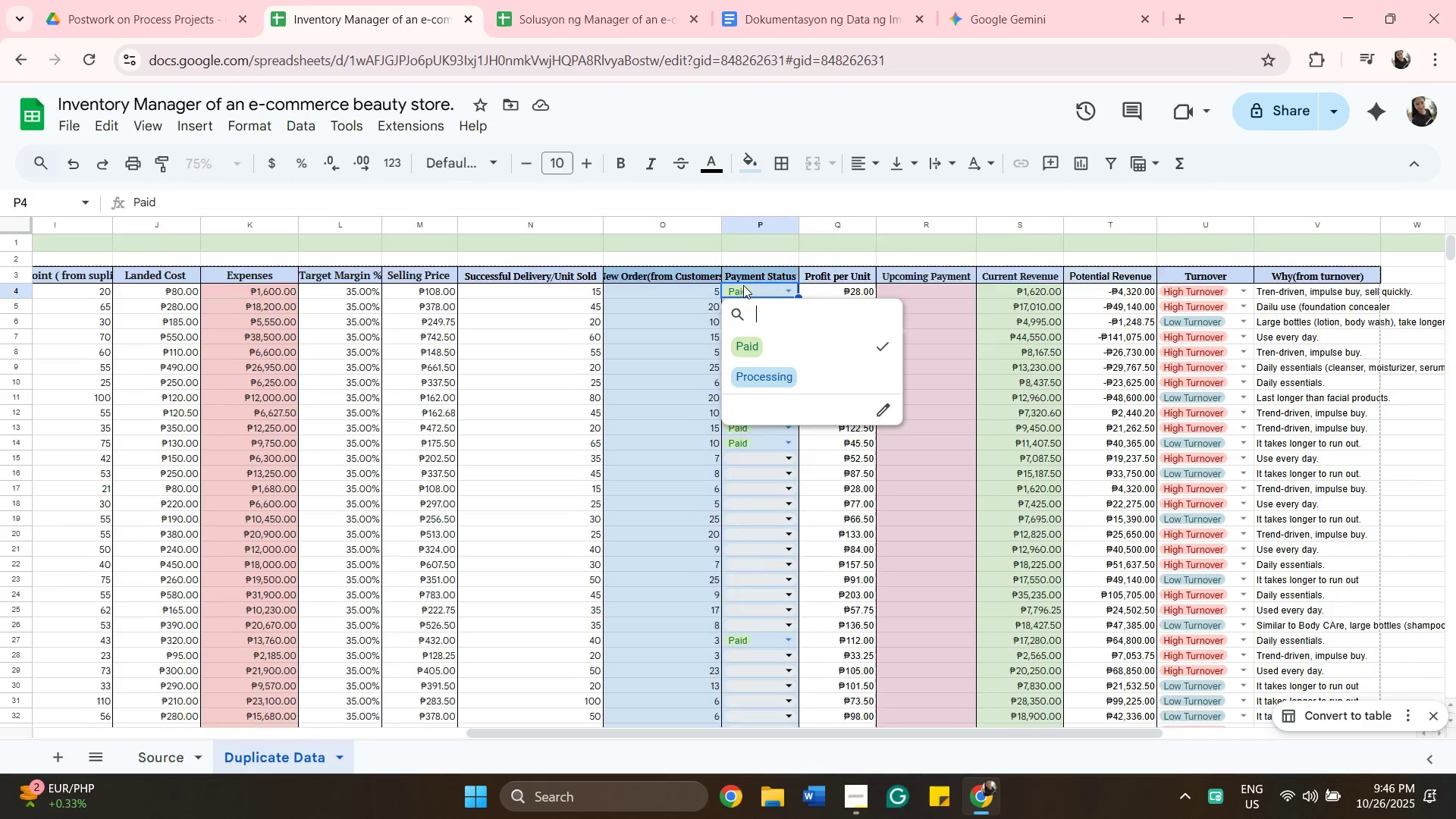 
scroll: coordinate [741, 515], scroll_direction: down, amount: 14.0
 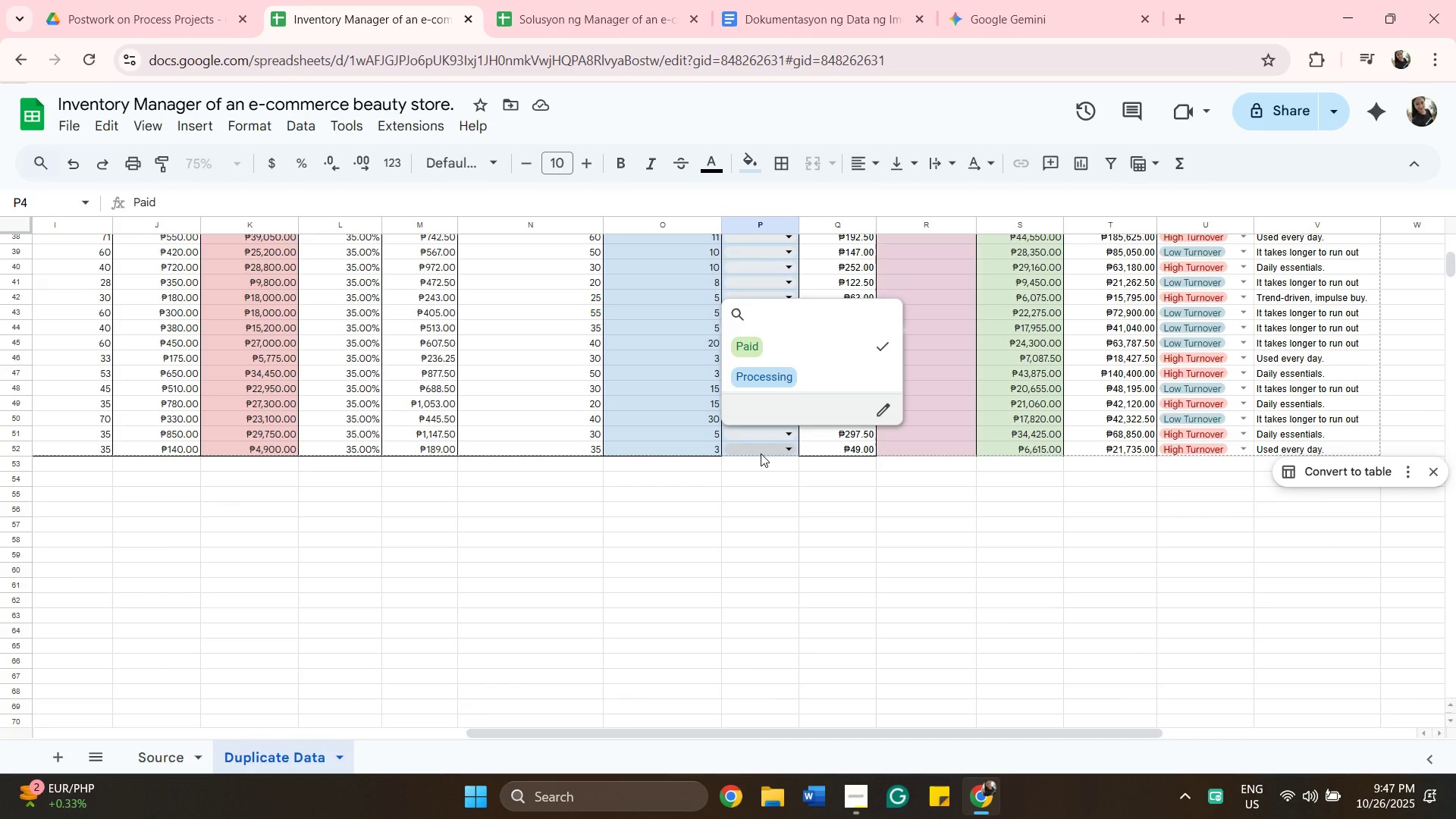 
hold_key(key=ShiftLeft, duration=0.61)
left_click([761, 453])
 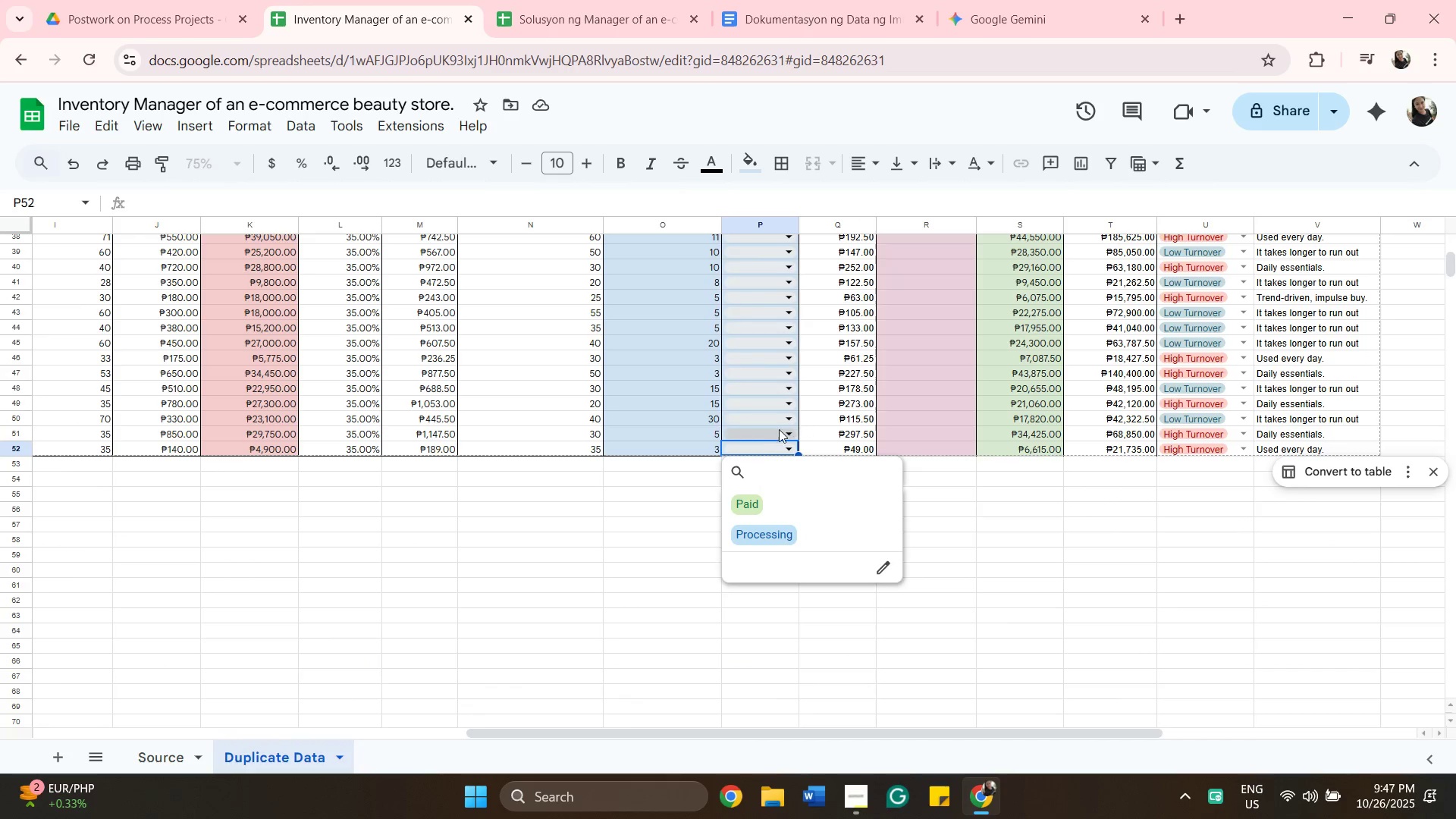 
left_click([765, 431])
 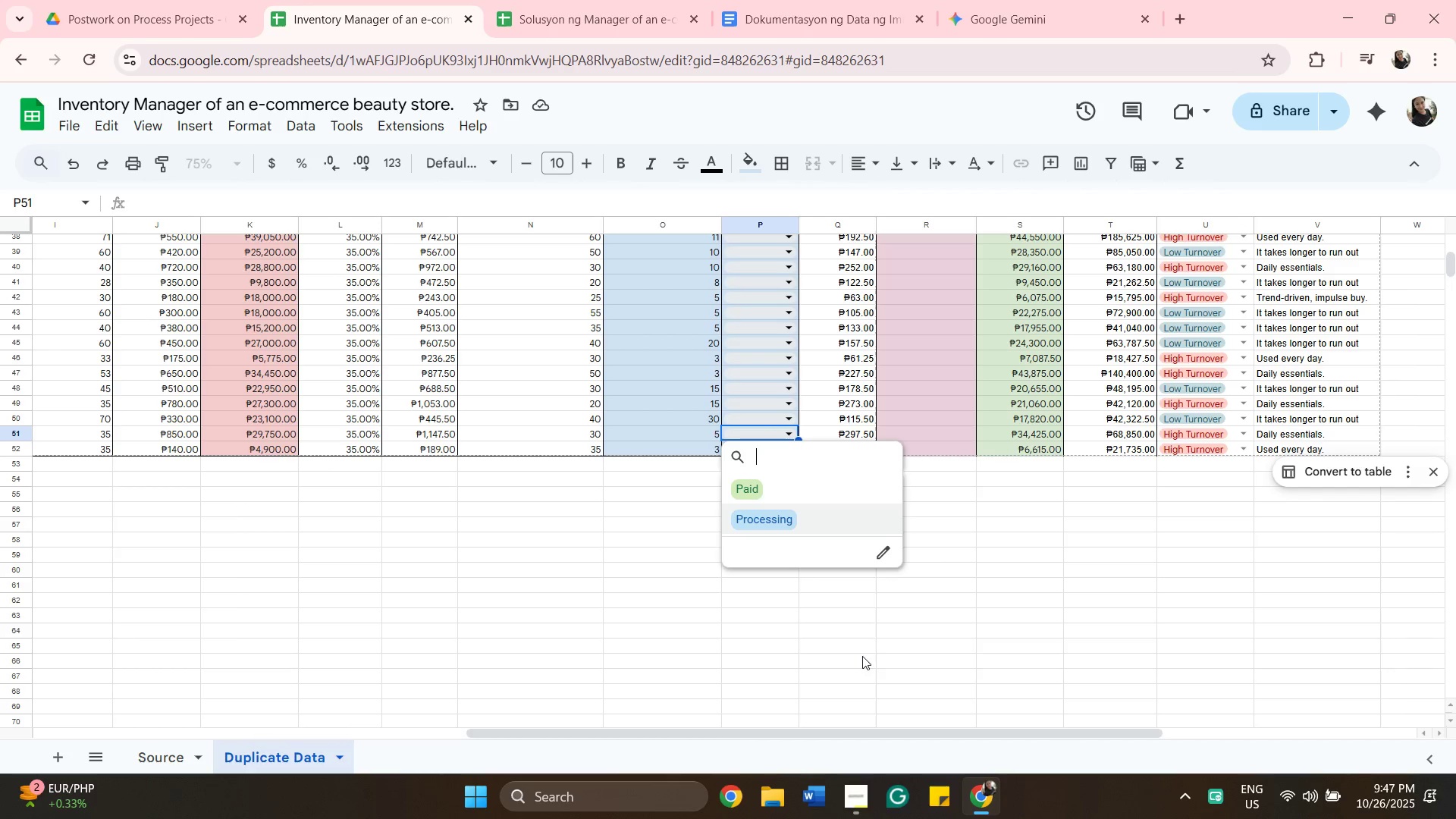 
left_click([883, 554])
 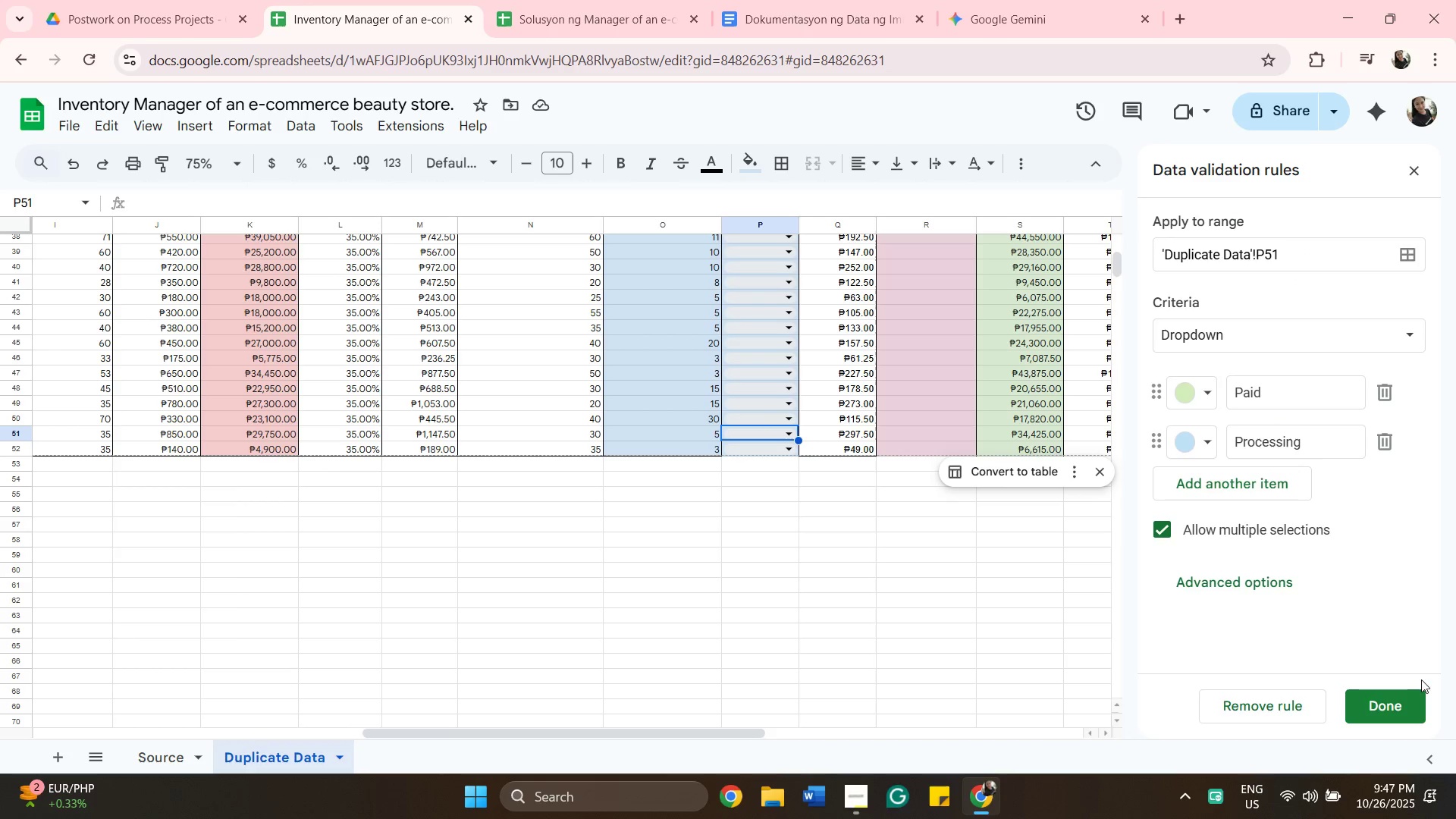 
wait(5.01)
 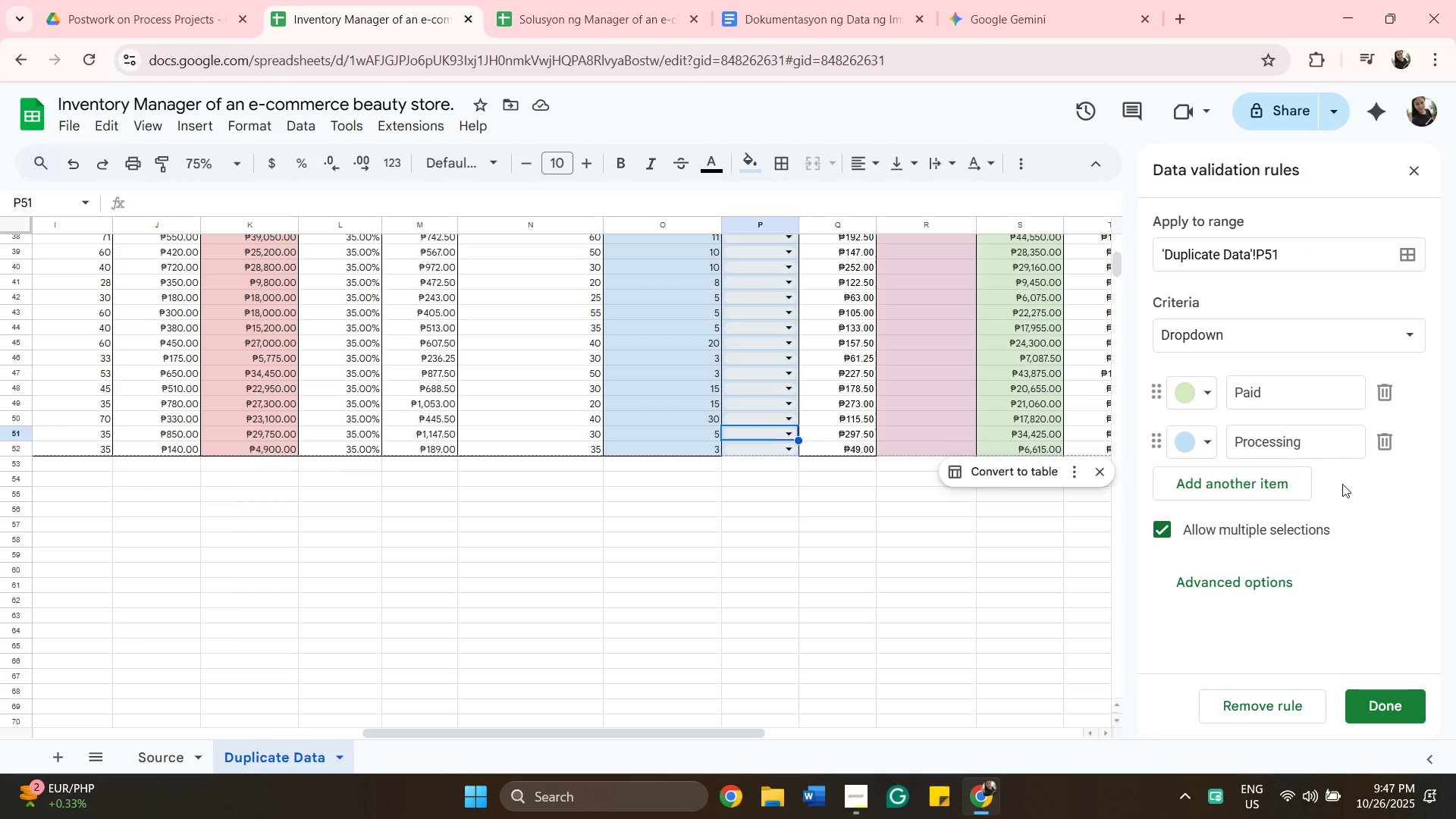 
left_click([1272, 717])
 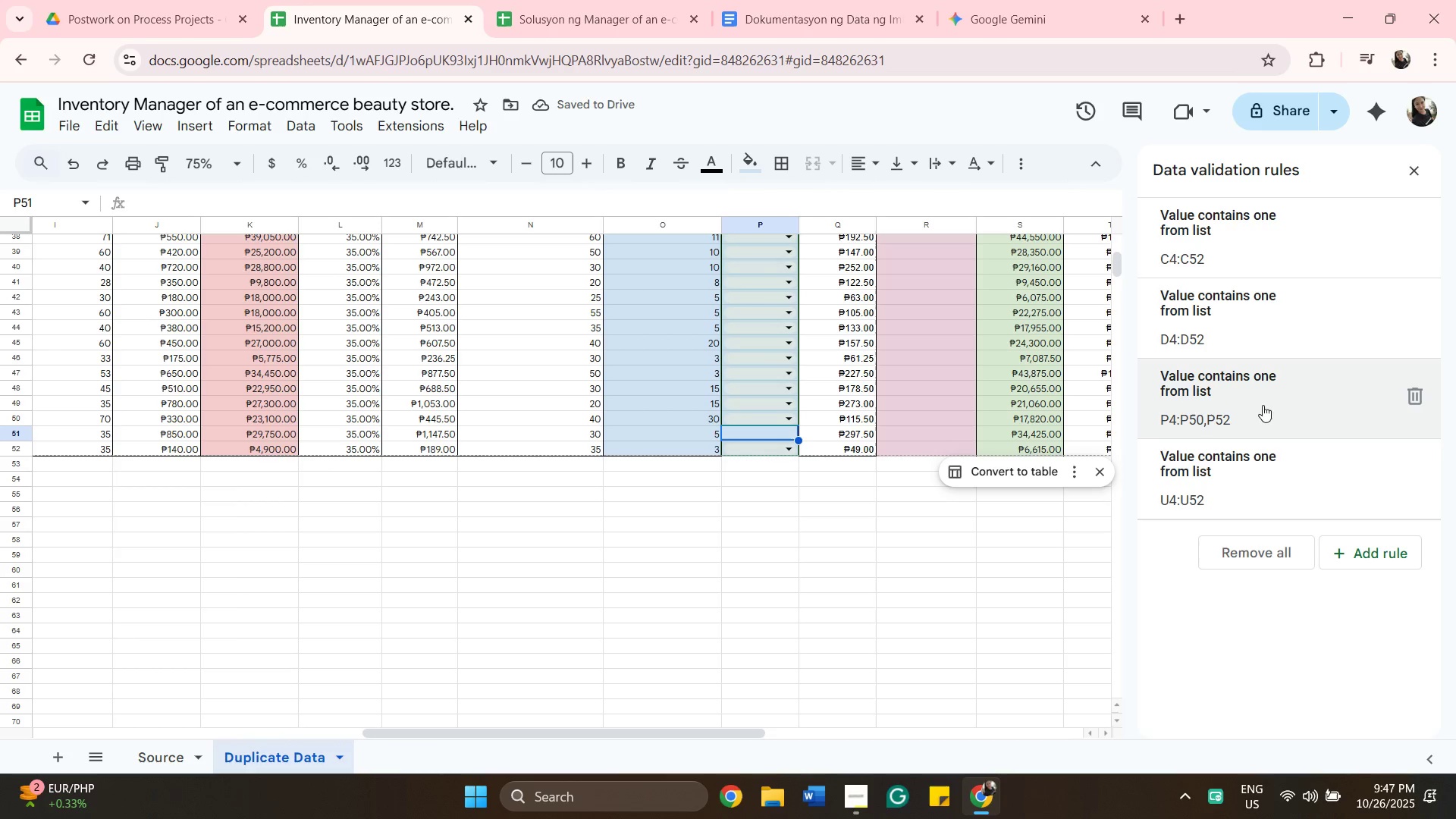 
left_click([1419, 400])
 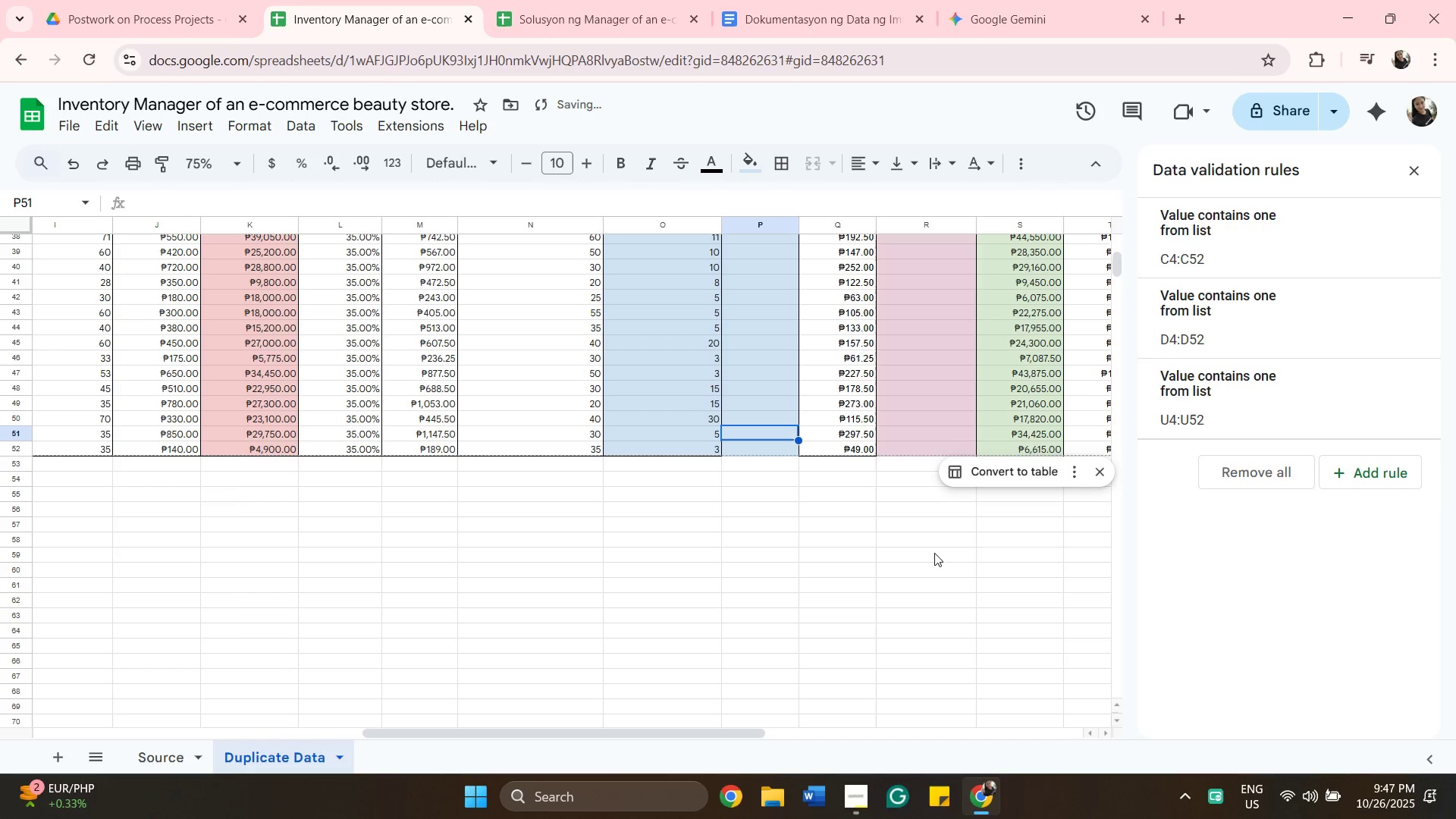 
scroll: coordinate [735, 440], scroll_direction: up, amount: 10.0
 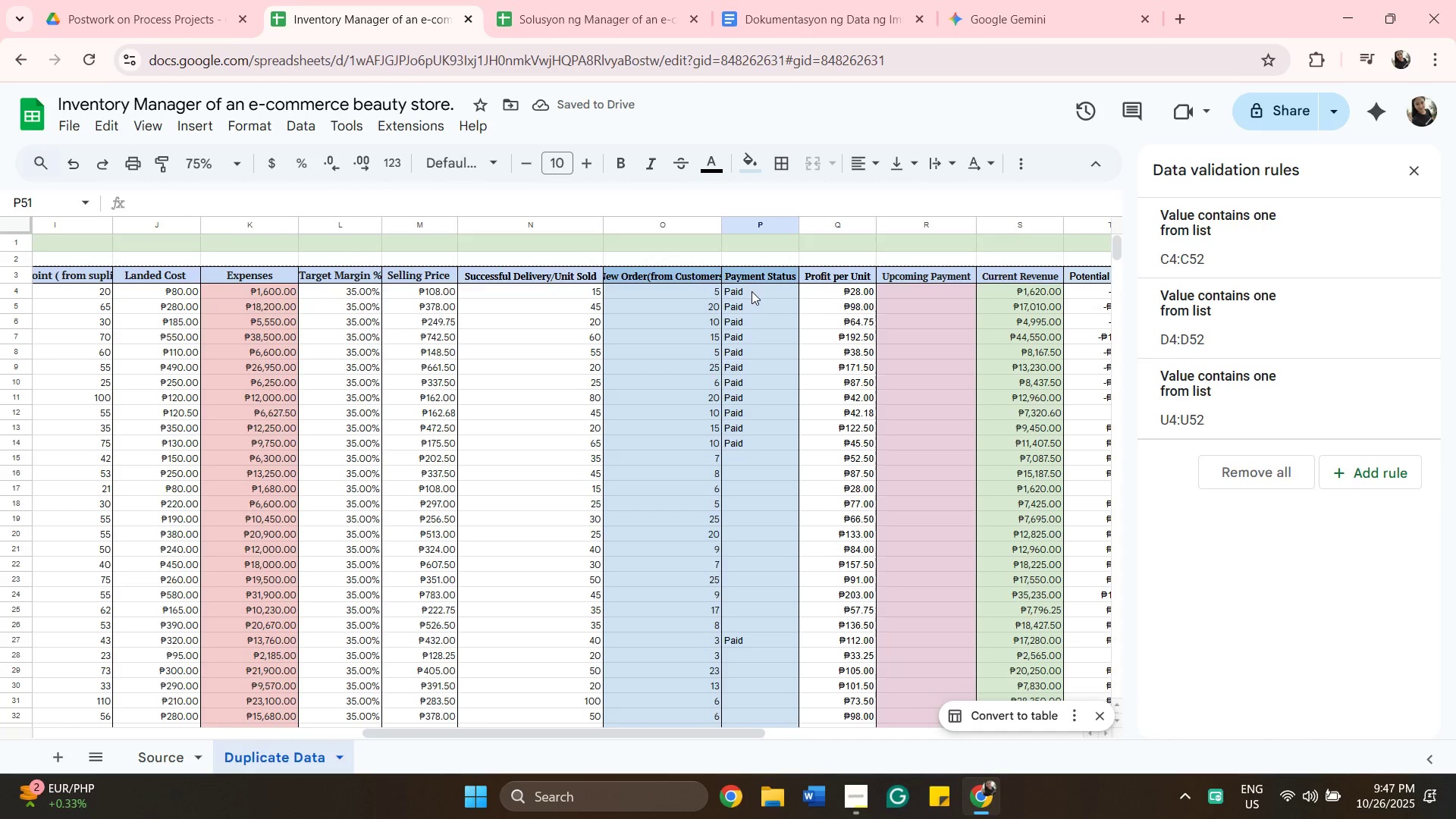 
left_click([750, 291])
 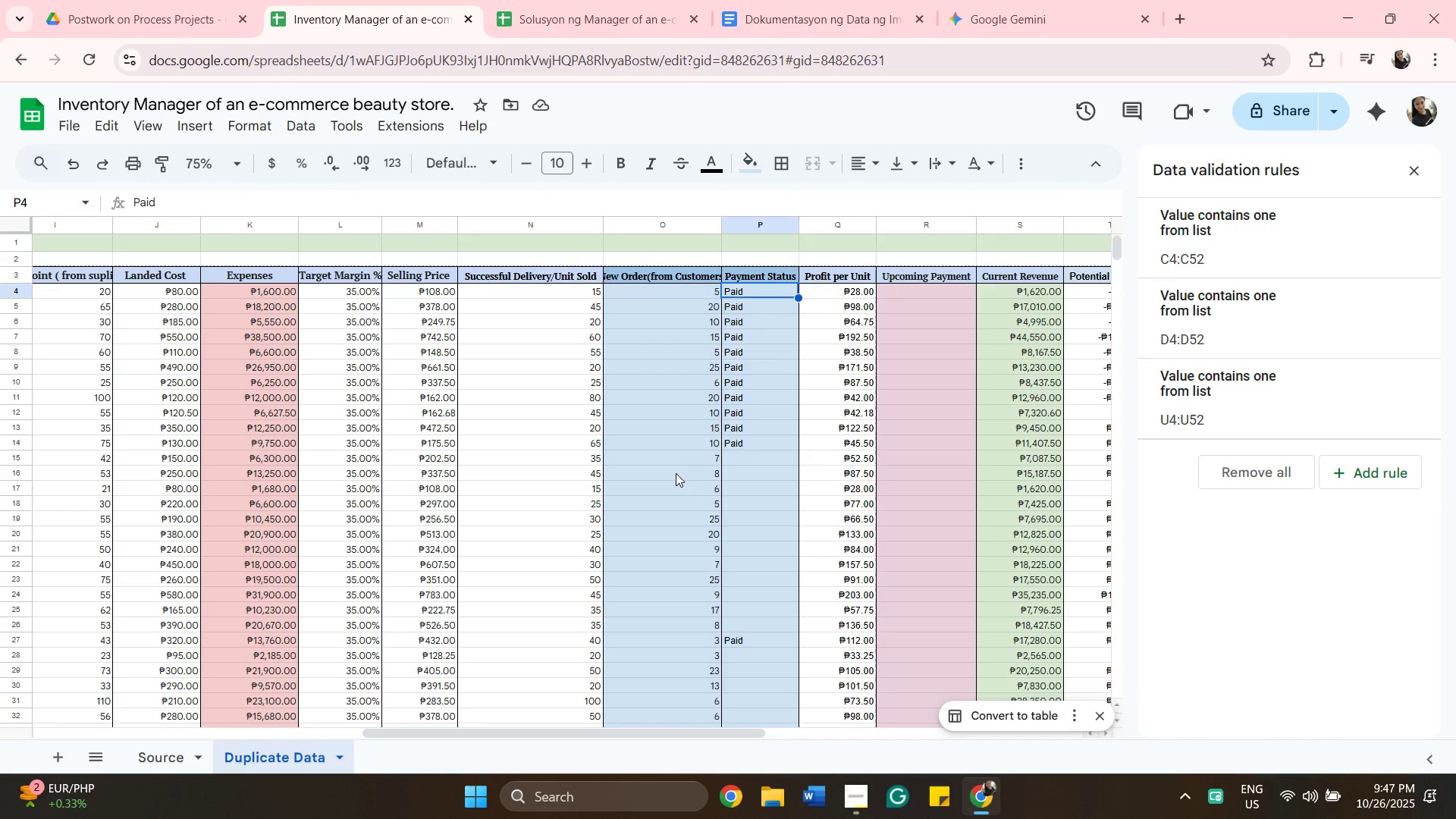 
scroll: coordinate [662, 460], scroll_direction: down, amount: 2.0
 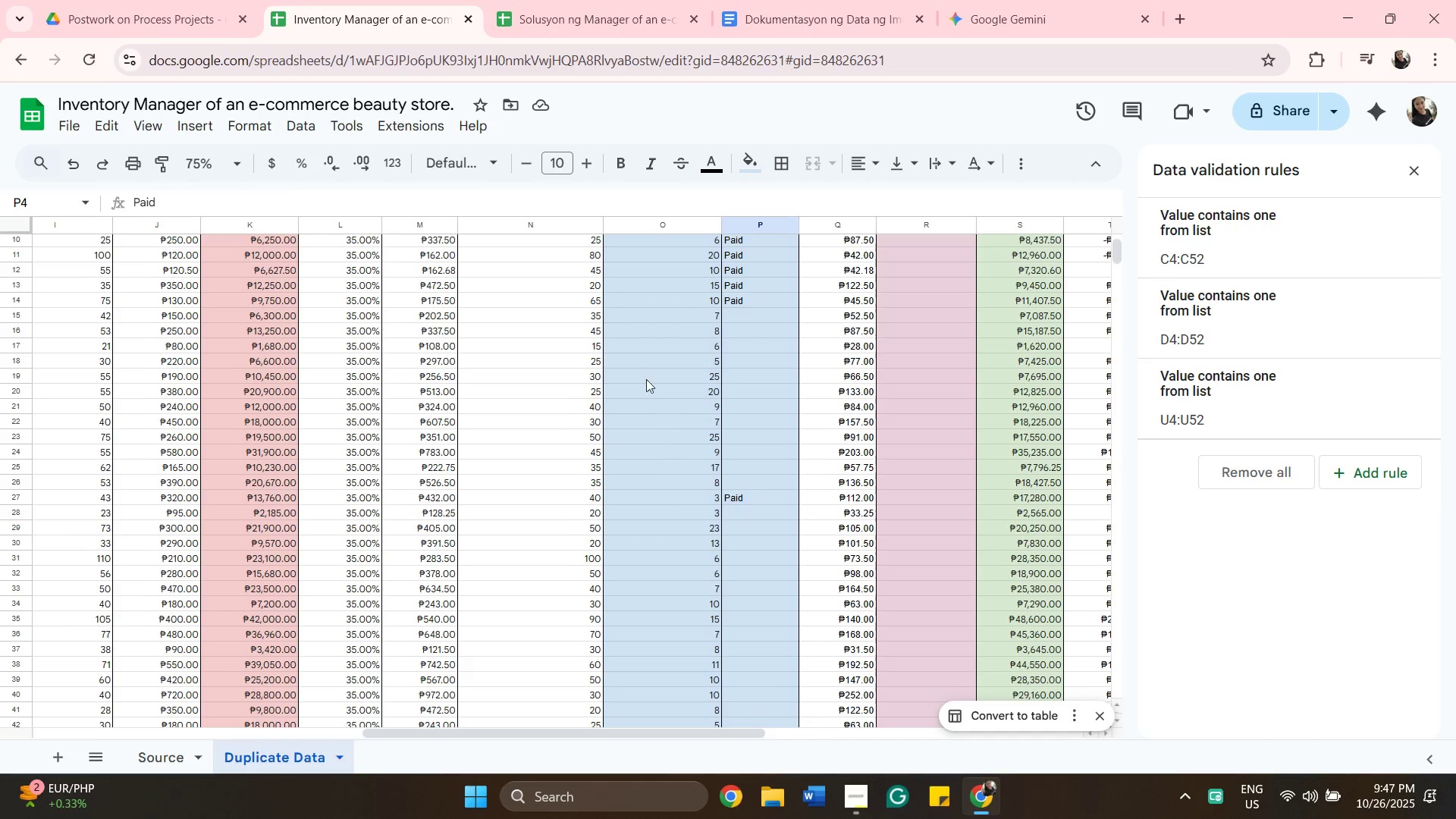 
scroll: coordinate [644, 365], scroll_direction: up, amount: 2.0
 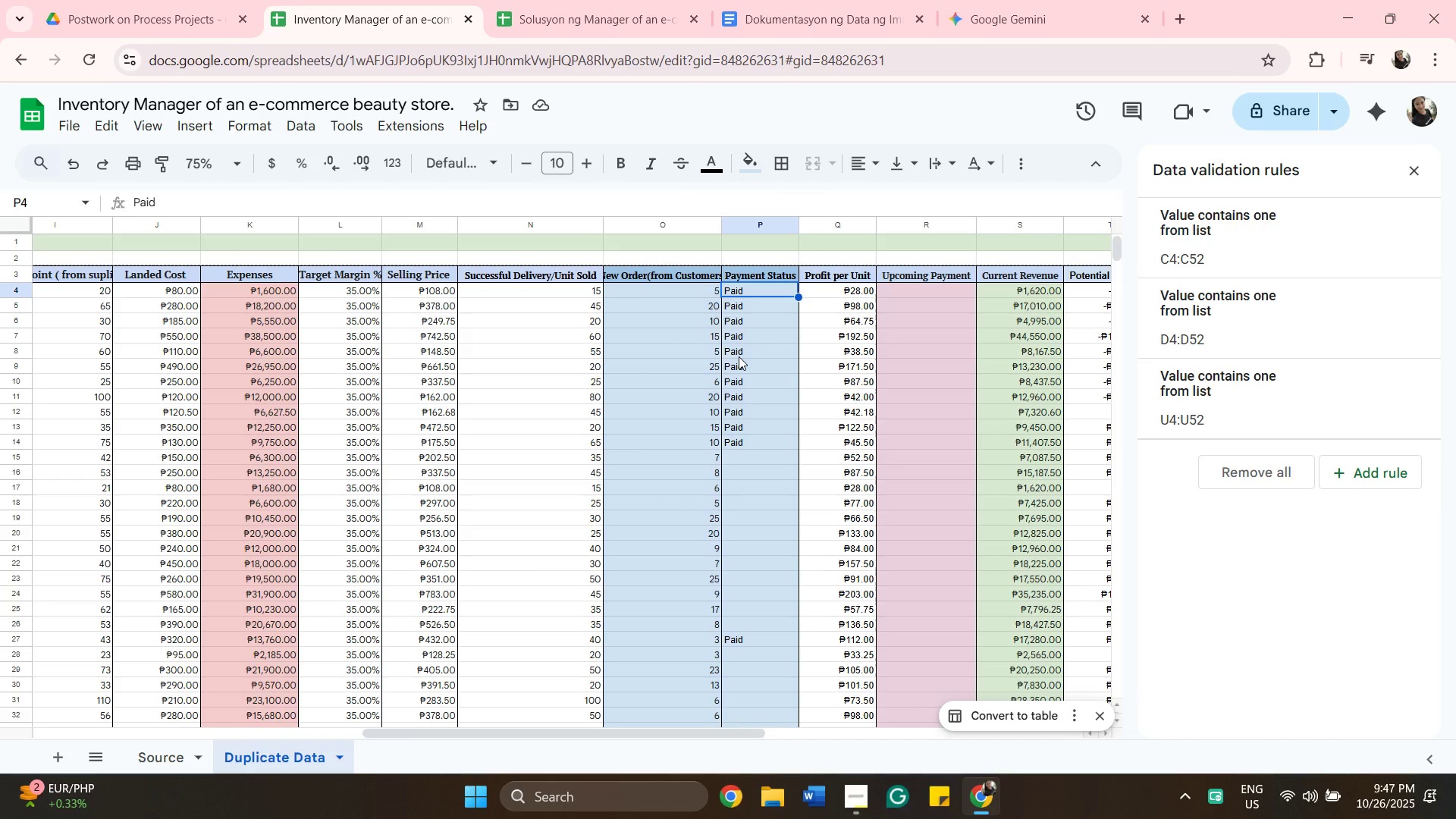 
left_click([739, 356])
 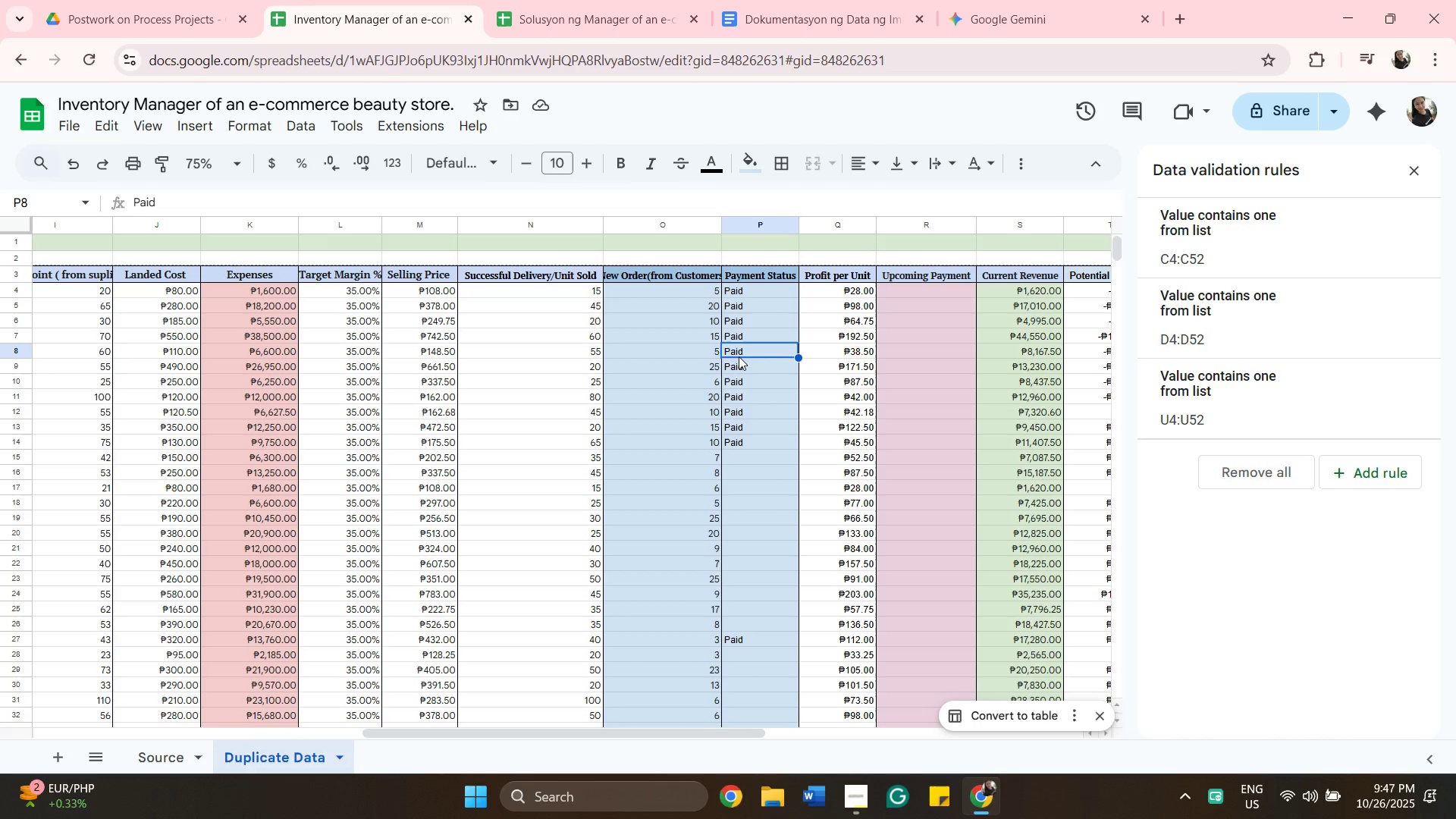 
type(Unpaid)
key(Backspace)
key(Backspace)
key(Backspace)
key(Backspace)
key(Backspace)
key(Backspace)
type(Processing)
 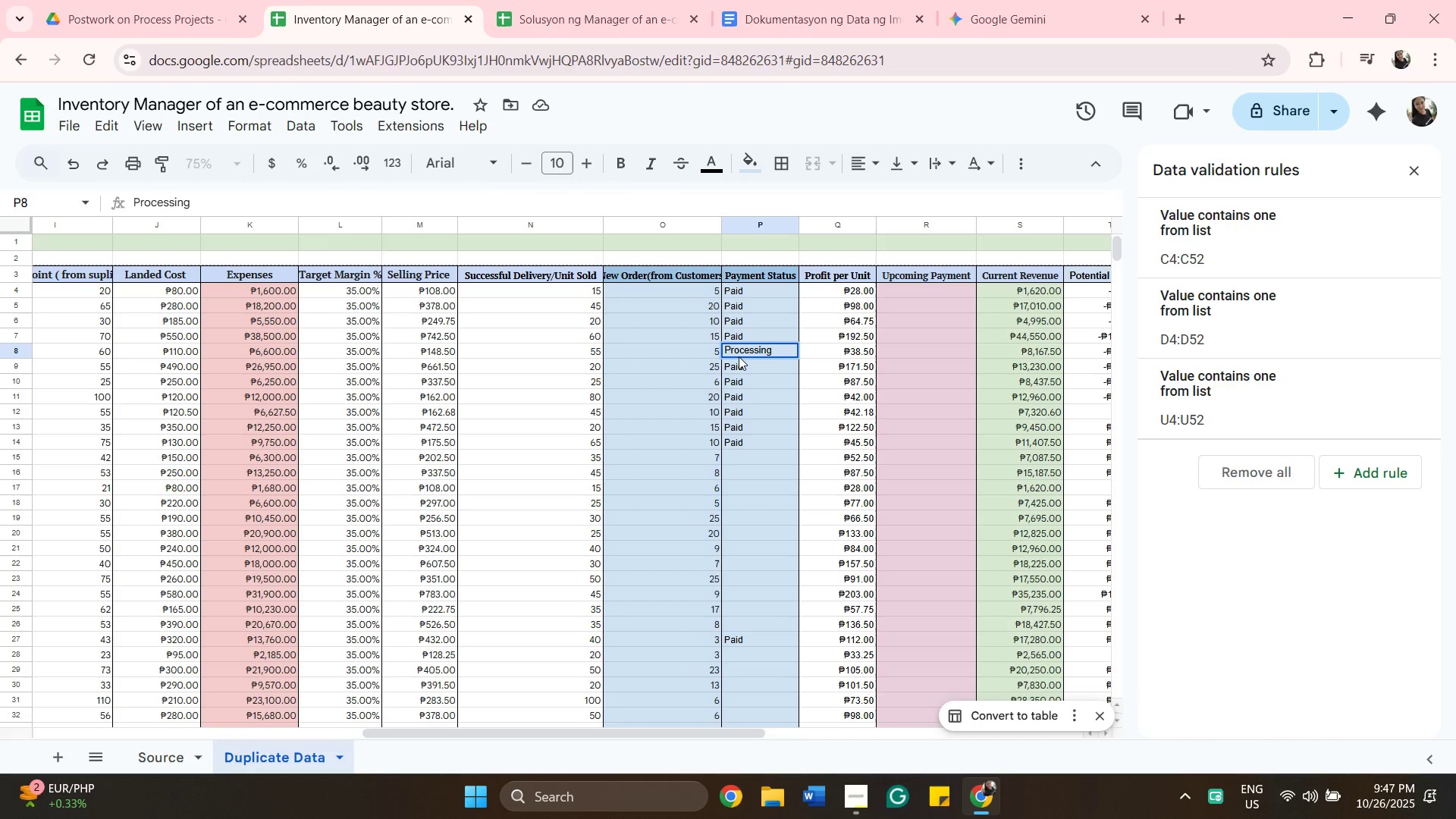 
wait(7.56)
 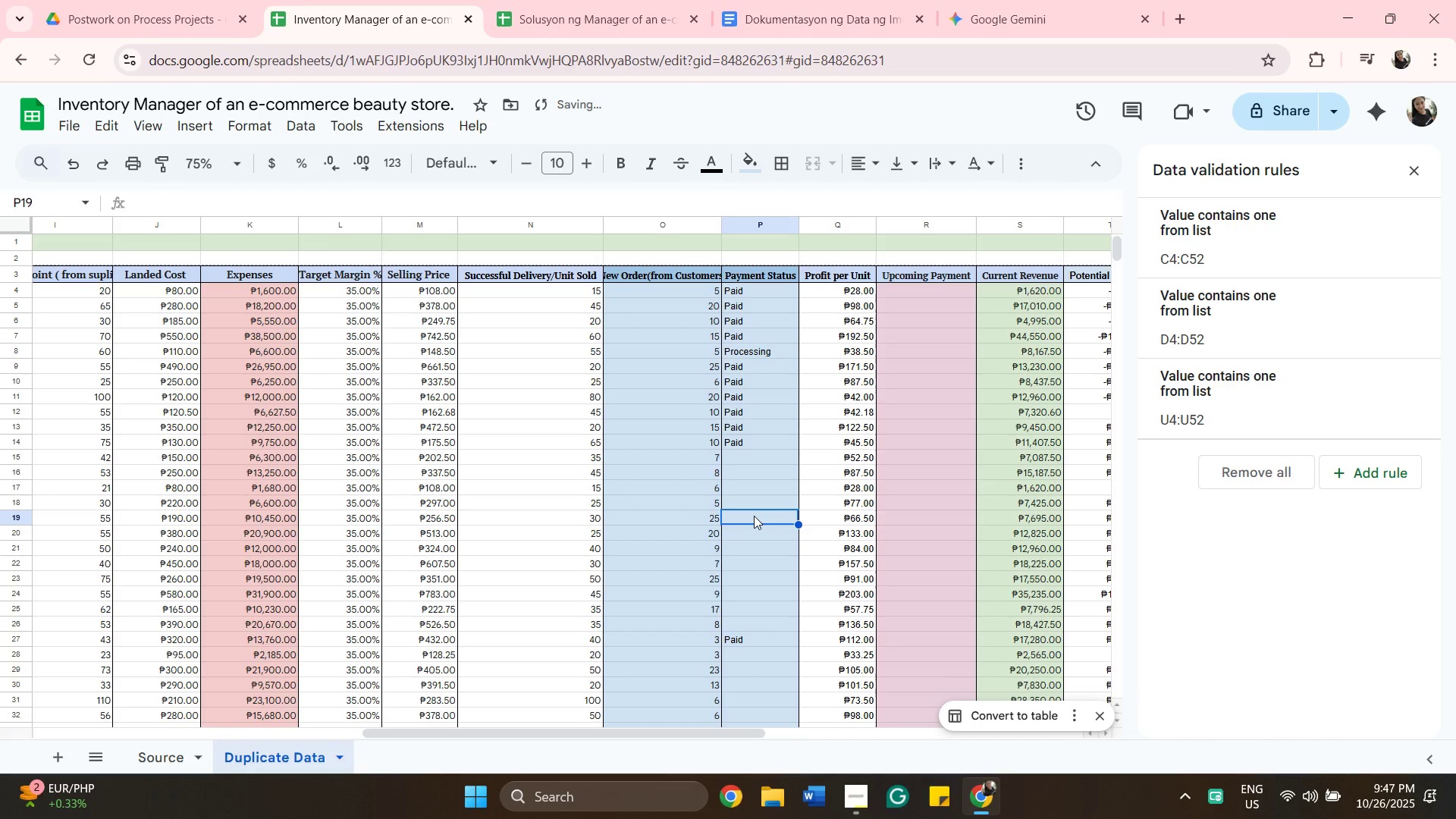 
scroll: coordinate [710, 650], scroll_direction: down, amount: 6.0
 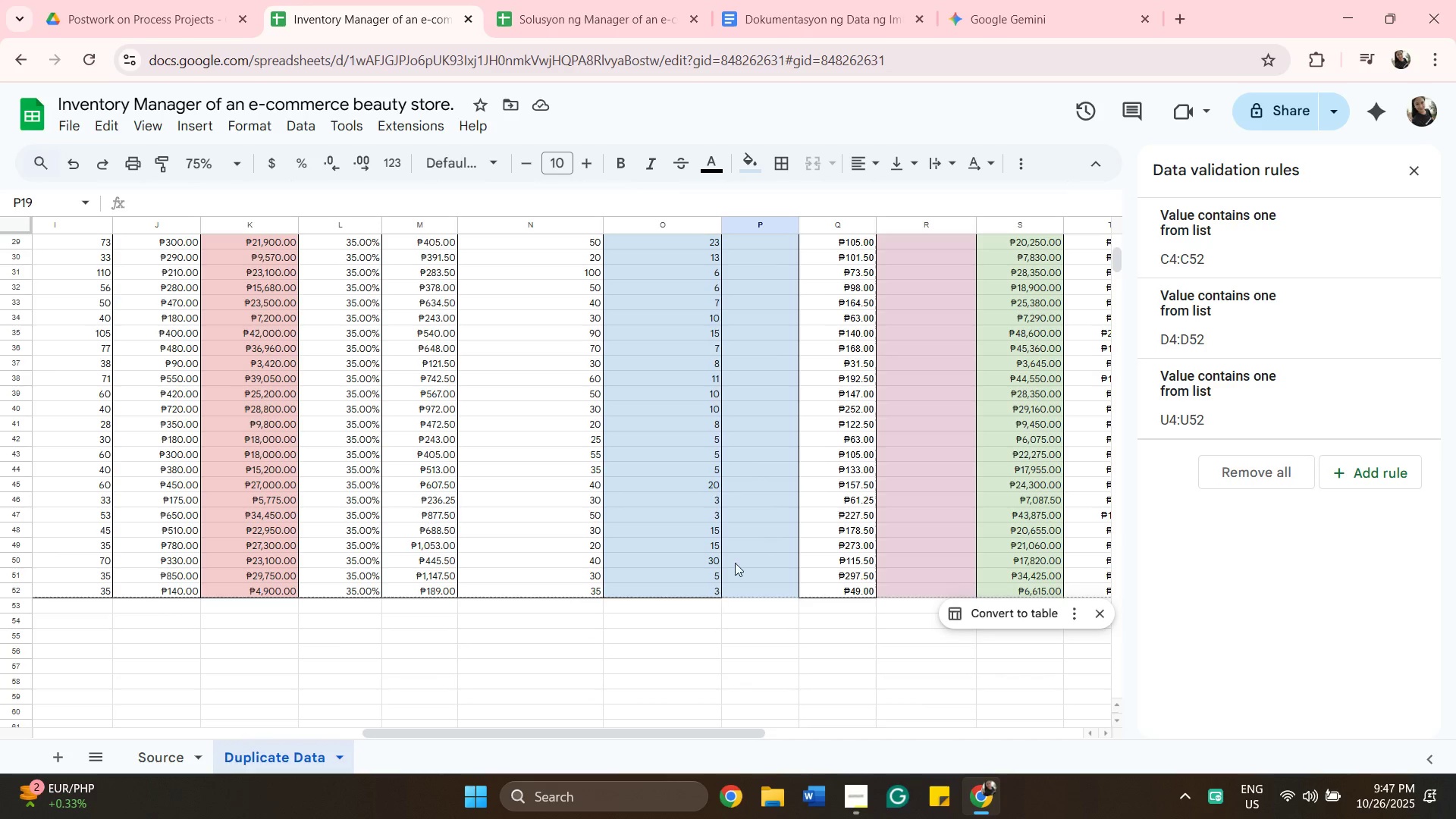 
scroll: coordinate [783, 428], scroll_direction: up, amount: 6.0
 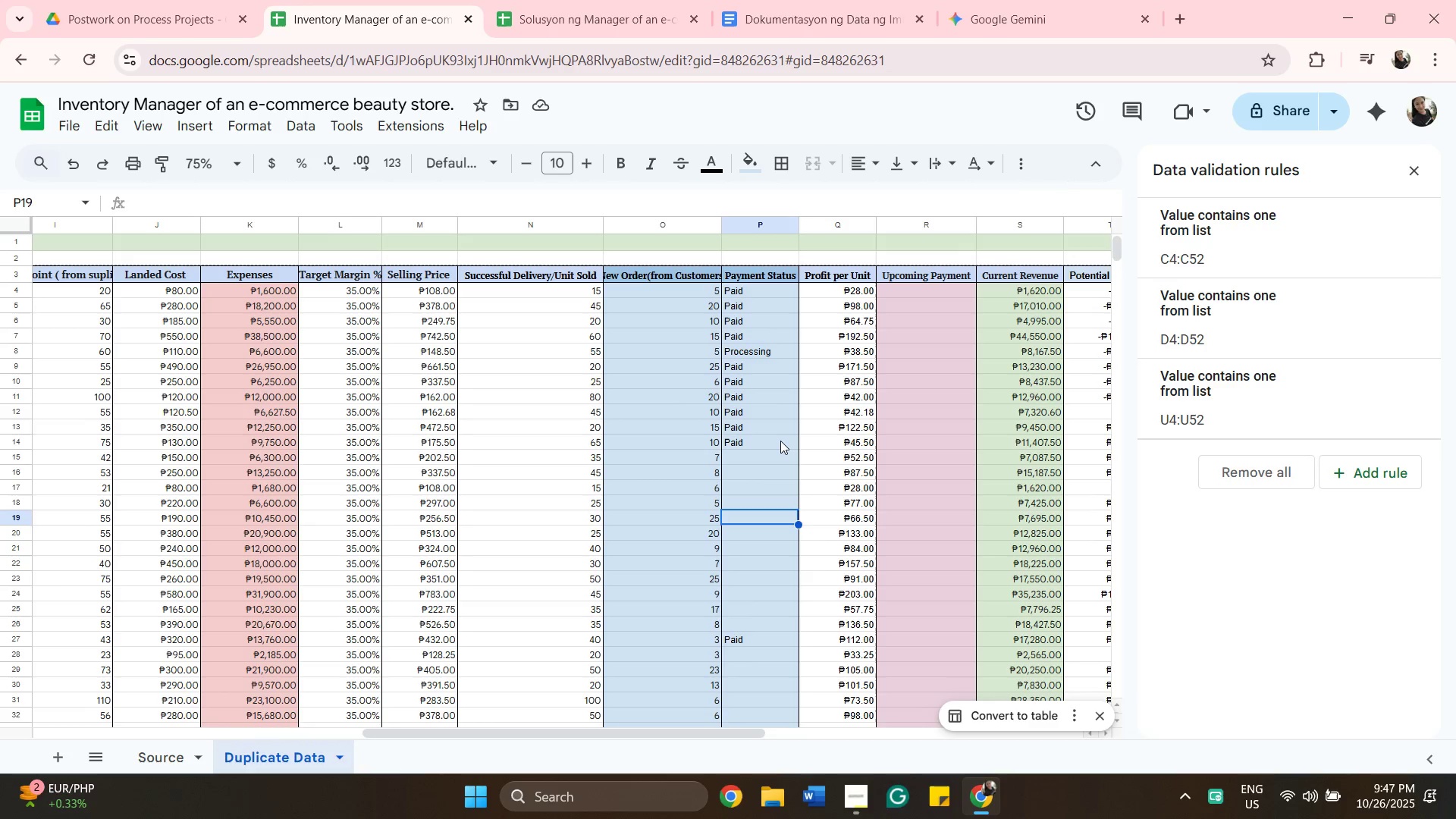 
left_click([779, 441])
 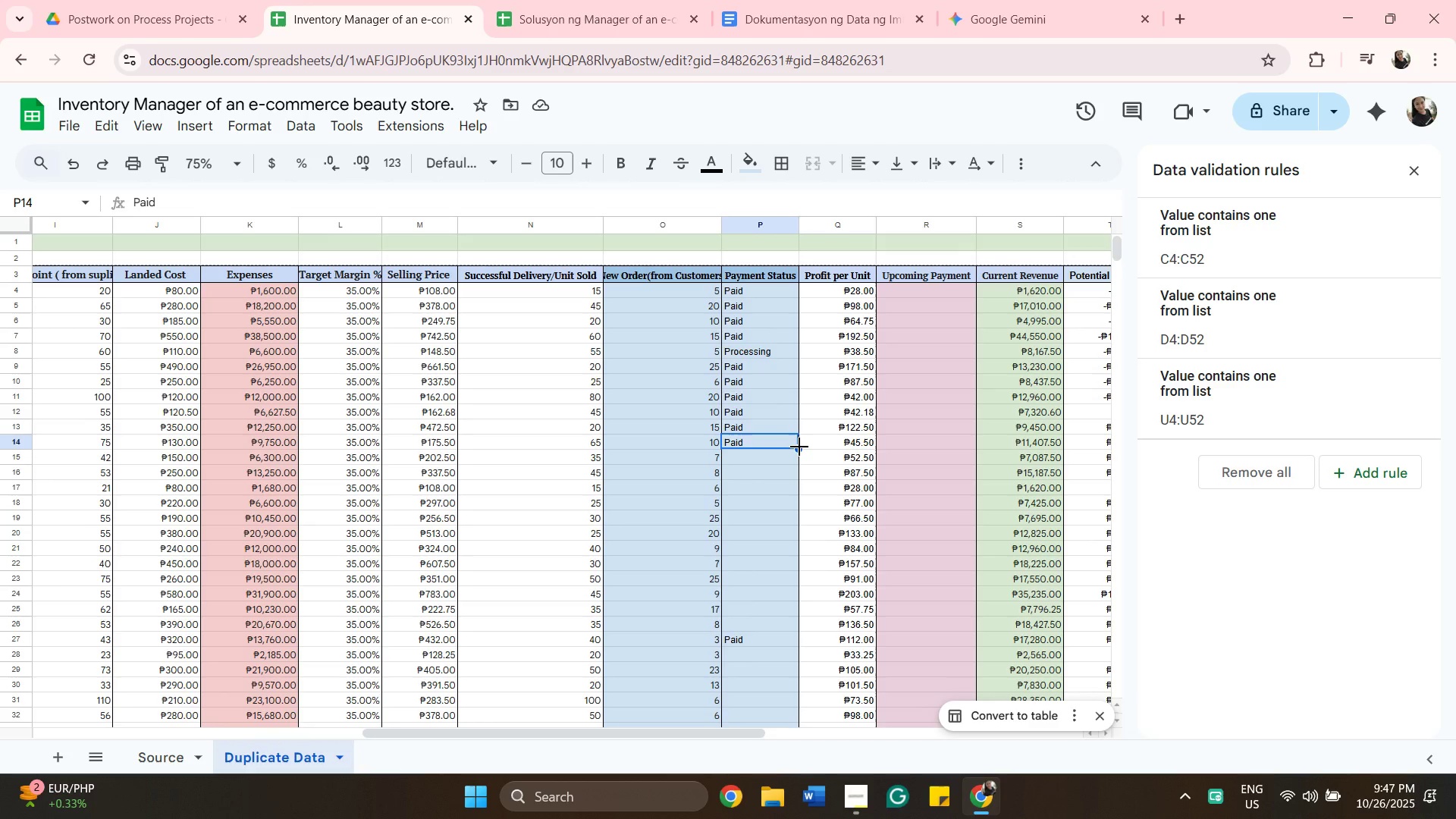 
left_click_drag(start_coordinate=[799, 447], to_coordinate=[790, 436])
 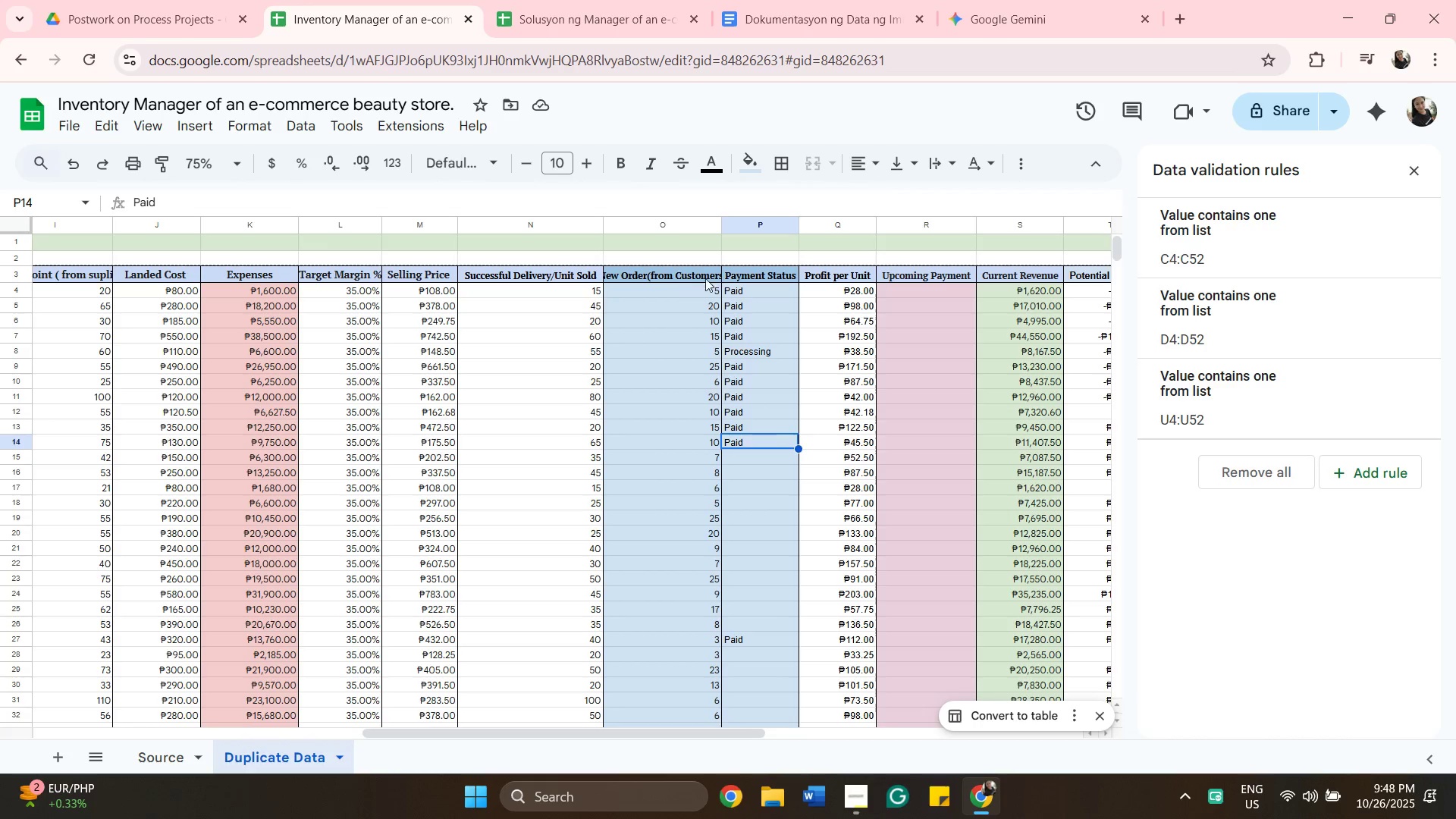 
scroll: coordinate [689, 391], scroll_direction: up, amount: 3.0
 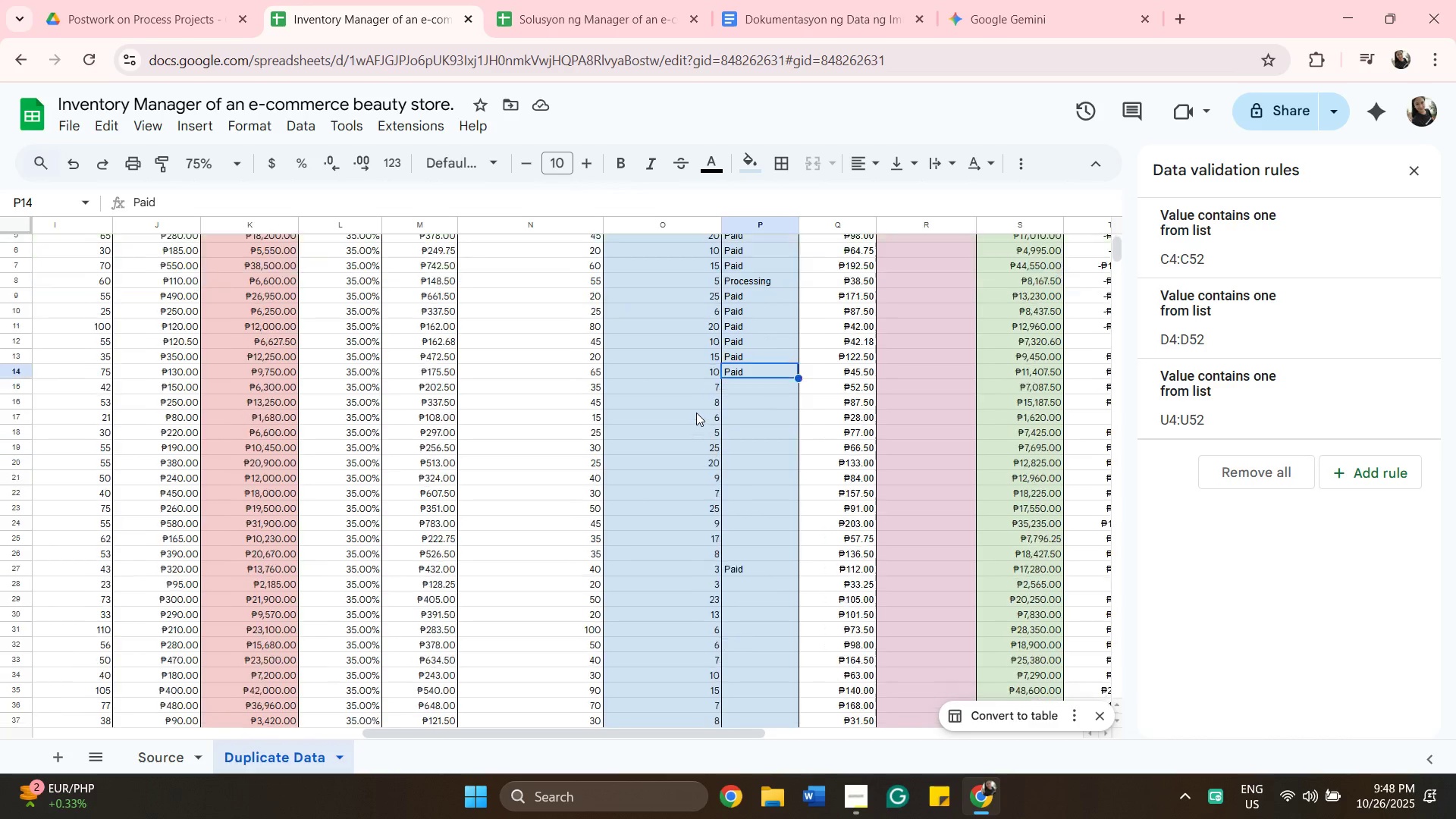 
scroll: coordinate [696, 413], scroll_direction: down, amount: 6.0
 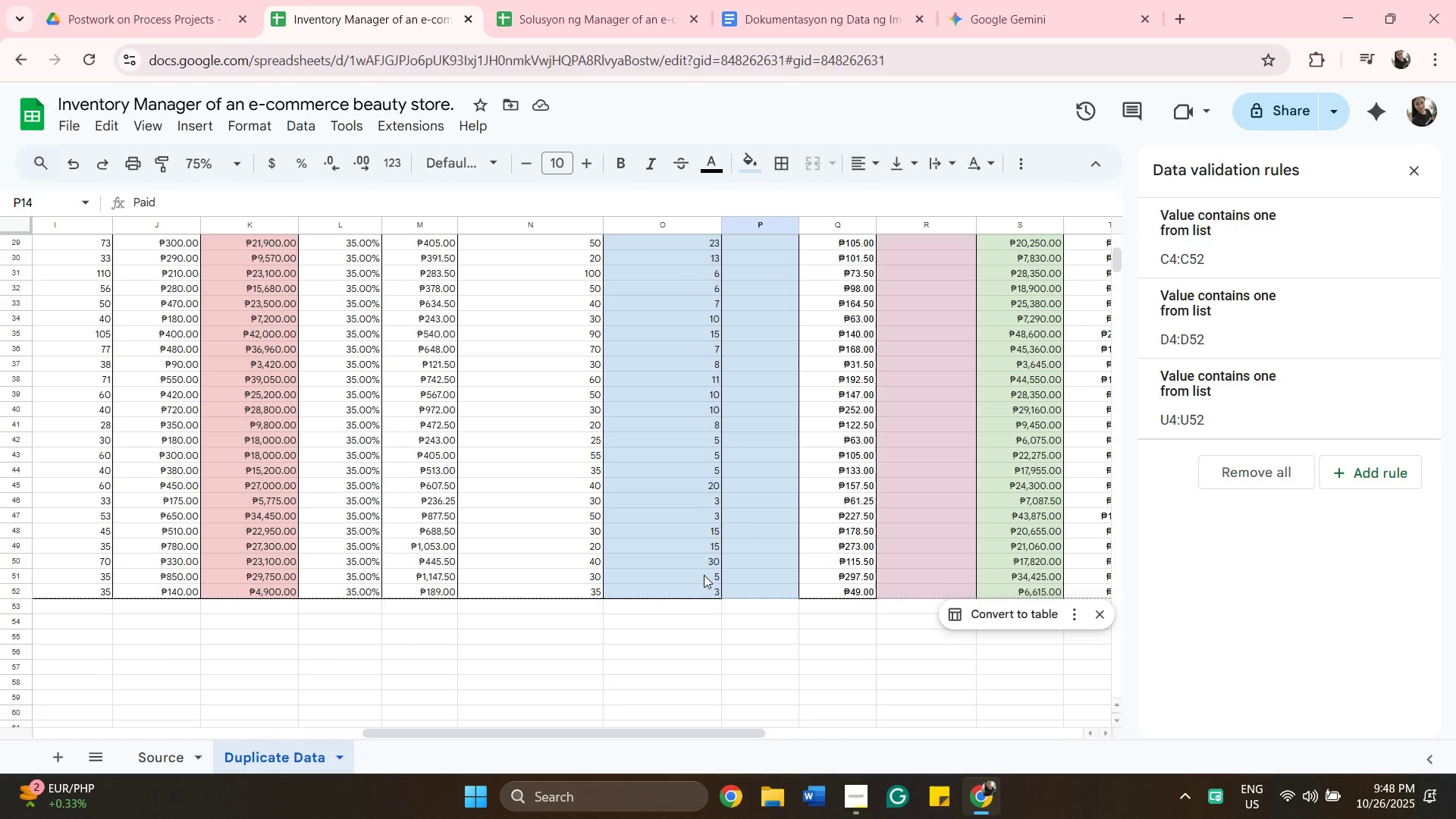 
scroll: coordinate [704, 575], scroll_direction: up, amount: 6.0
 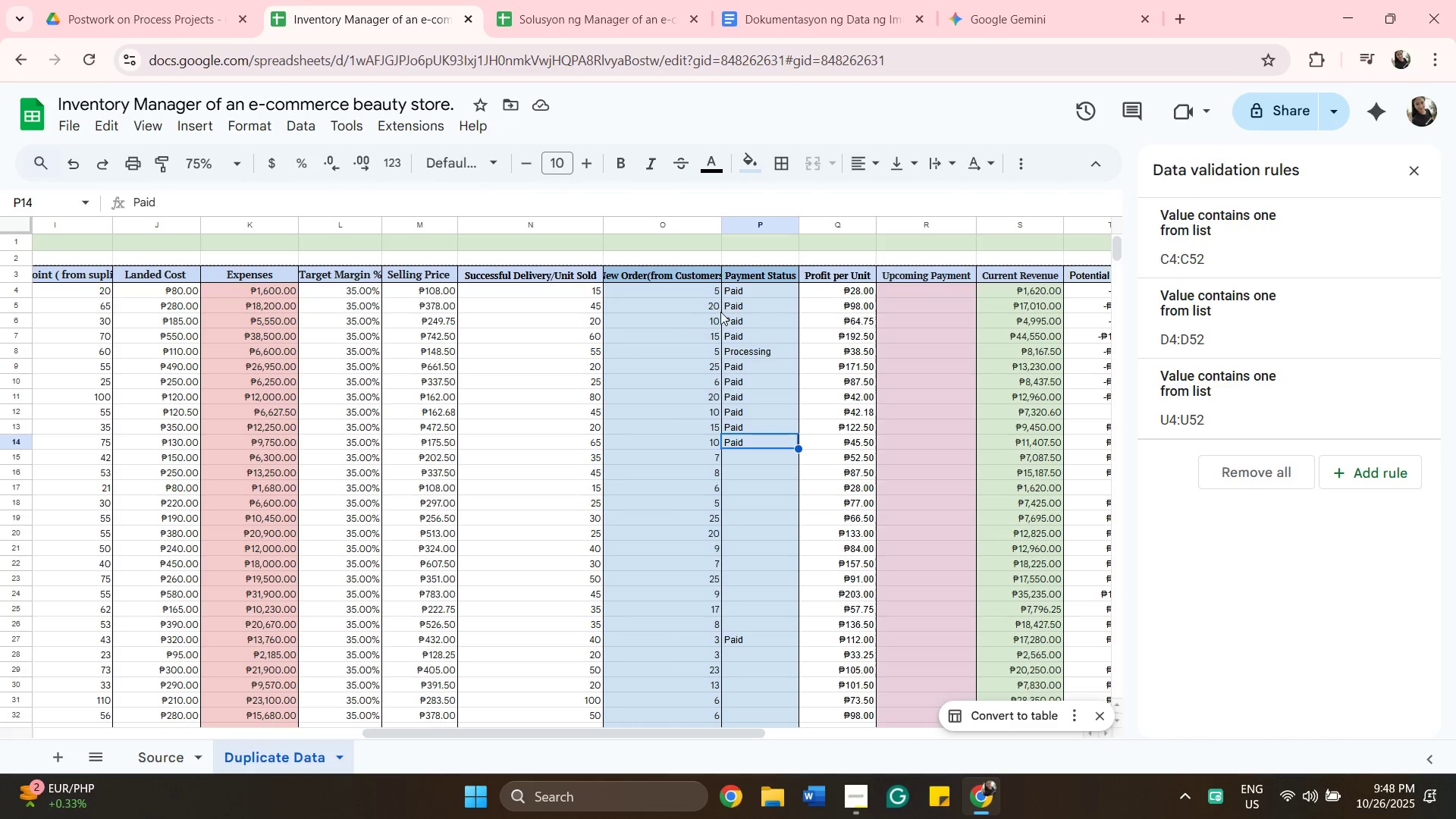 
left_click([731, 310])
 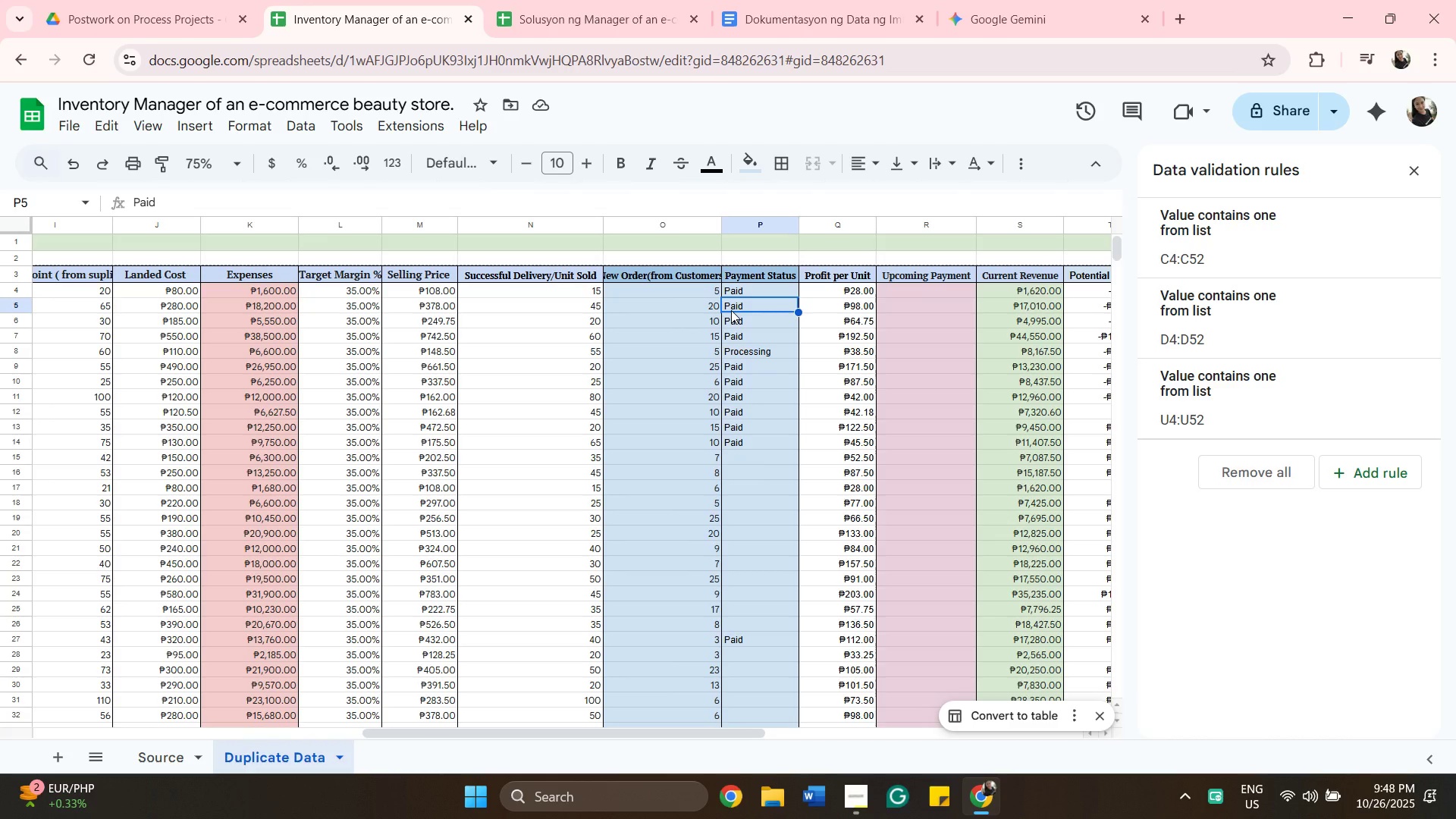 
type(Process)
 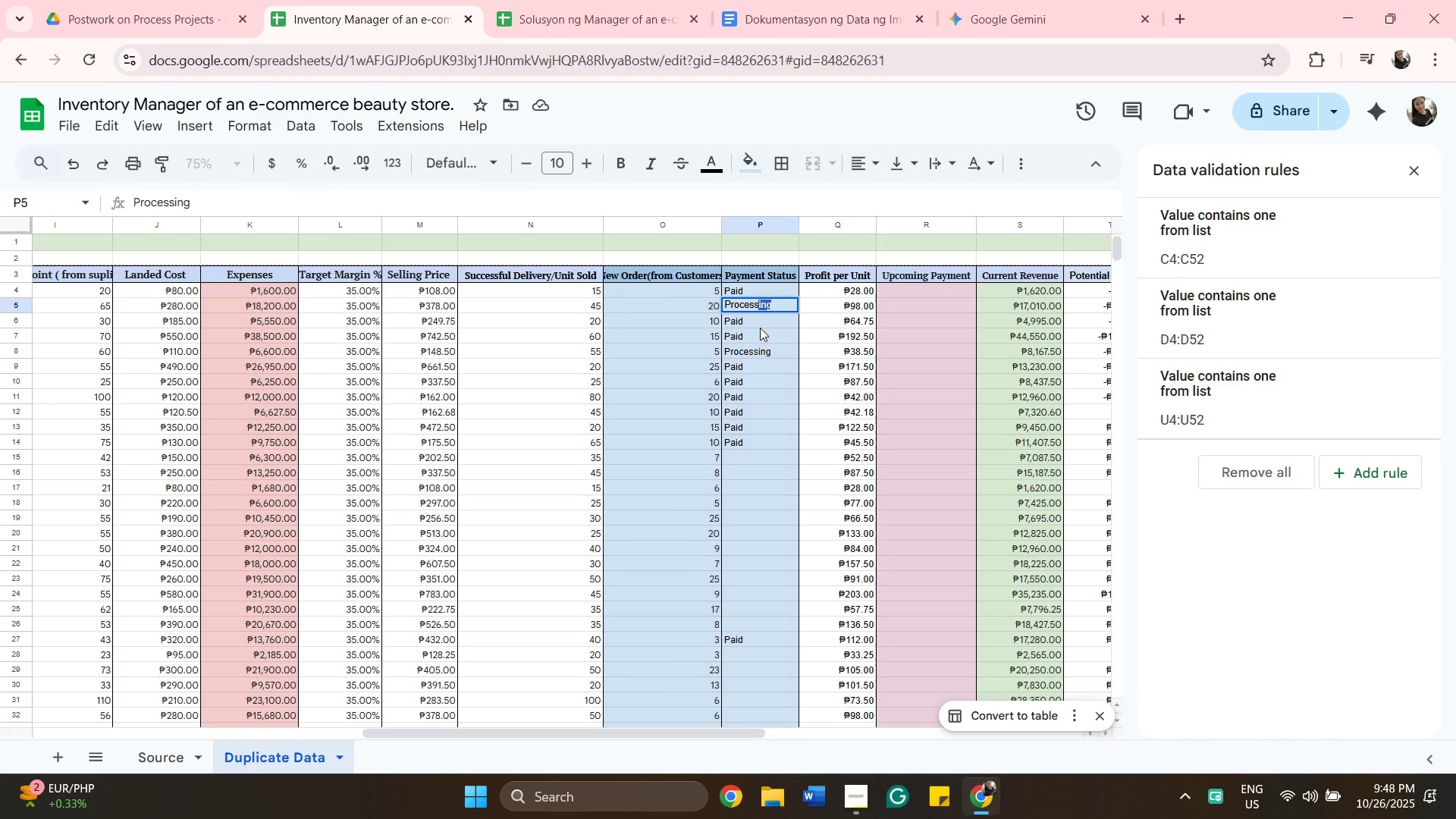 
key(Enter)
 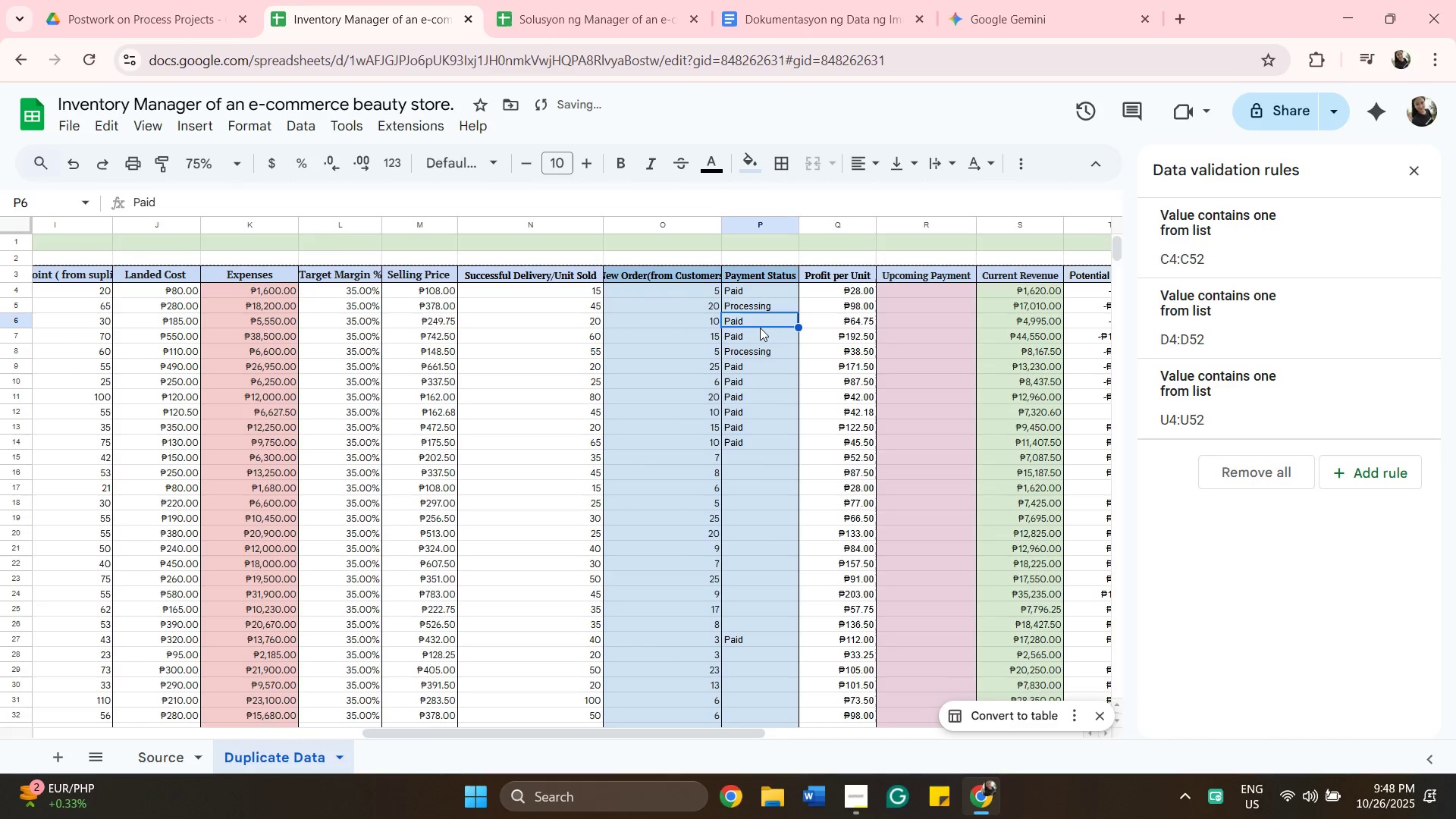 
type(Pr)
 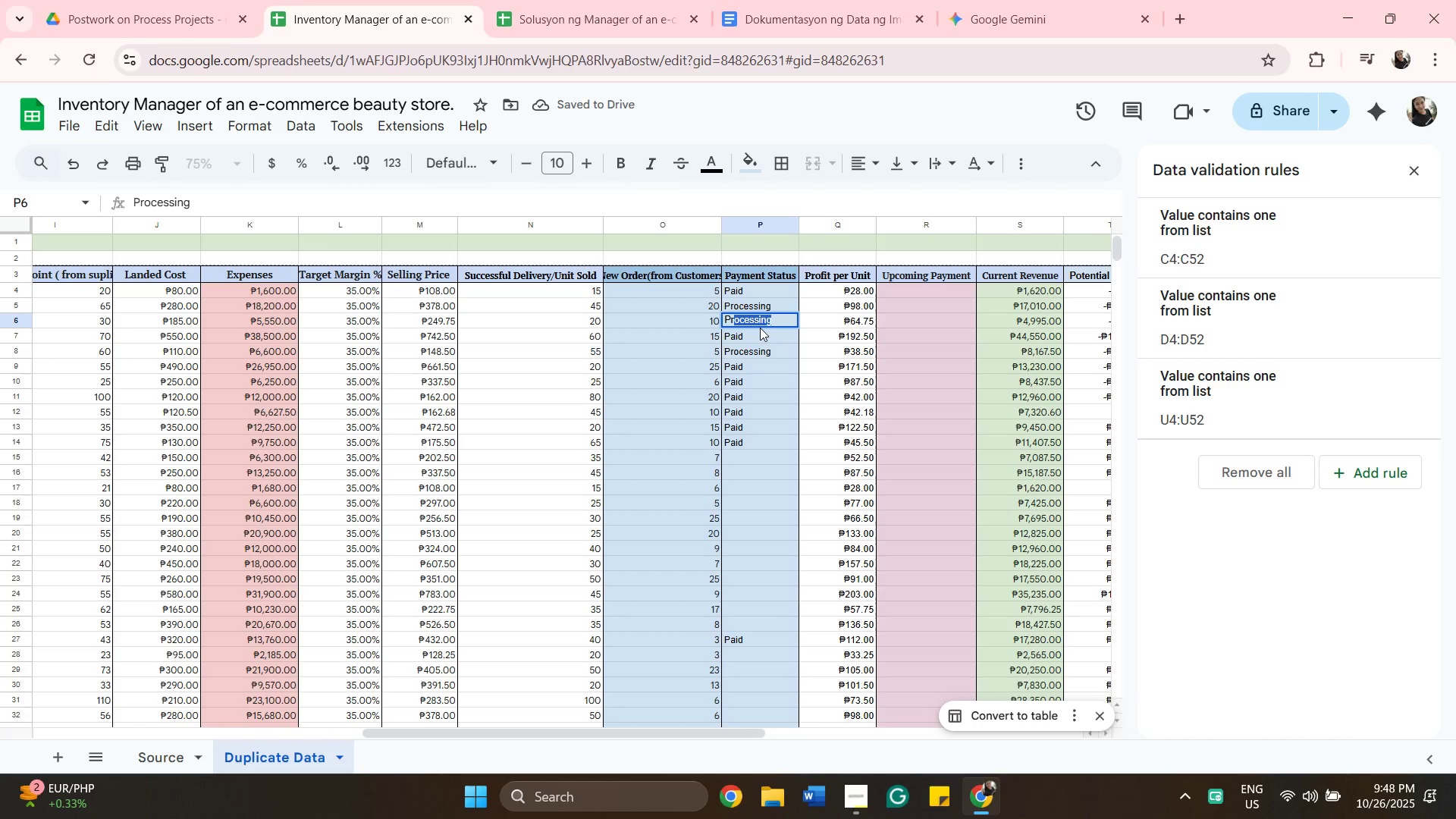 
key(Enter)
 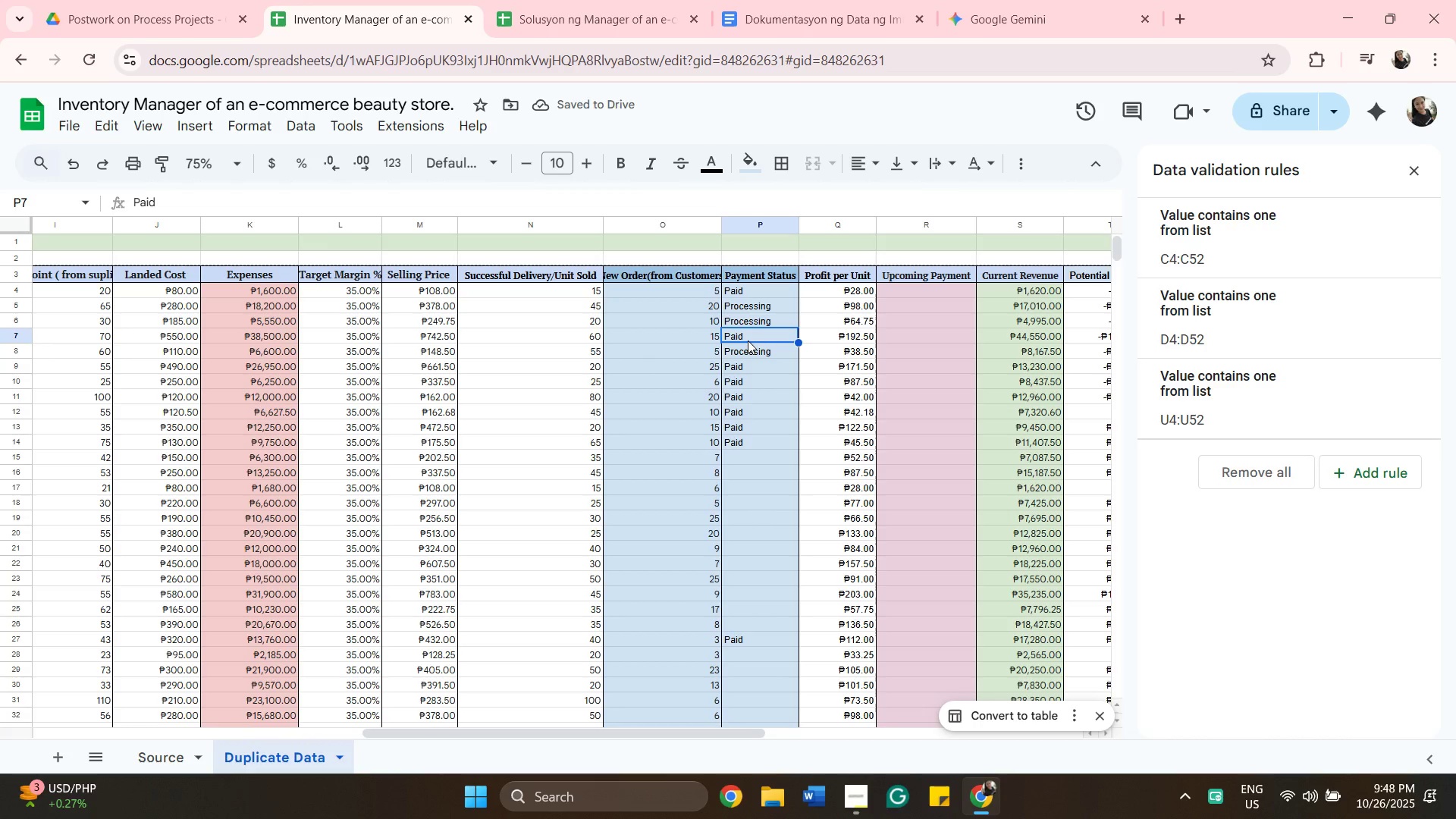 
wait(10.17)
 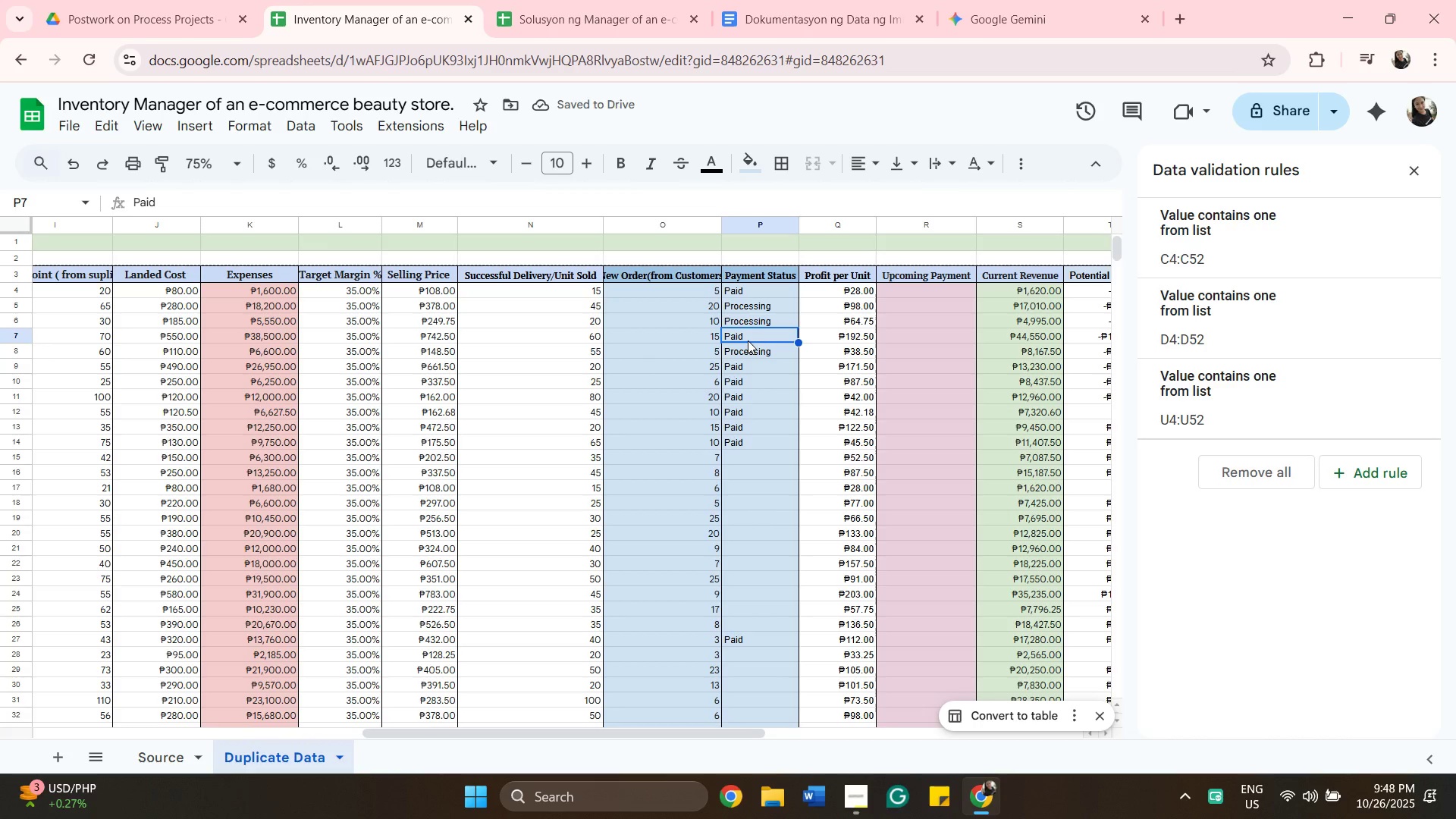 
left_click([750, 318])
 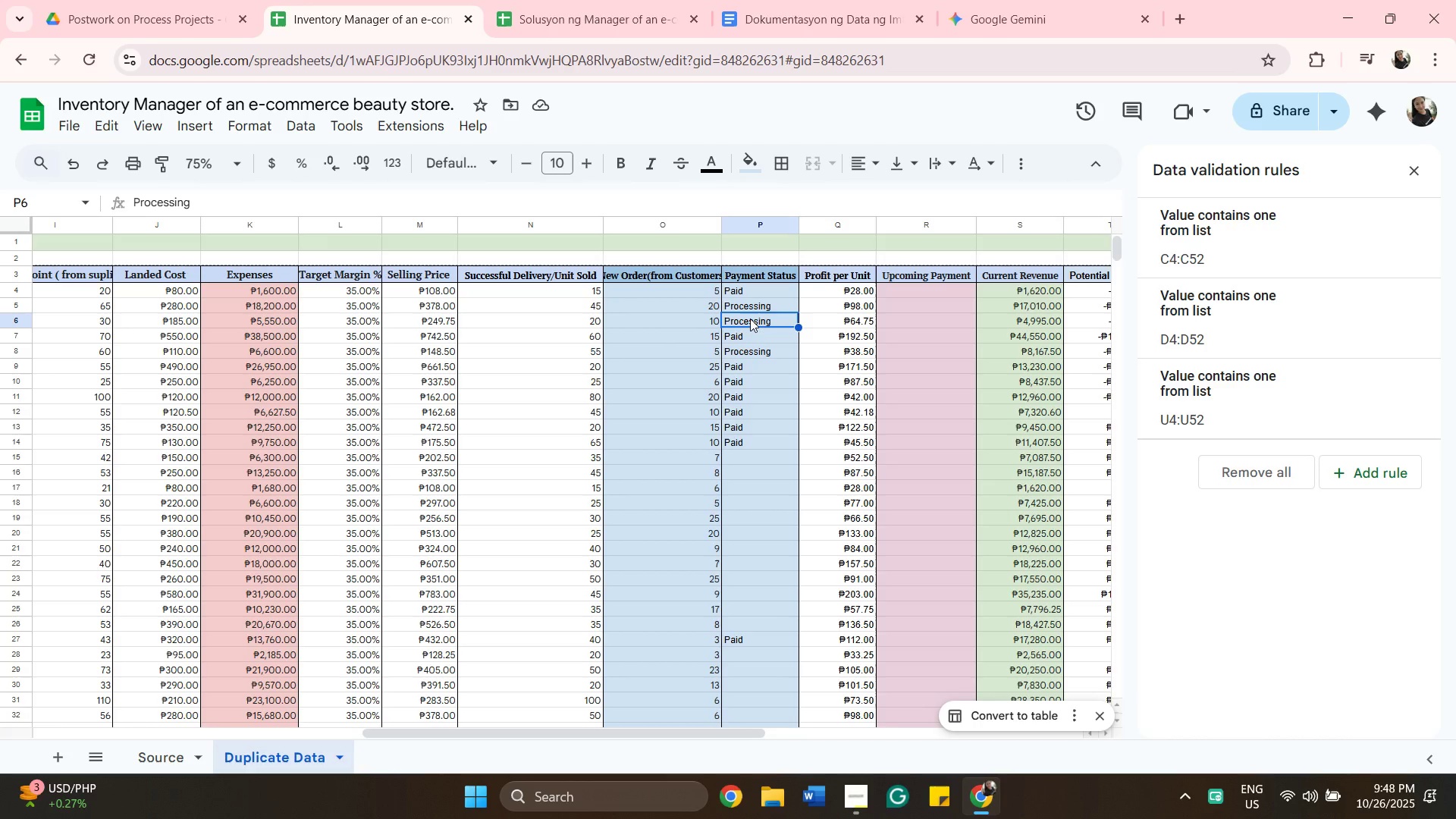 
type(p)
key(Backspace)
type(Paid)
 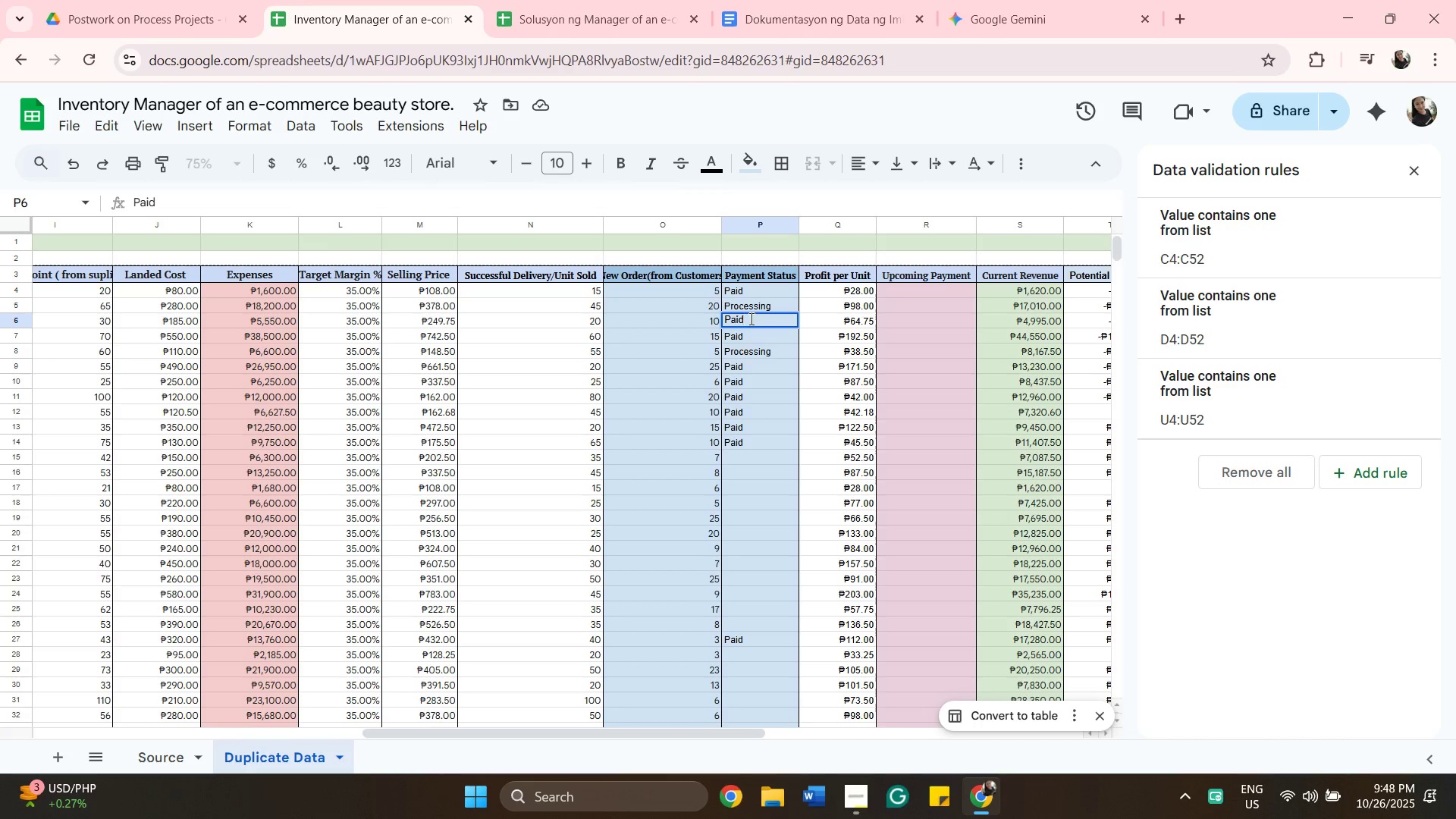 
left_click([726, 353])
 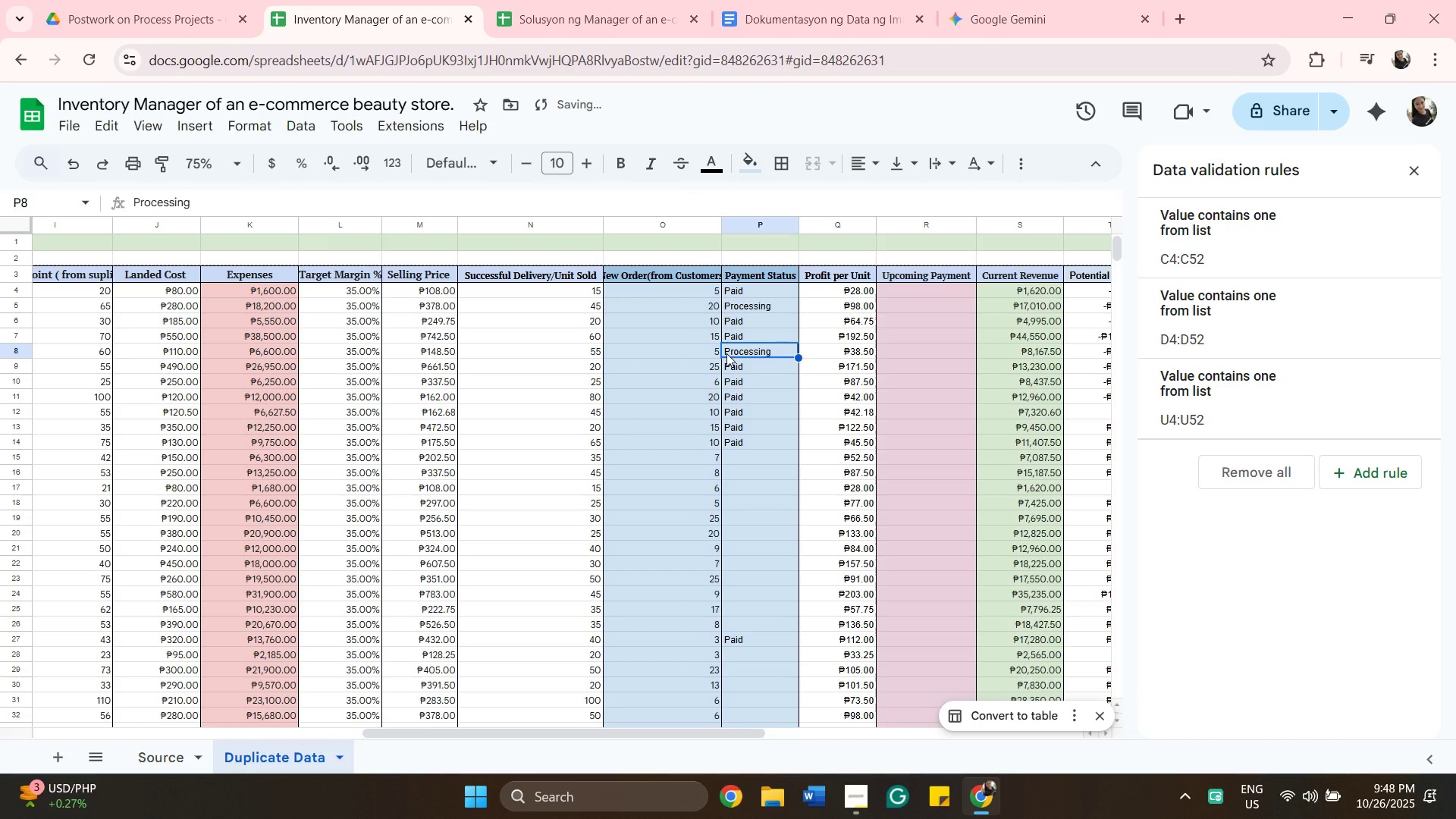 
type(Paid)
 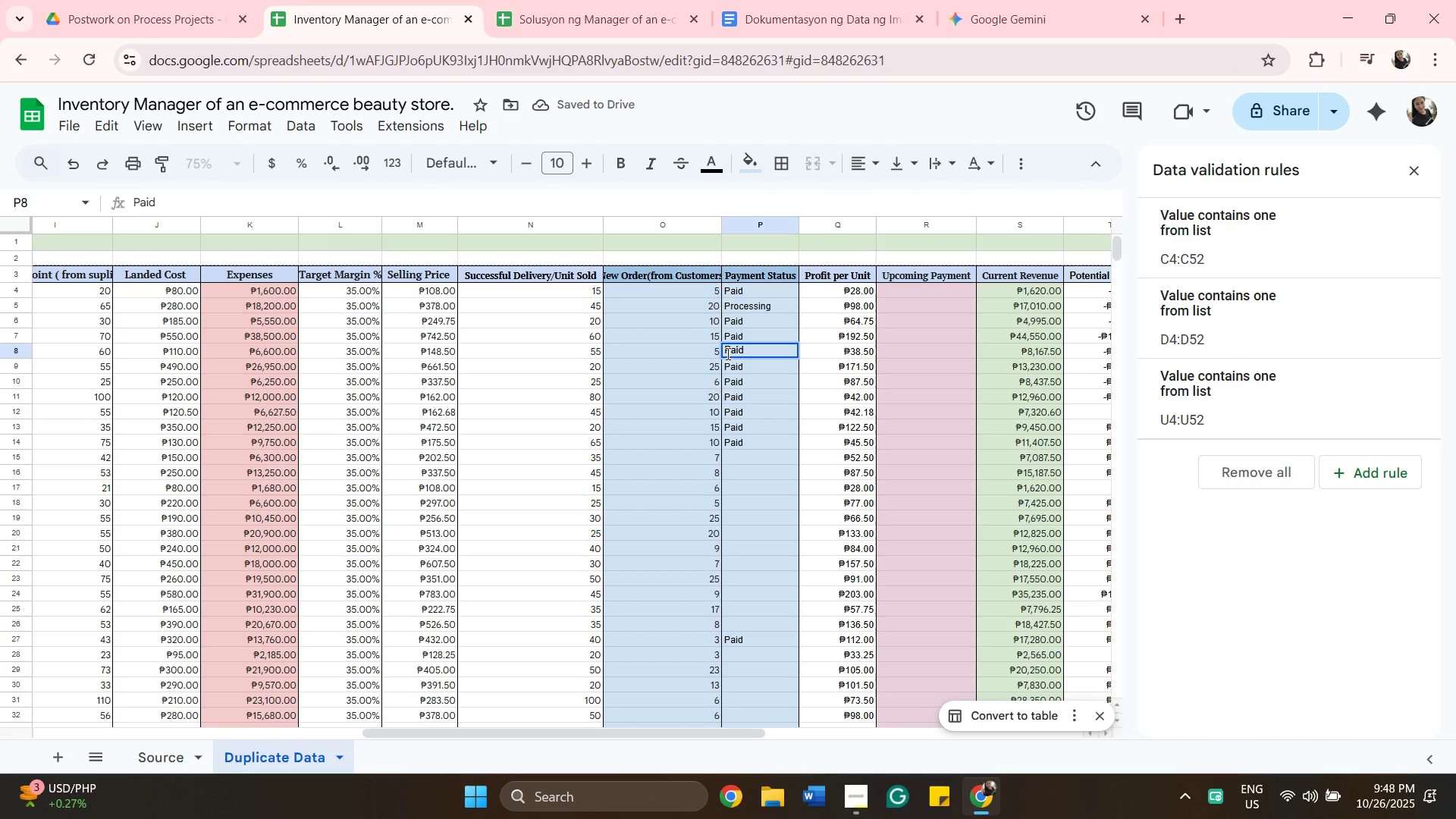 
key(Enter)
 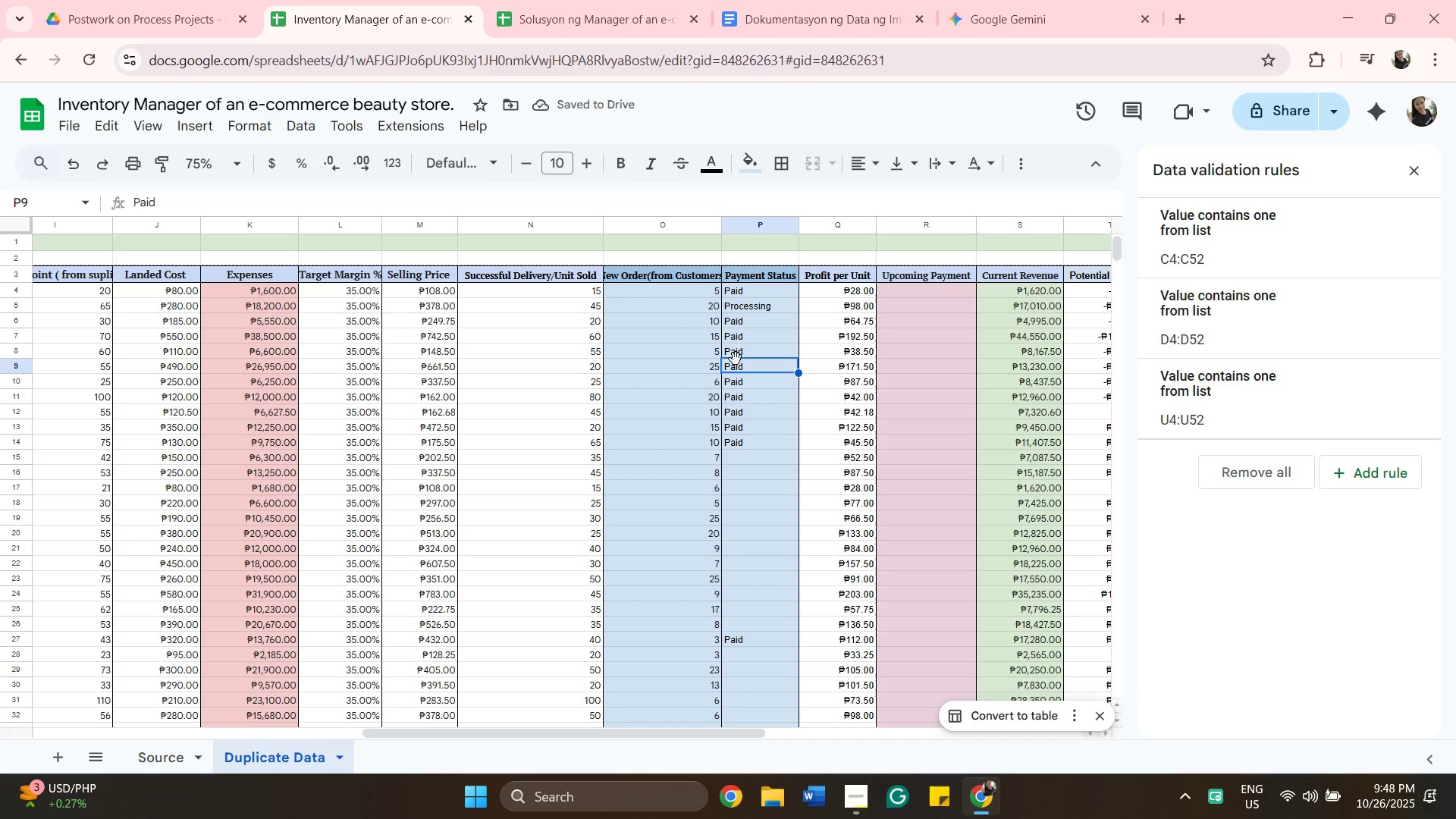 
type(Pr)
 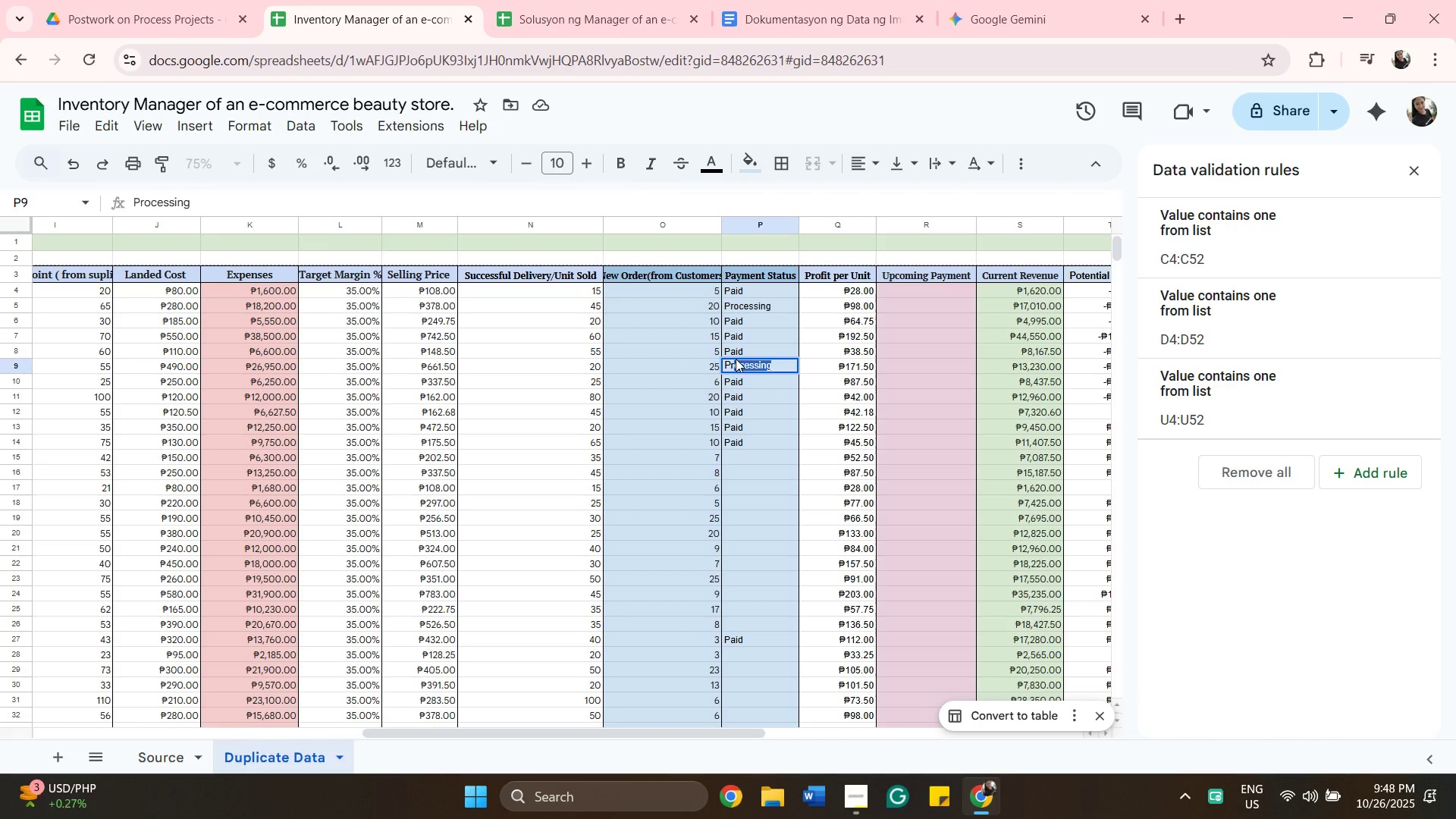 
key(Enter)
 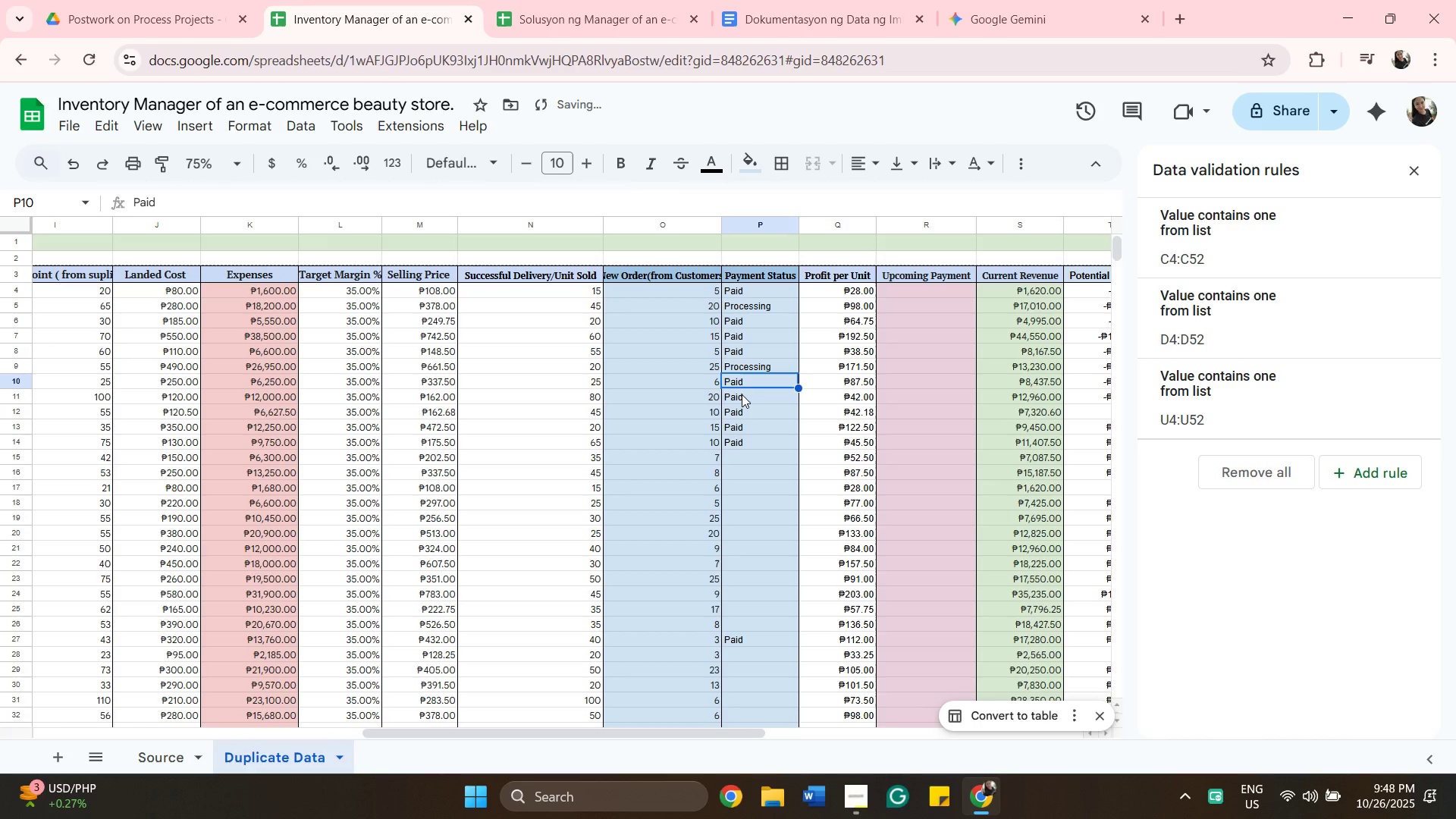 
left_click([742, 394])
 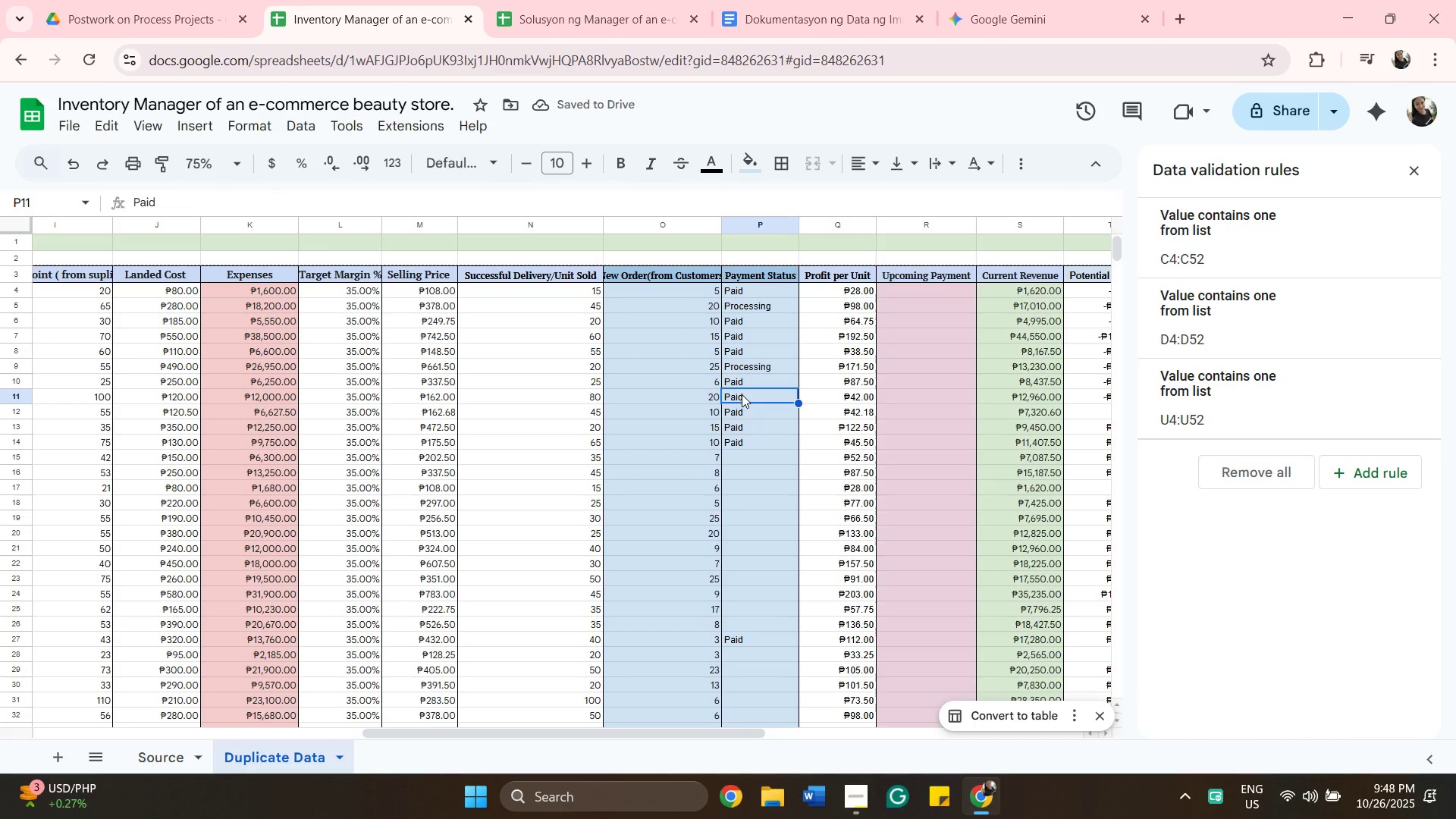 
type(Pr)
 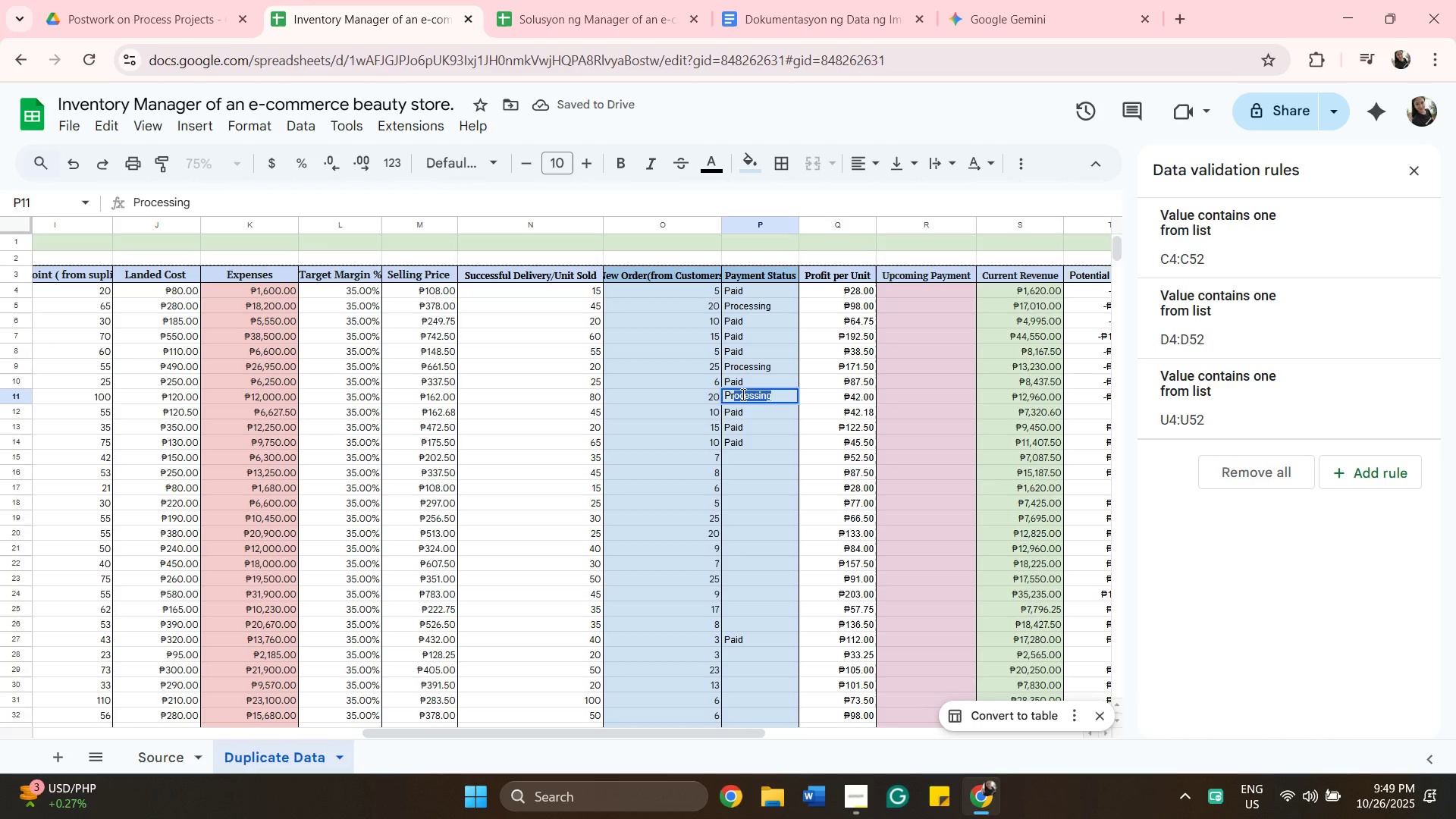 
key(Enter)
 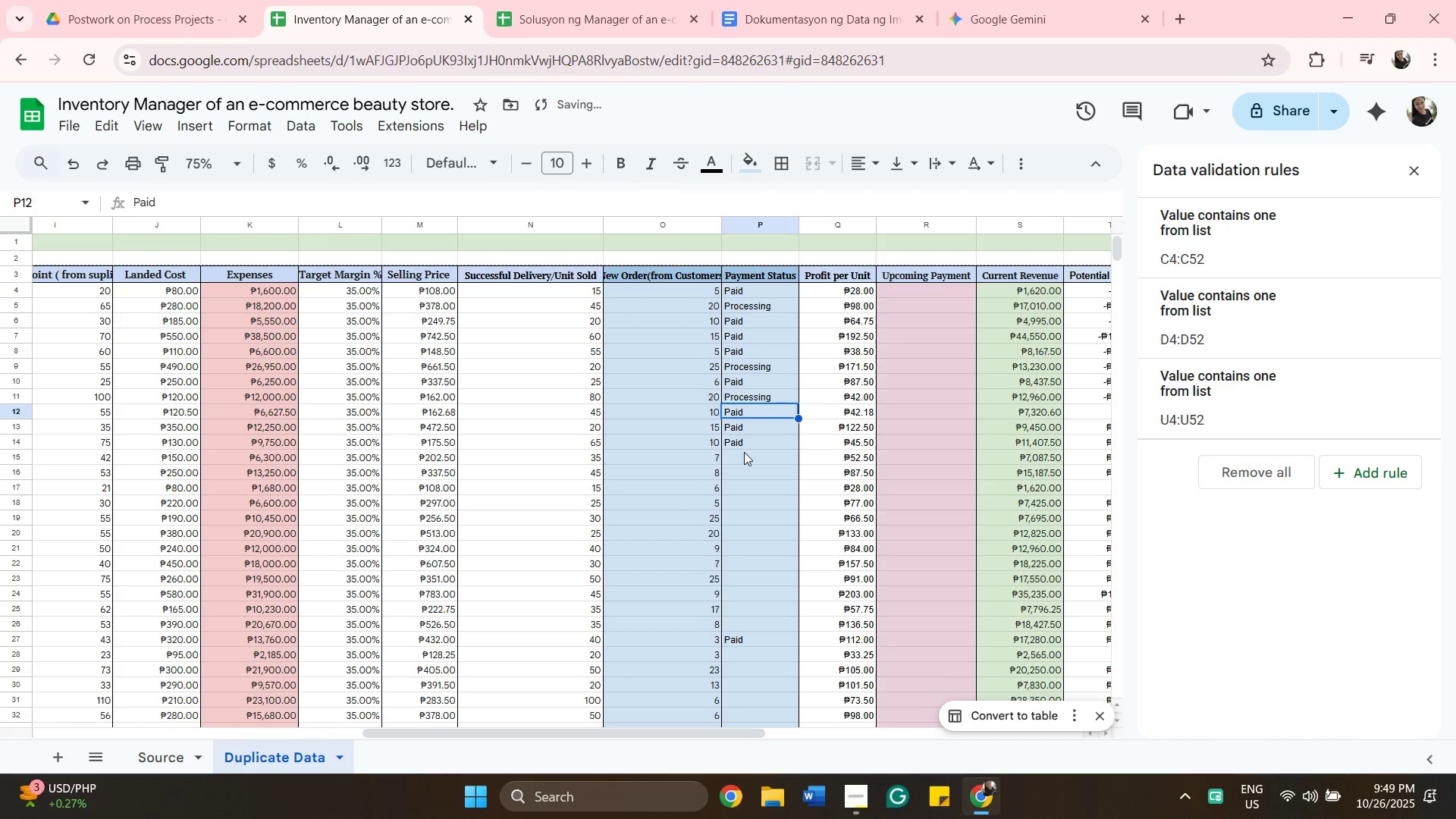 
left_click([744, 452])
 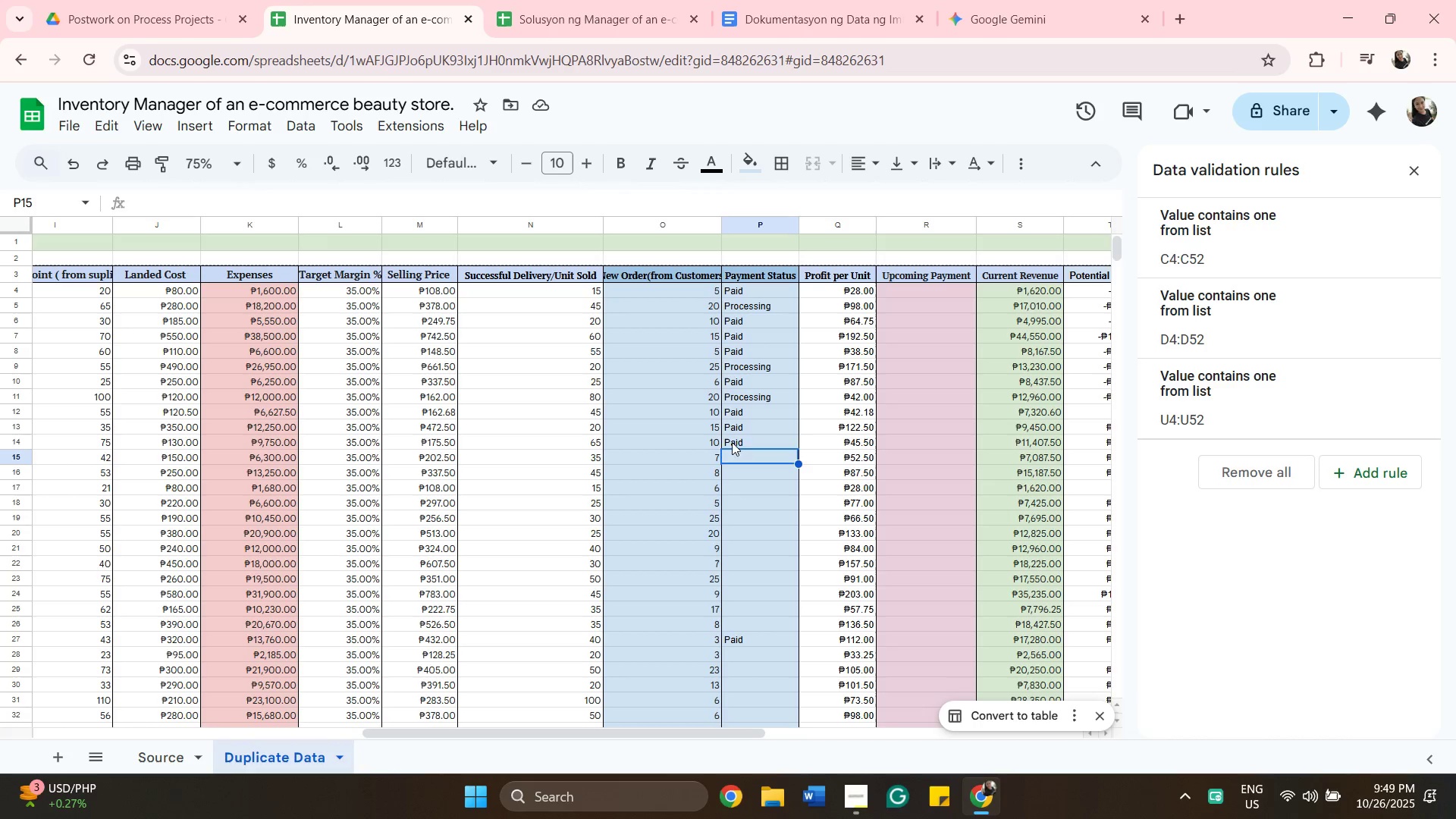 
left_click([739, 441])
 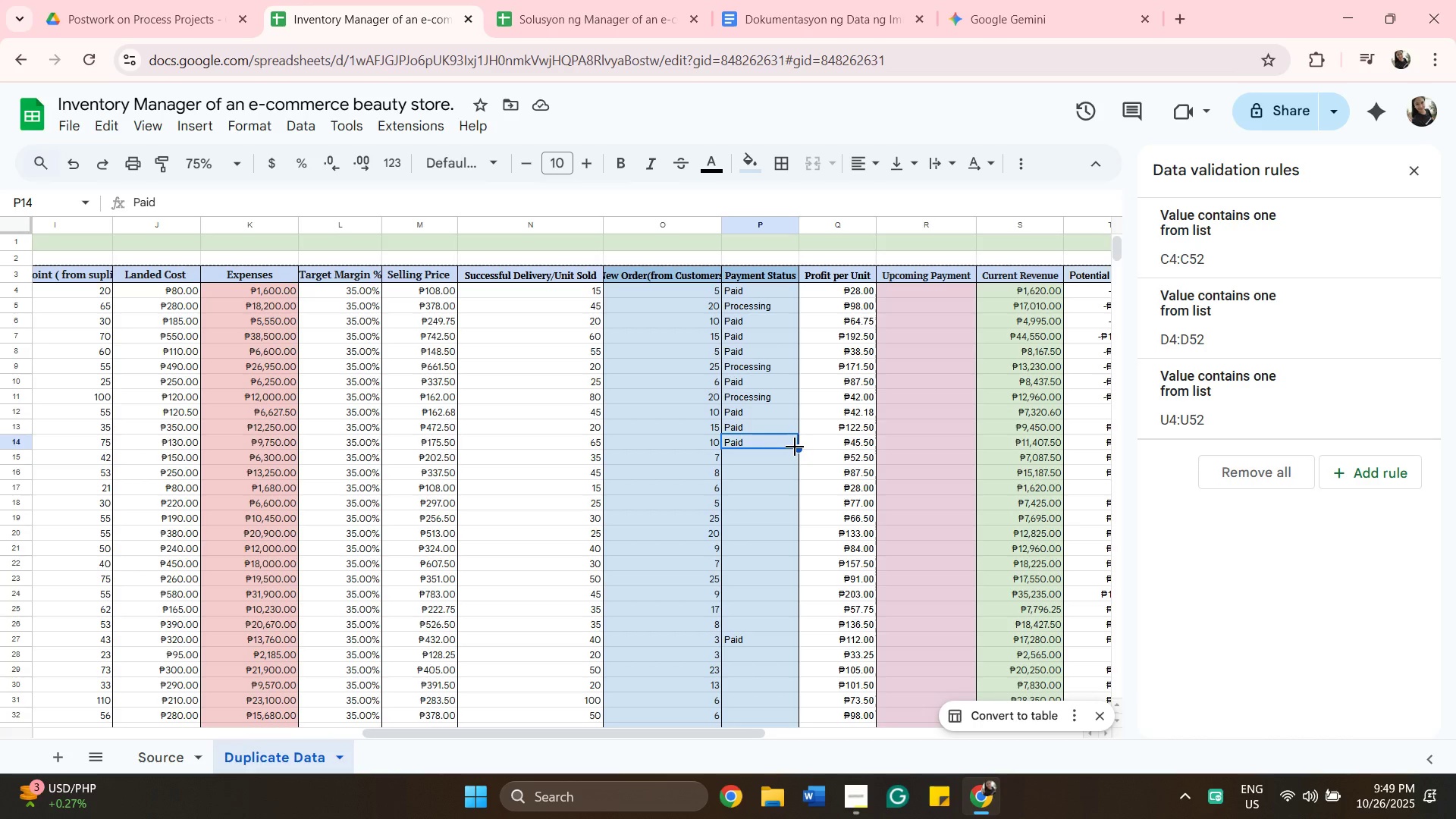 
left_click_drag(start_coordinate=[796, 447], to_coordinate=[785, 498])
 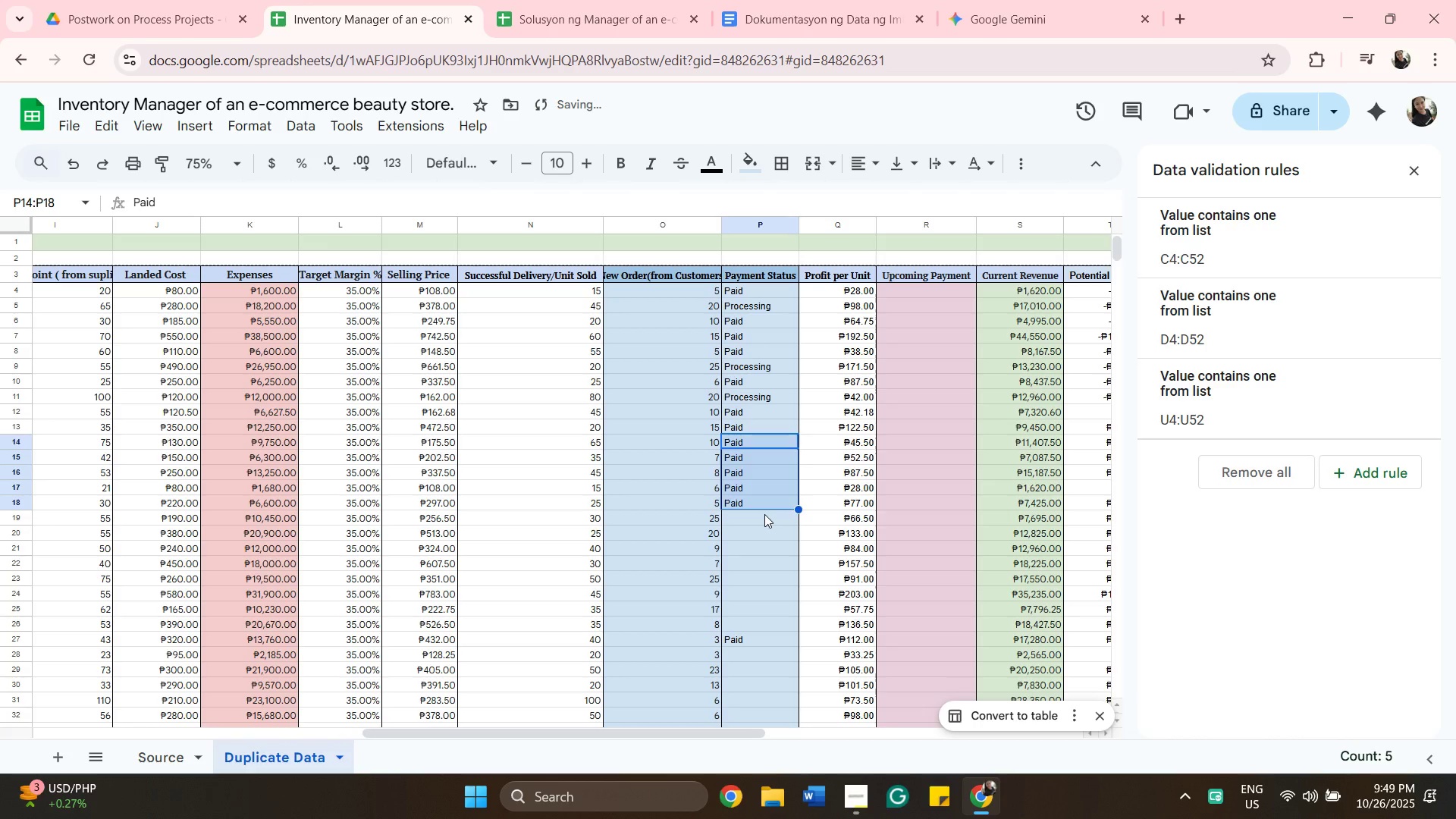 
left_click([764, 514])
 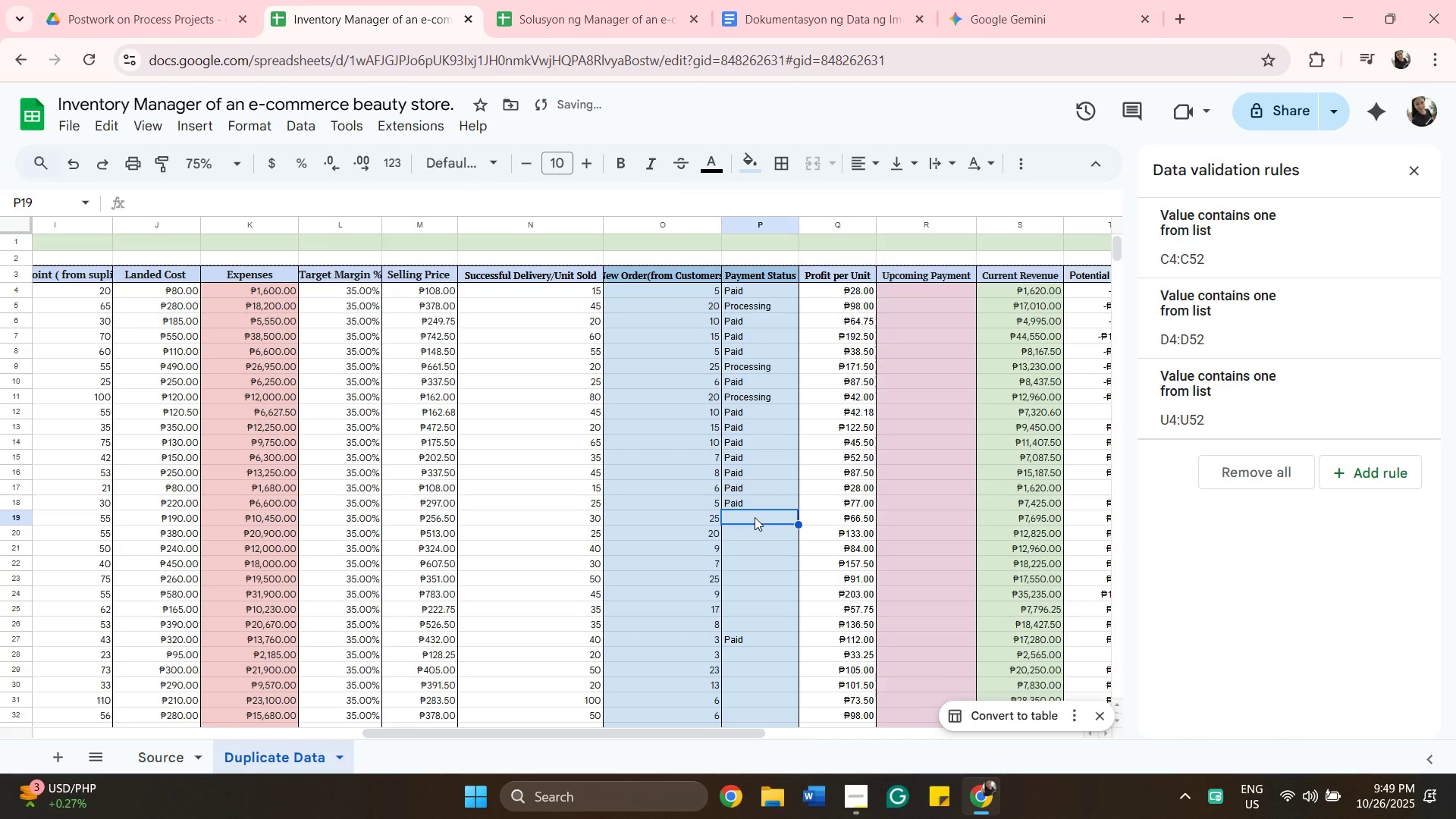 
type(Pr)
 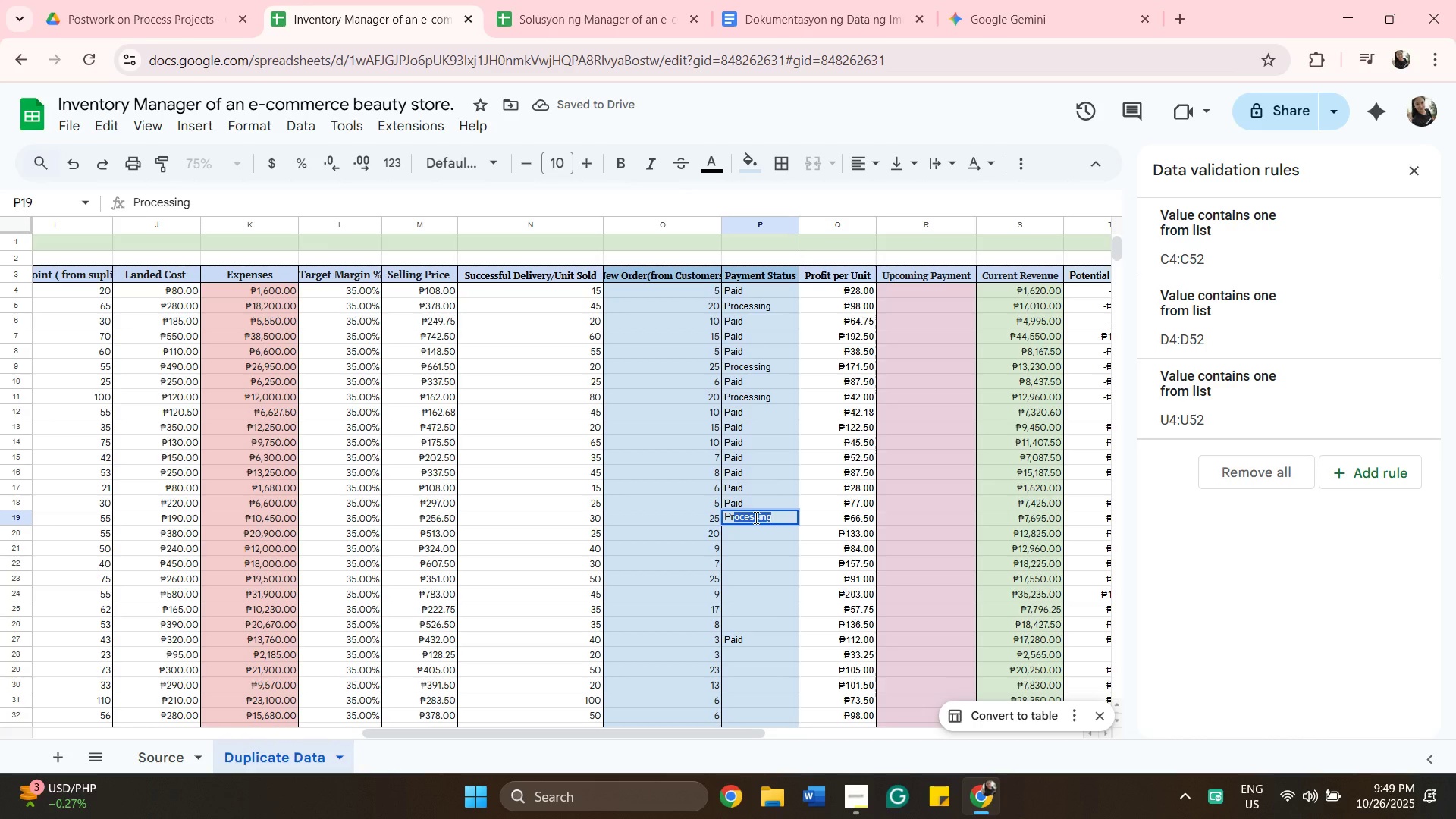 
key(Enter)
 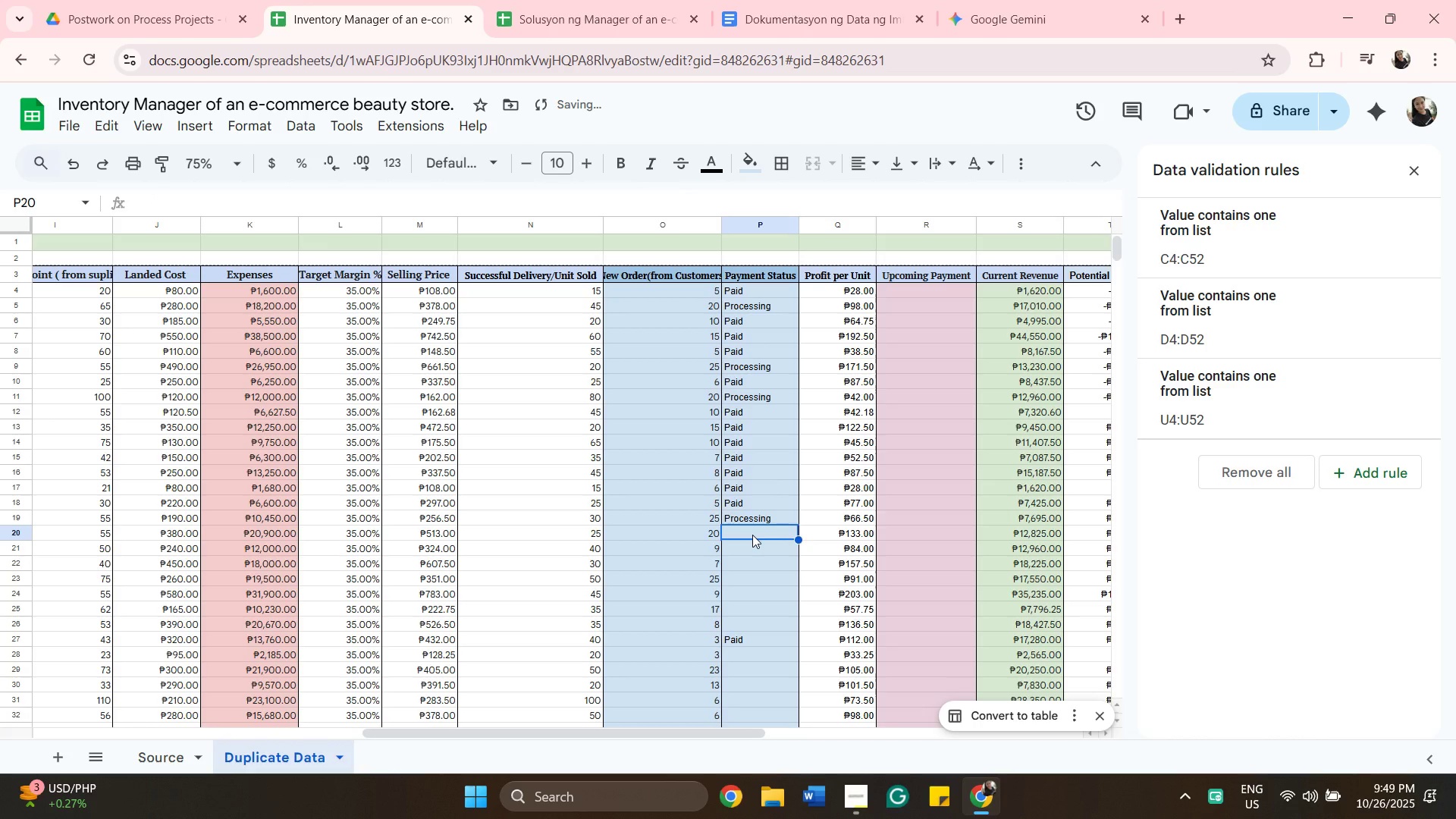 
type(Pr)
 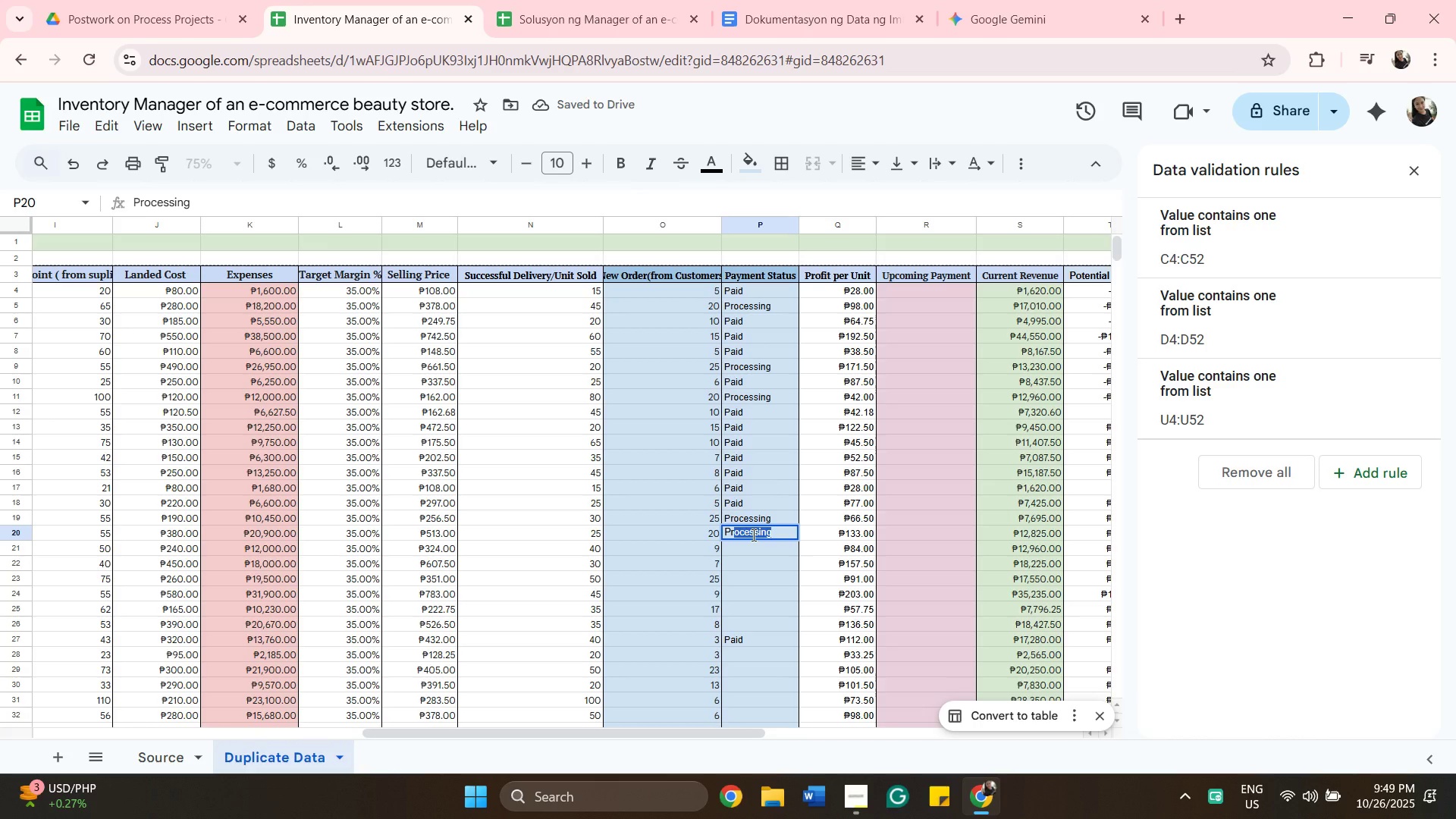 
key(Enter)
 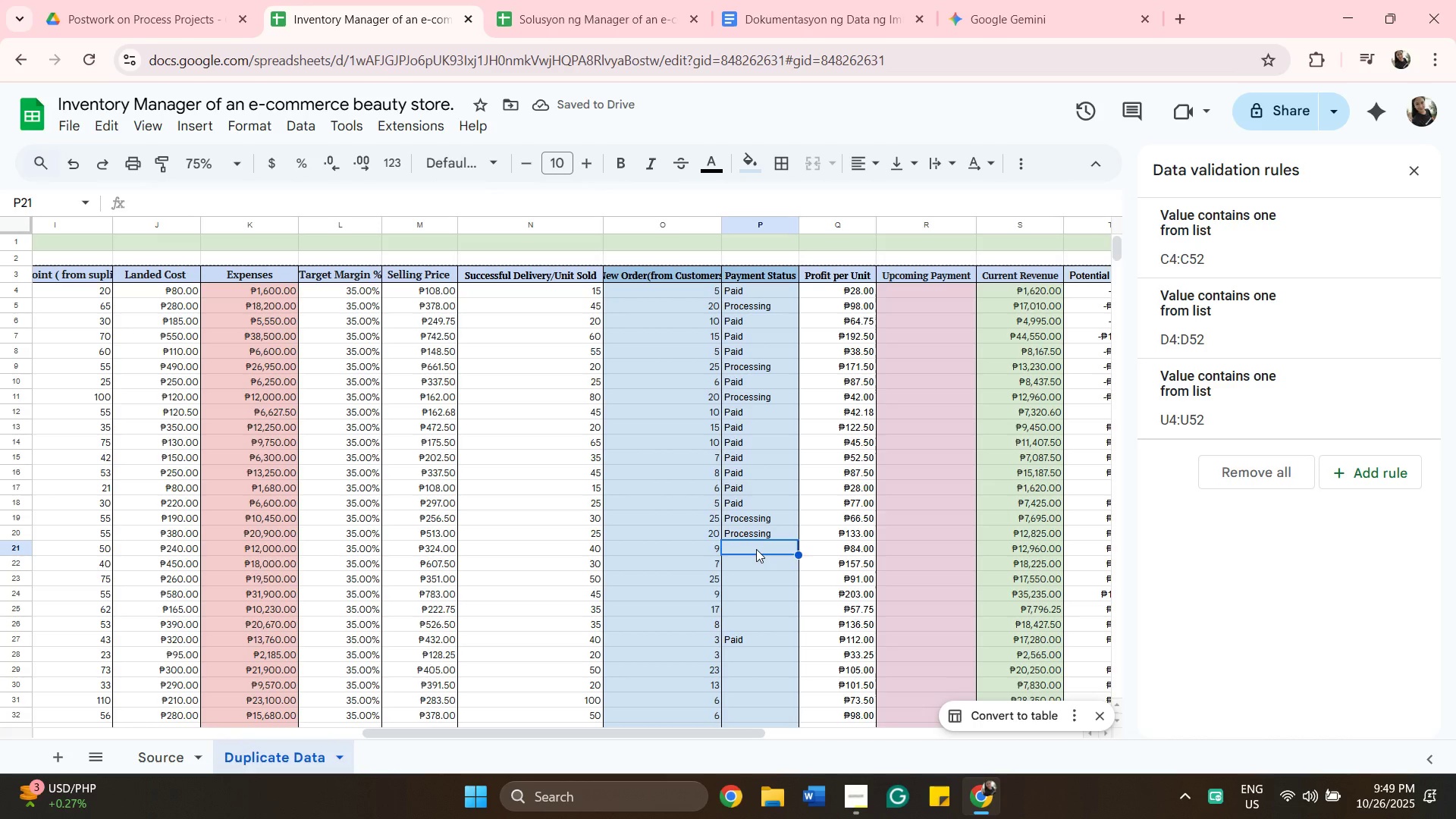 
wait(6.19)
 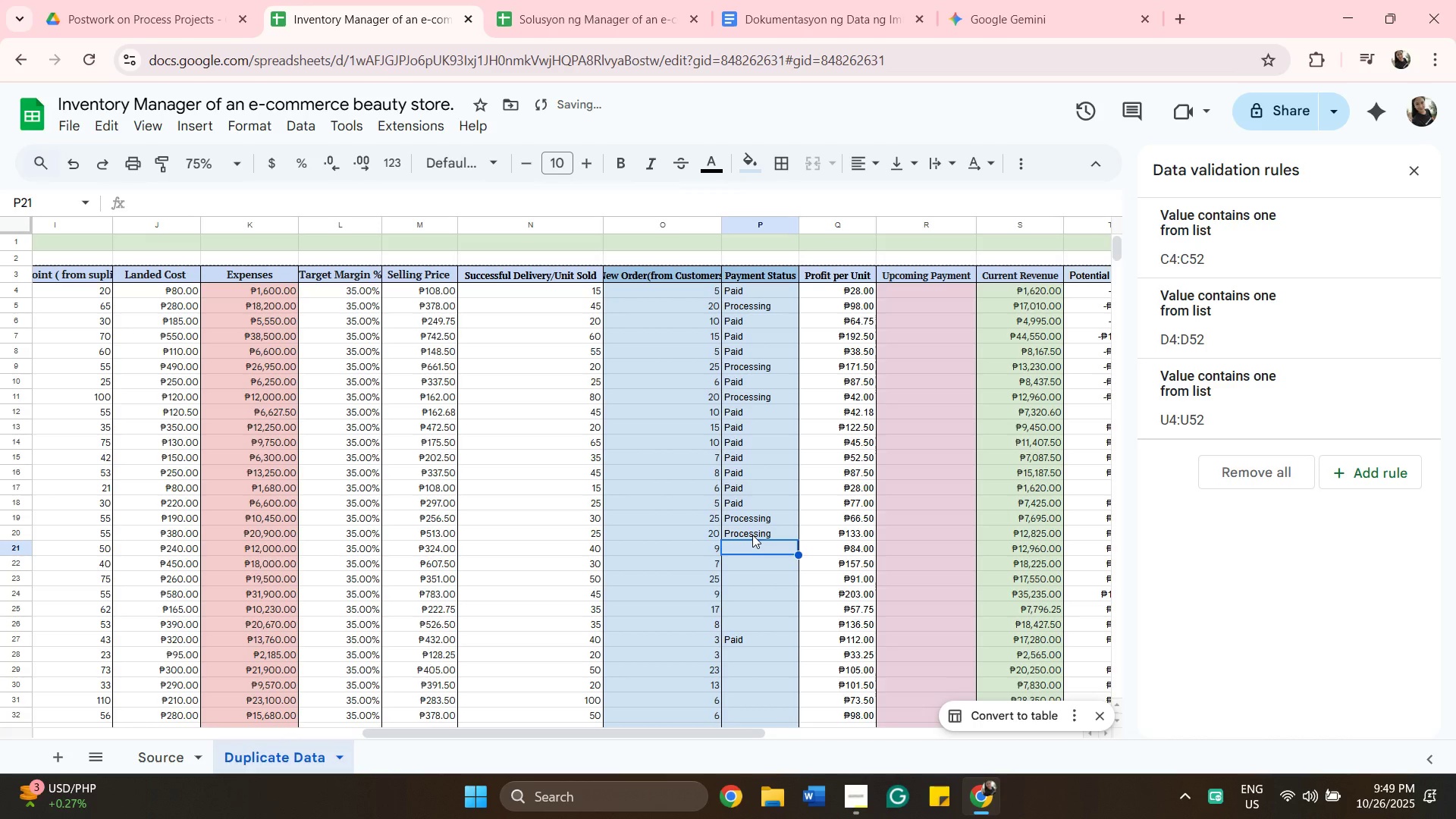 
type(Paid)
 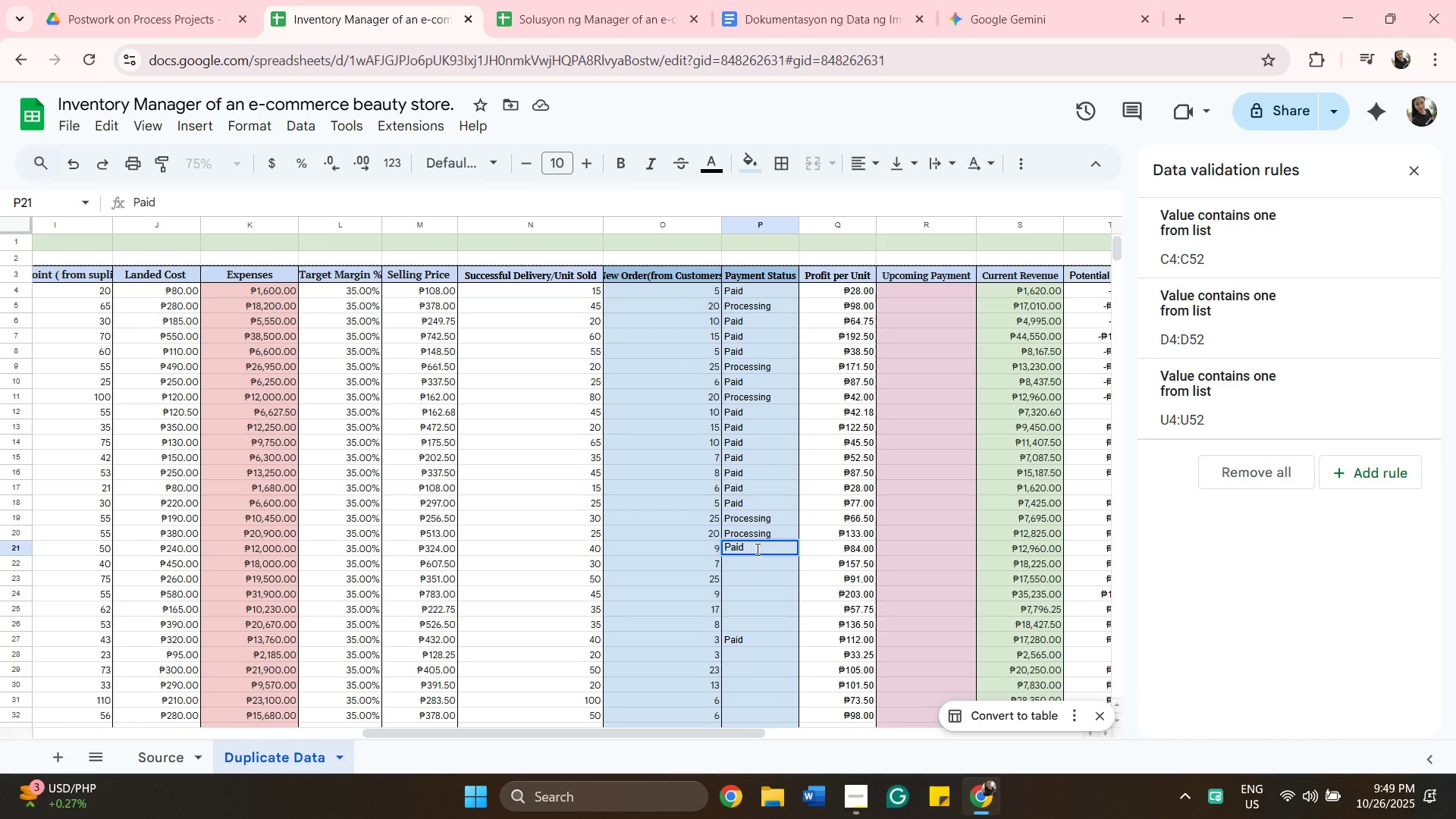 
key(Enter)
 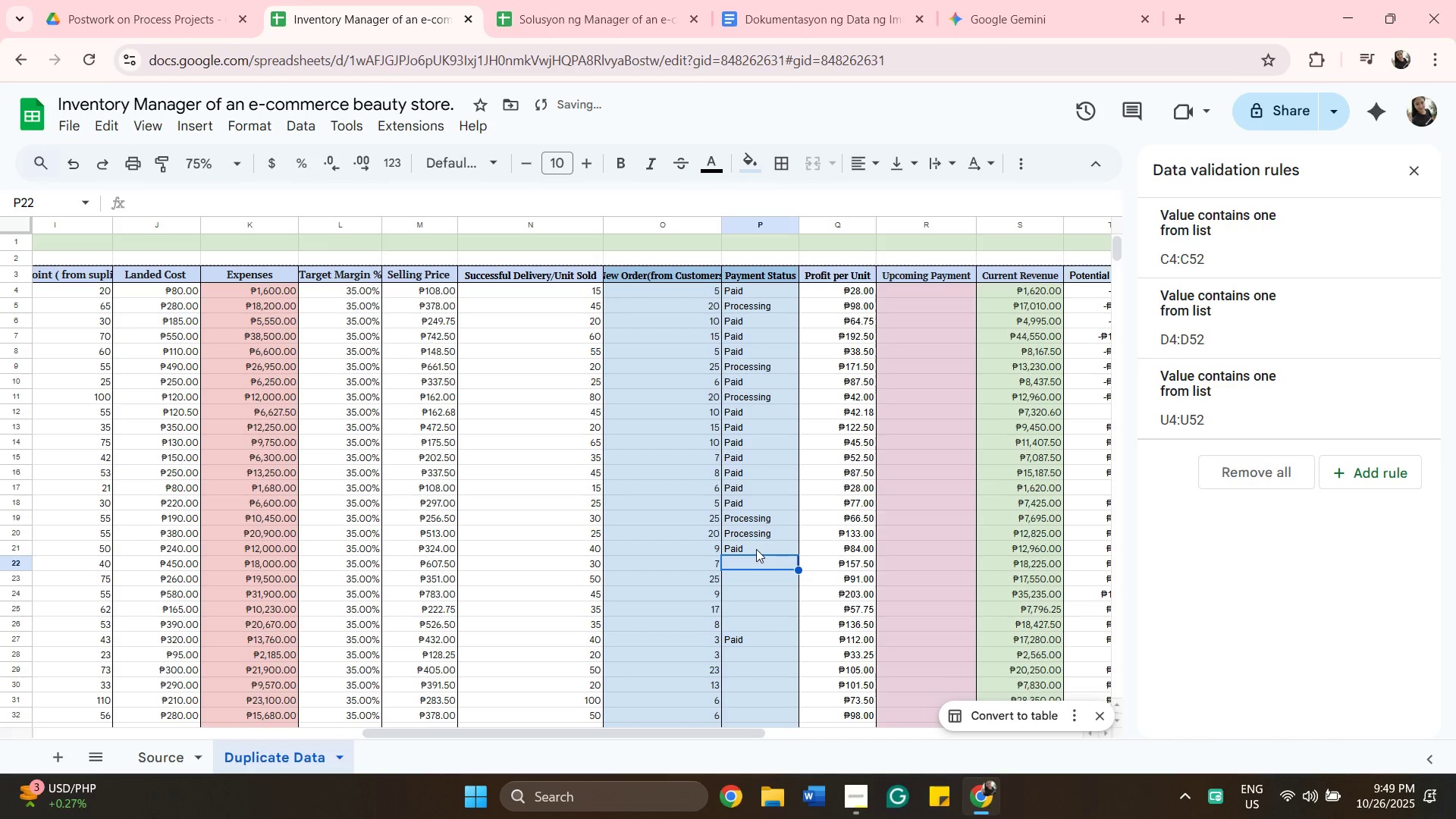 
type(Pai)
key(Backspace)
type(id)
 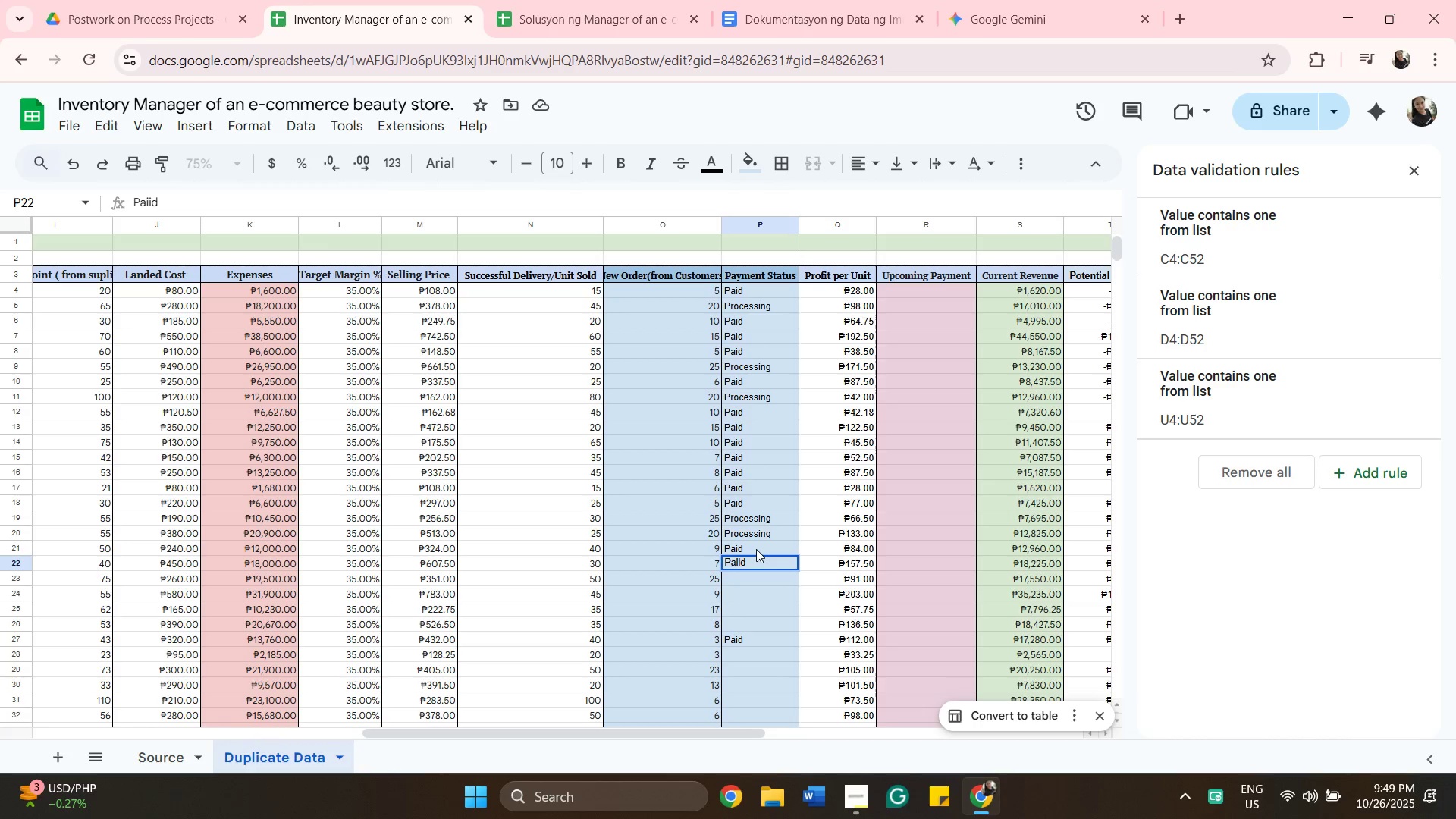 
key(Enter)
 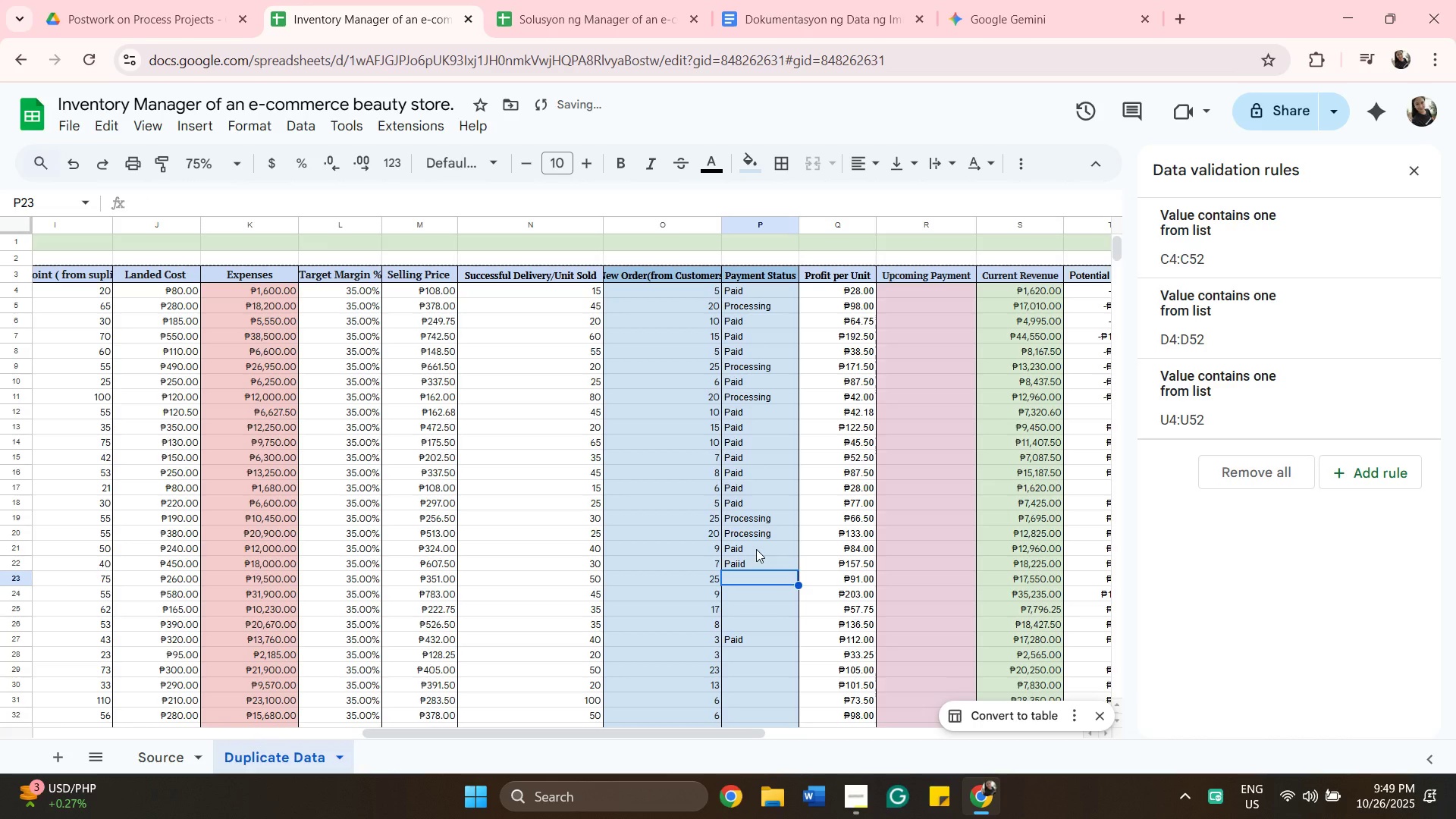 
type(Pr)
 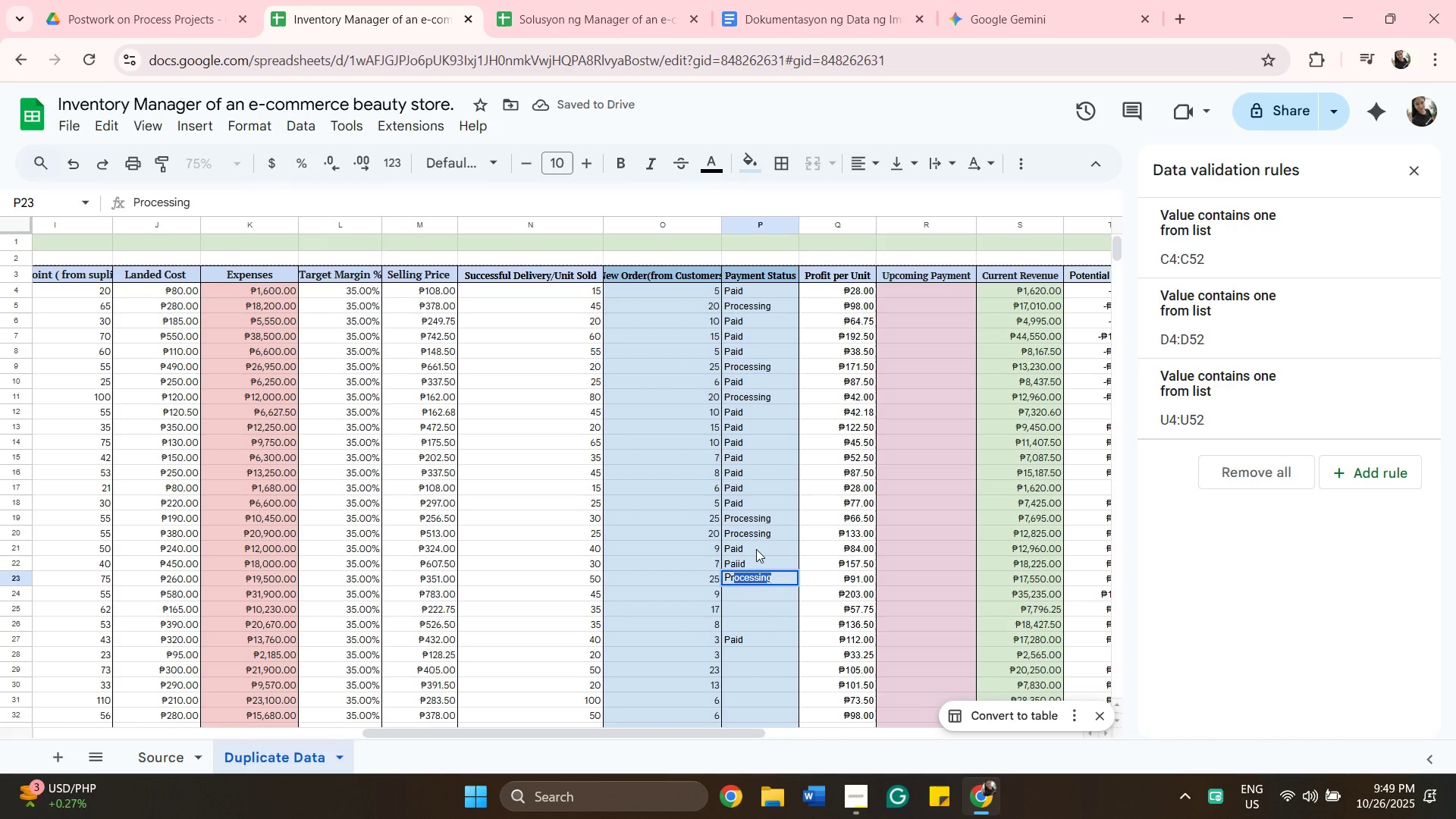 
key(Enter)
 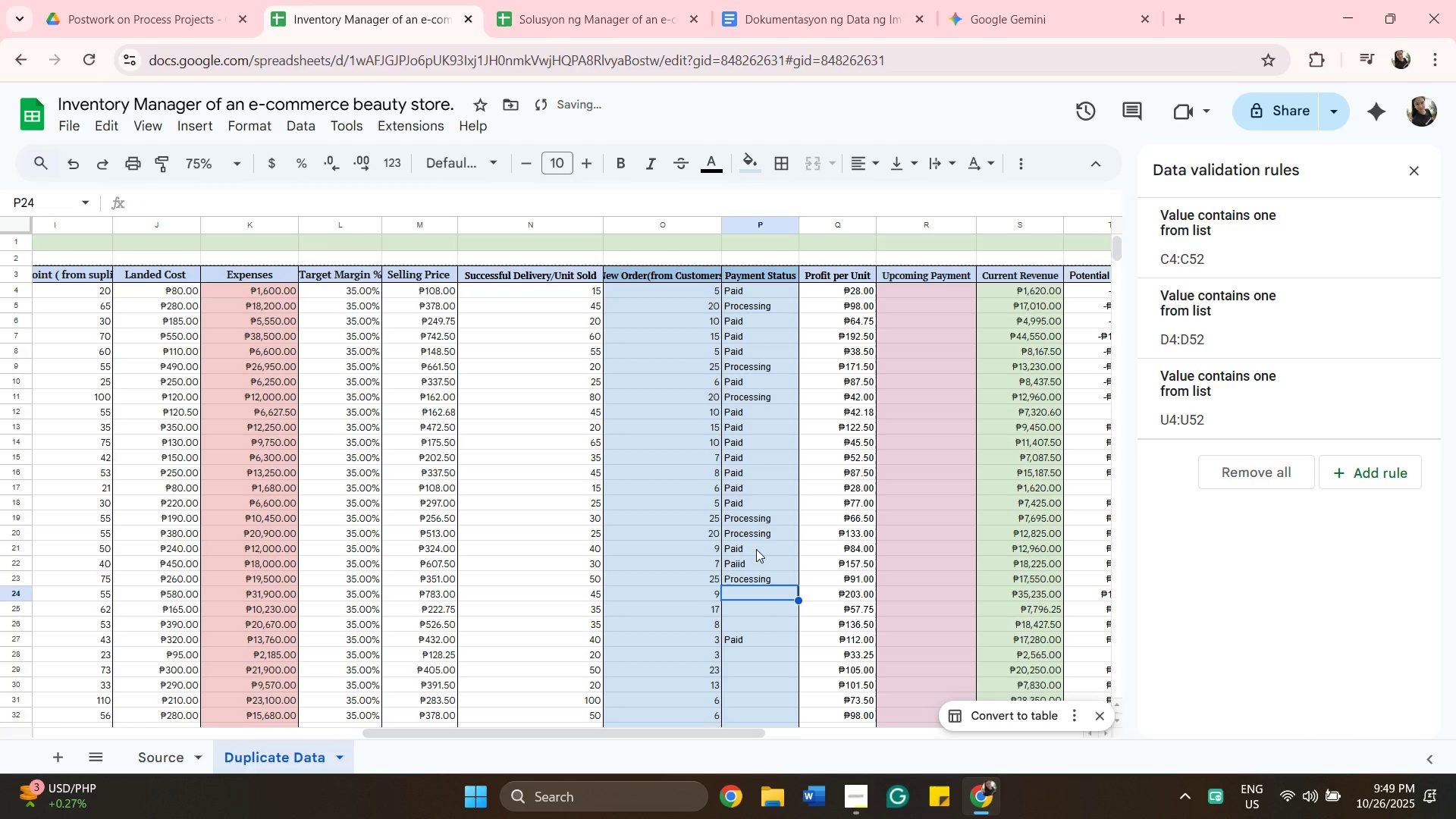 
type(Paid)
 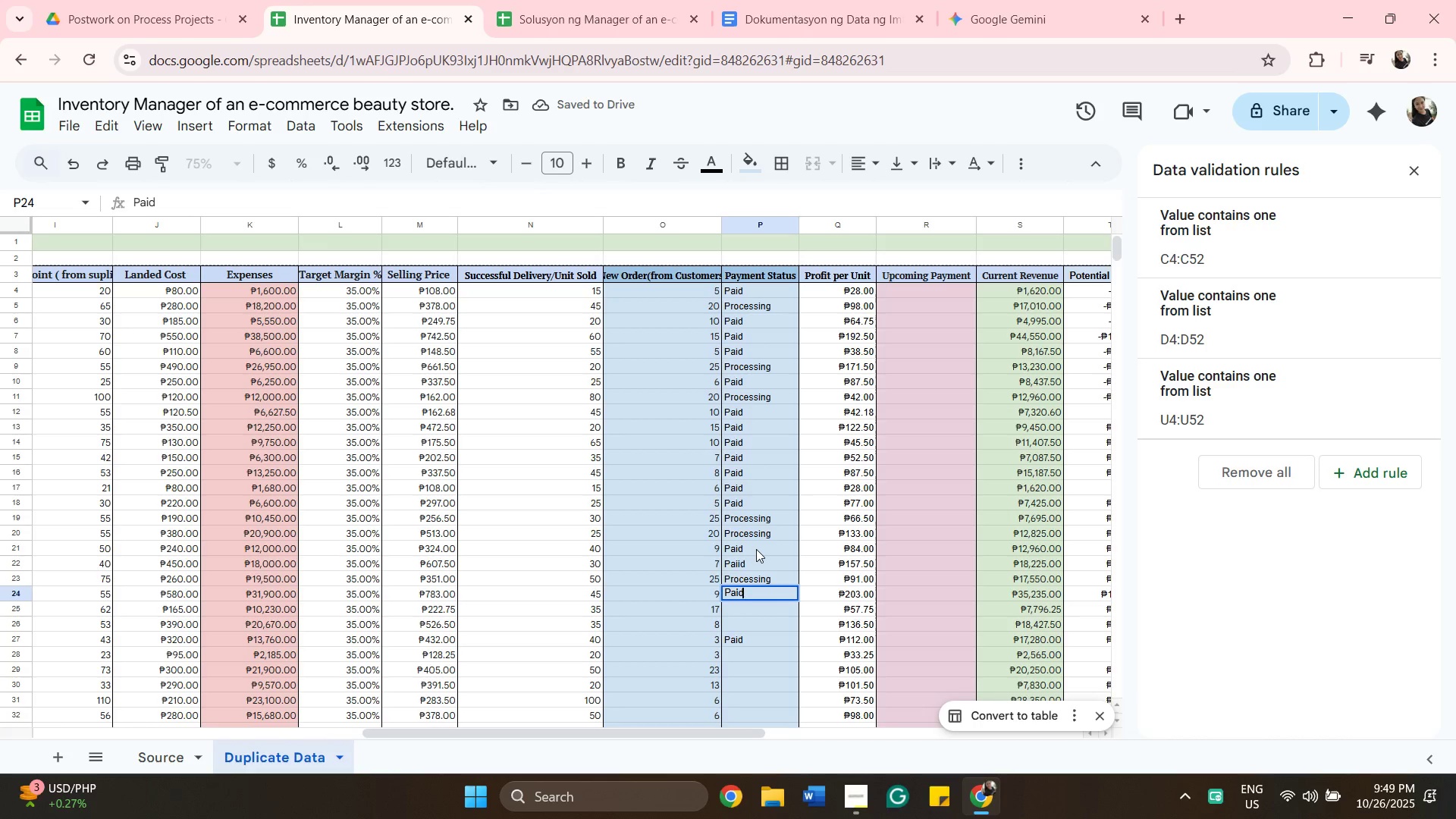 
key(Enter)
 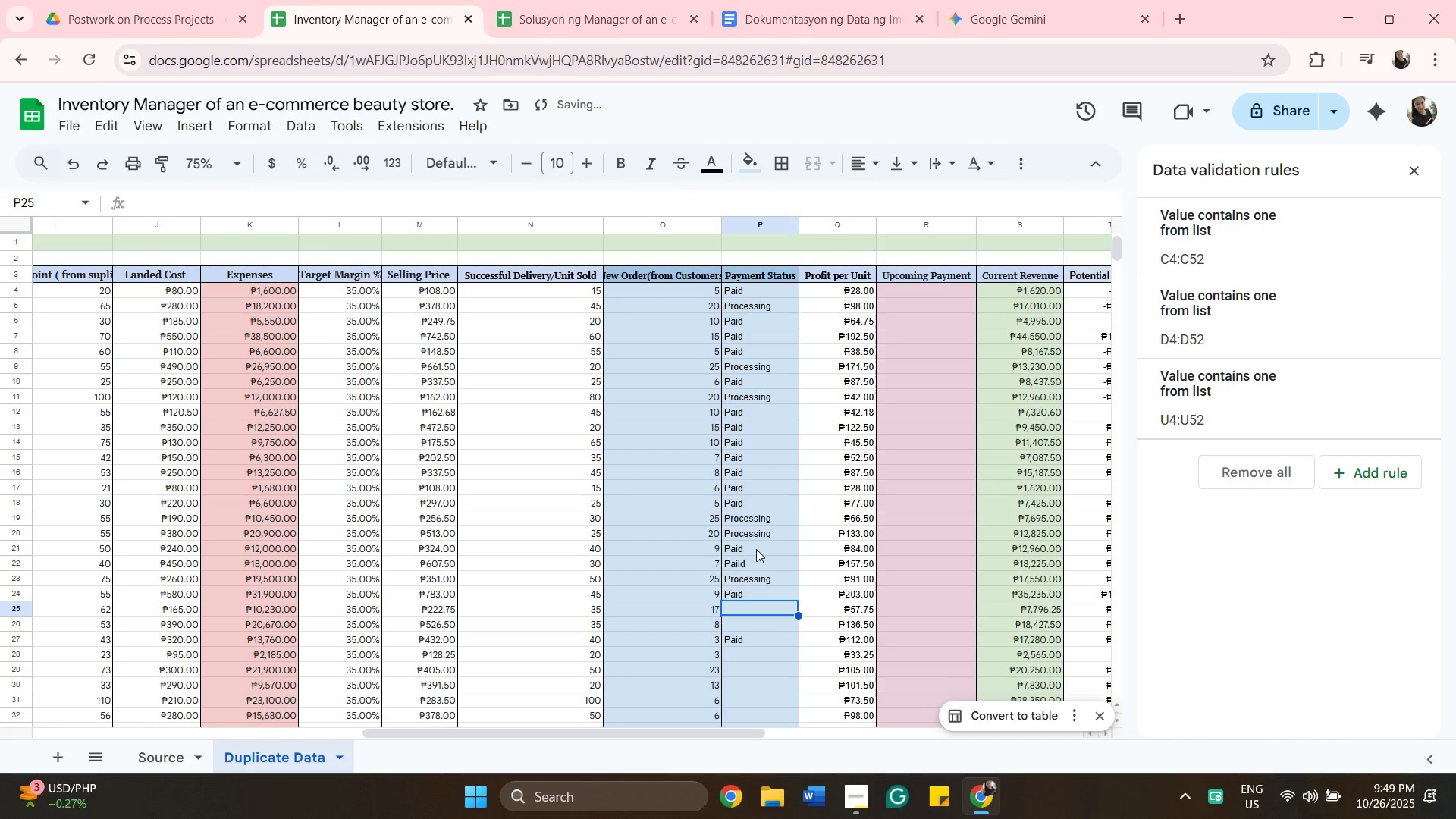 
type(Pai)
 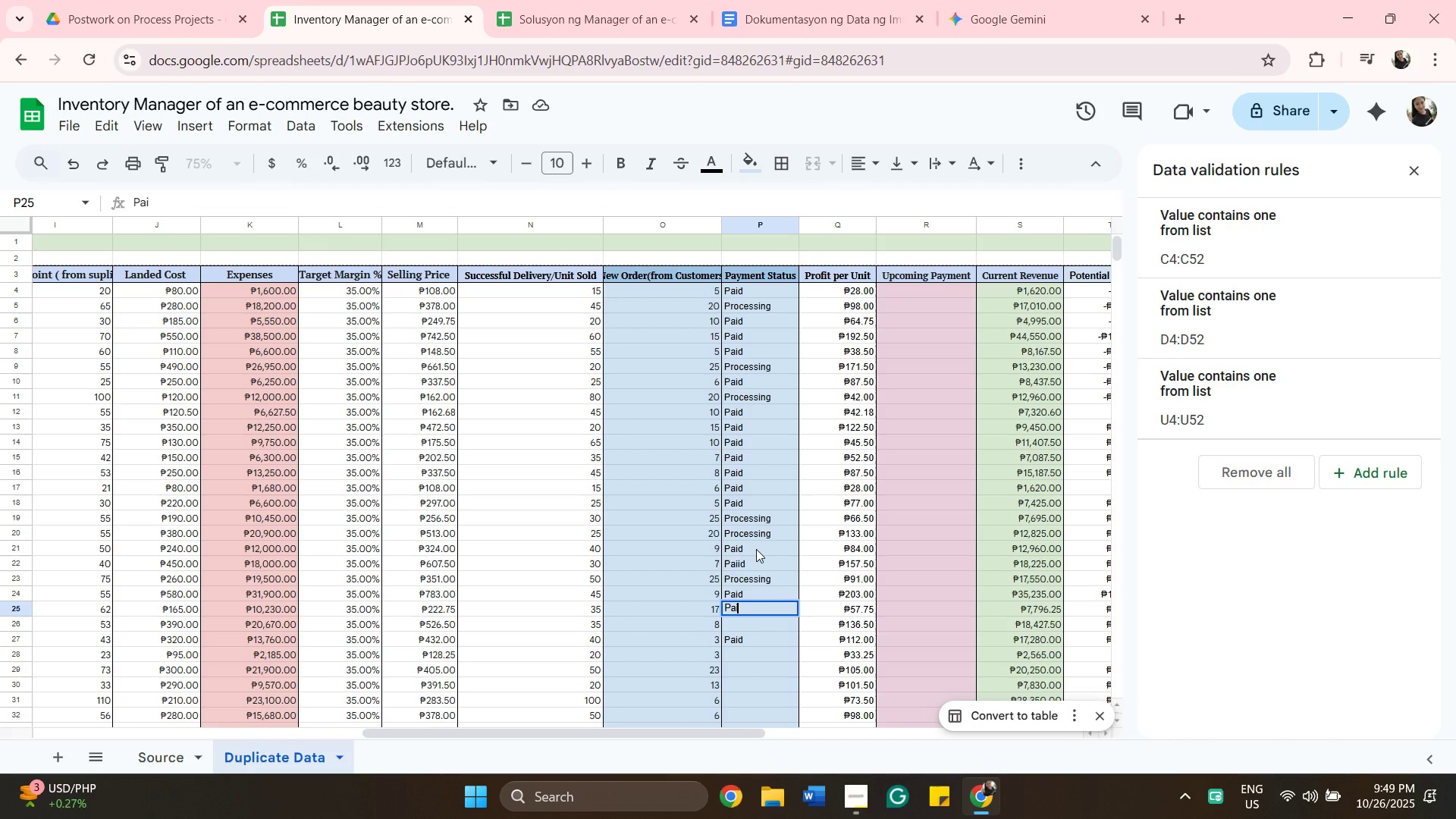 
key(D)
 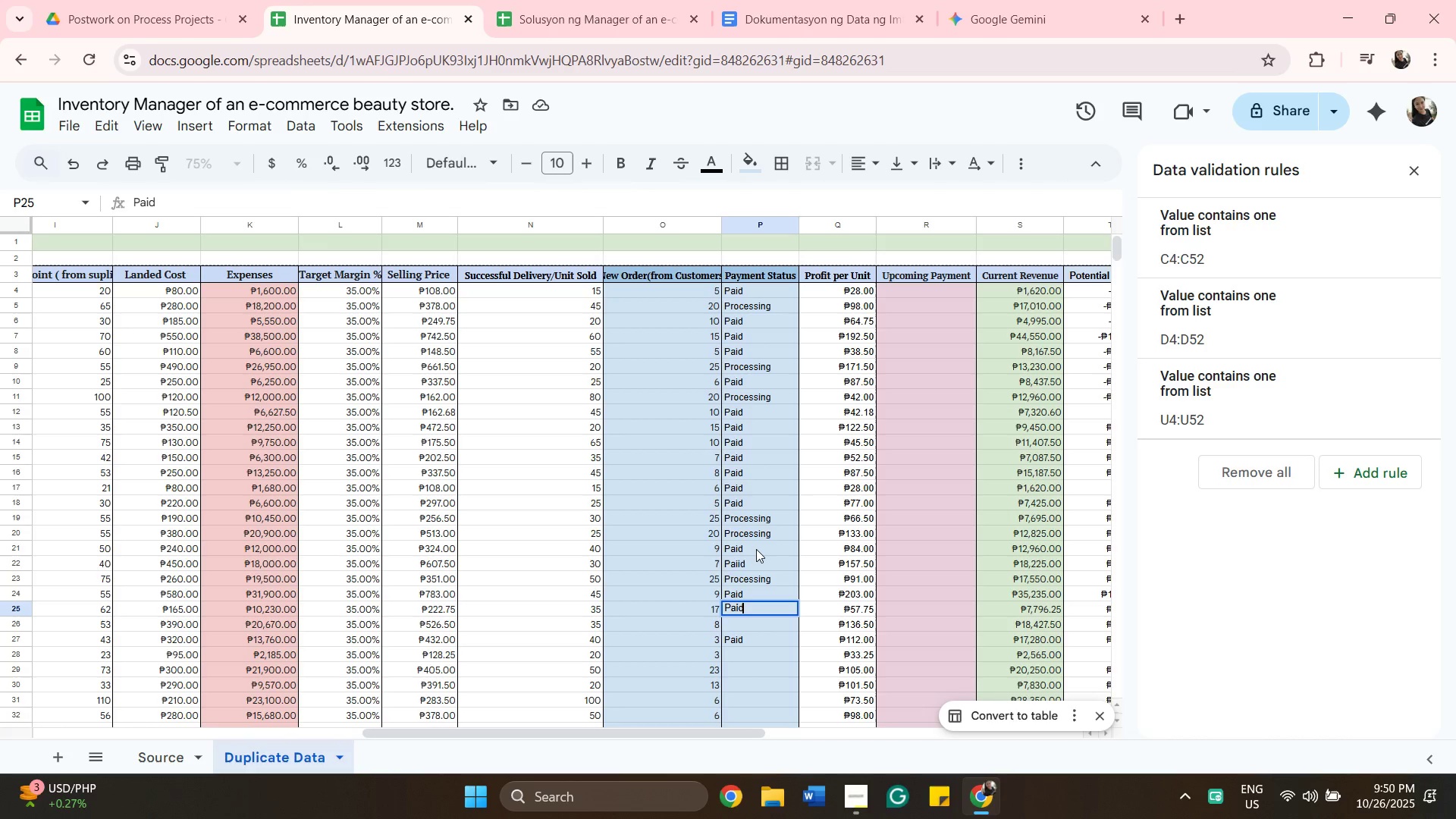 
wait(14.49)
 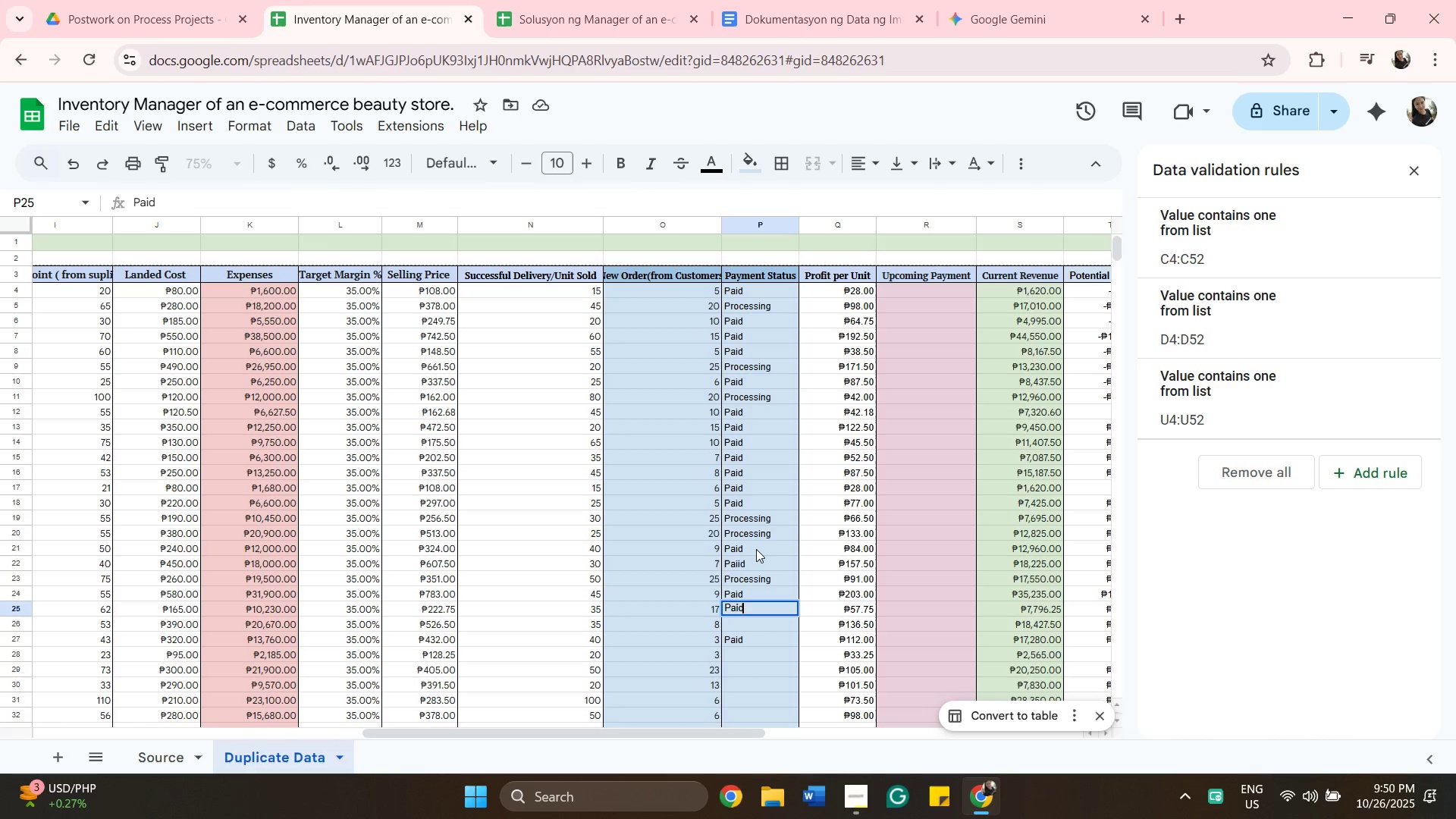 
left_click([751, 628])
 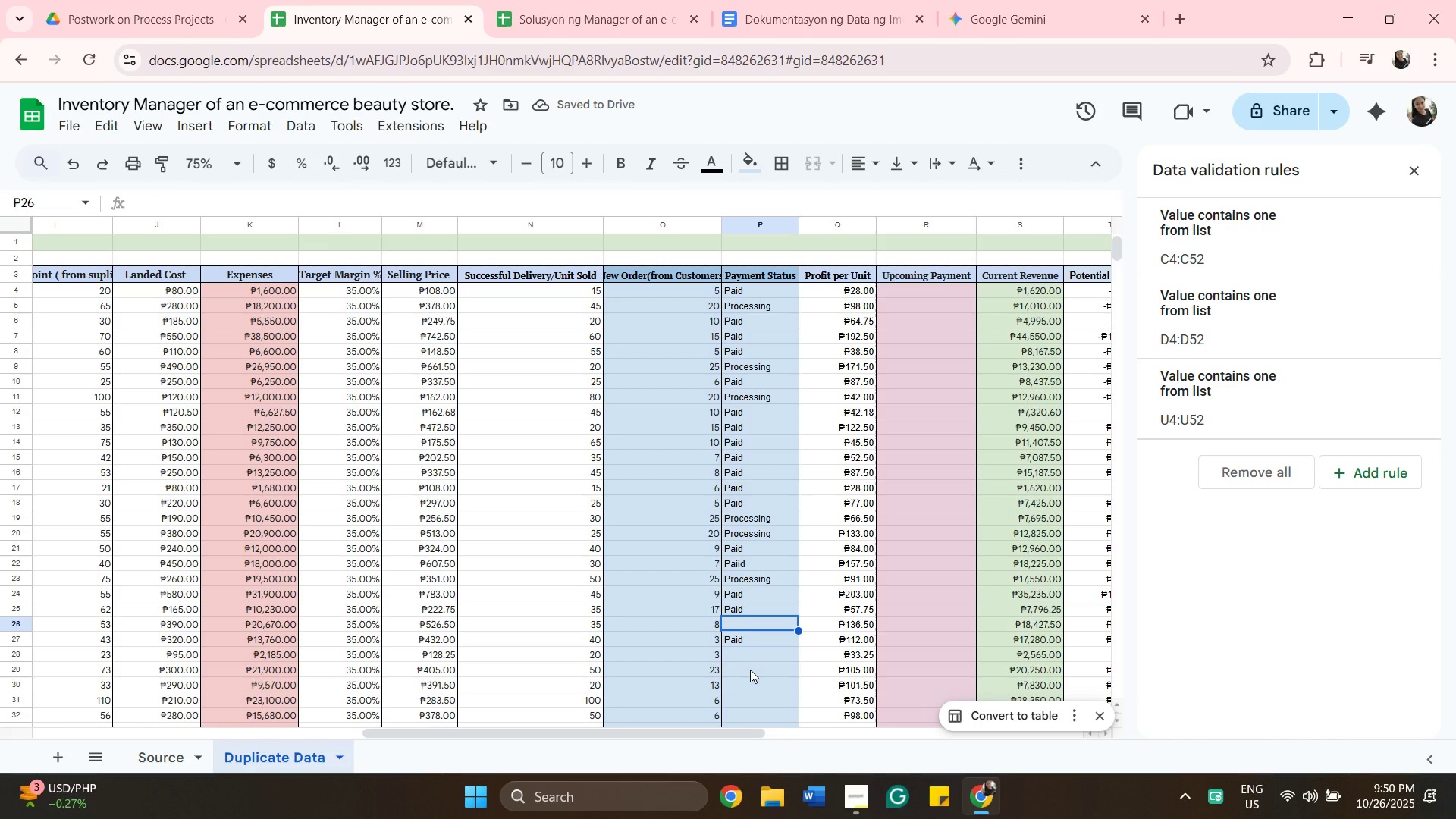 
type(Paid)
 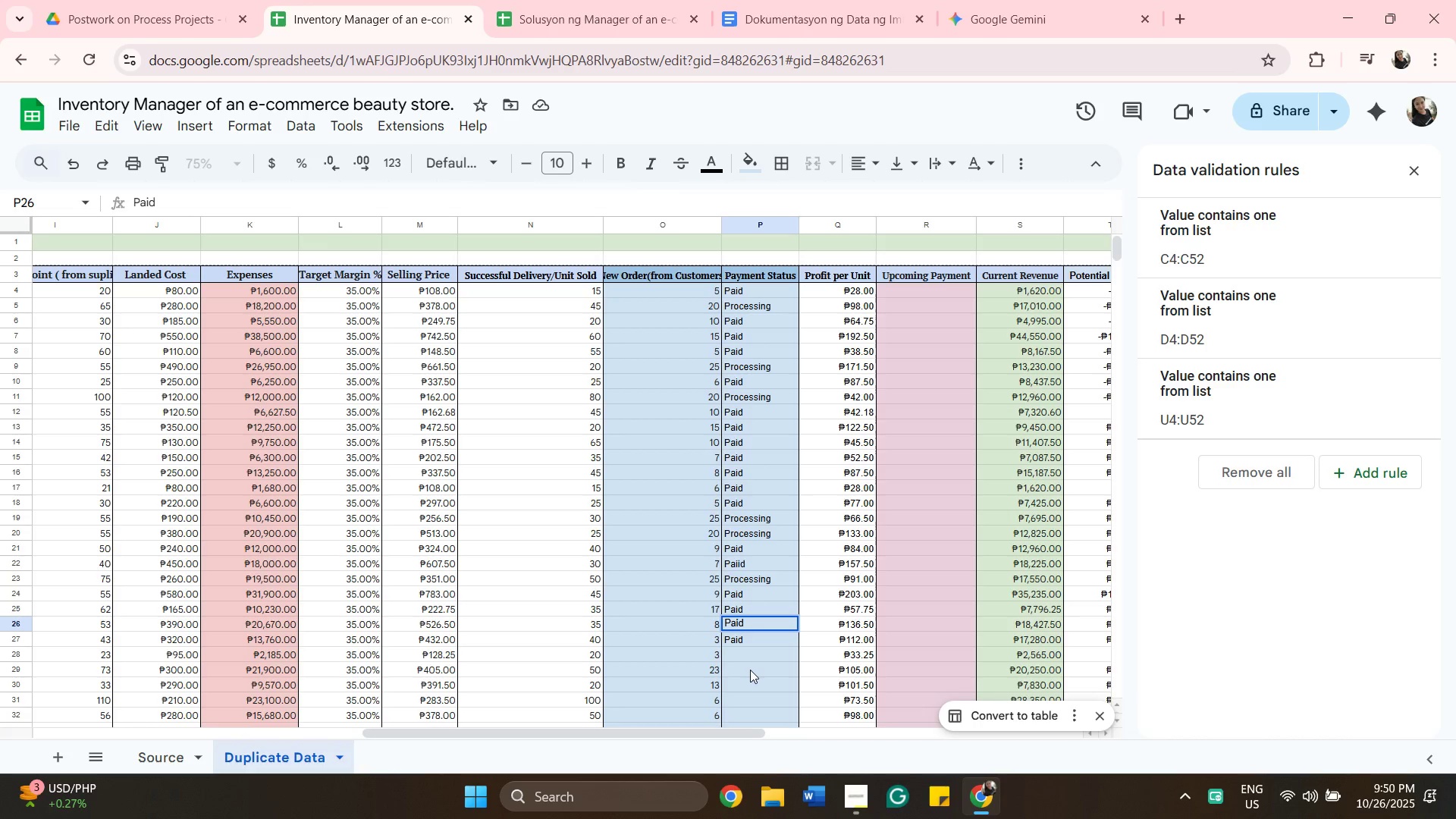 
key(Enter)
 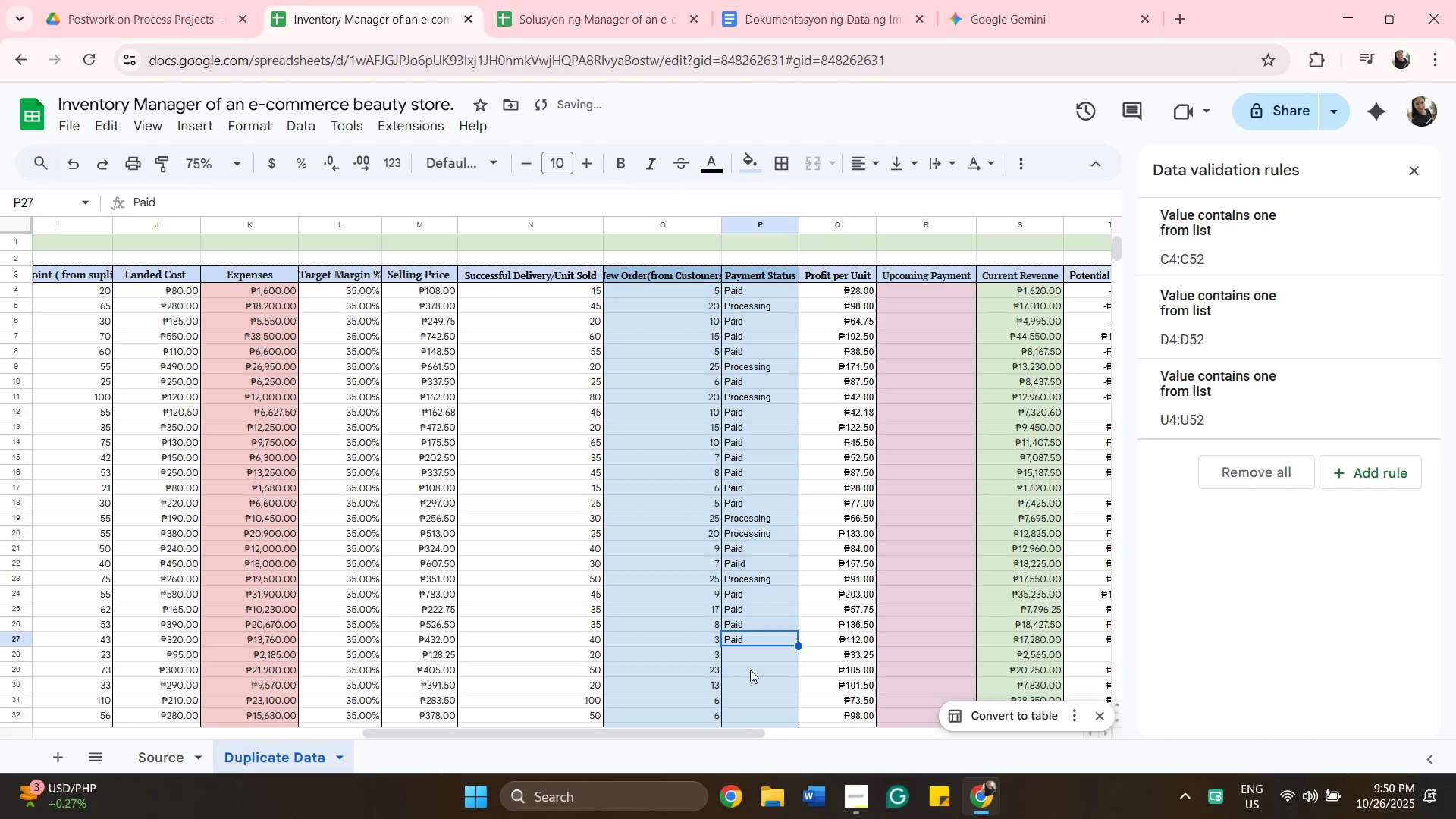 
key(ArrowDown)
 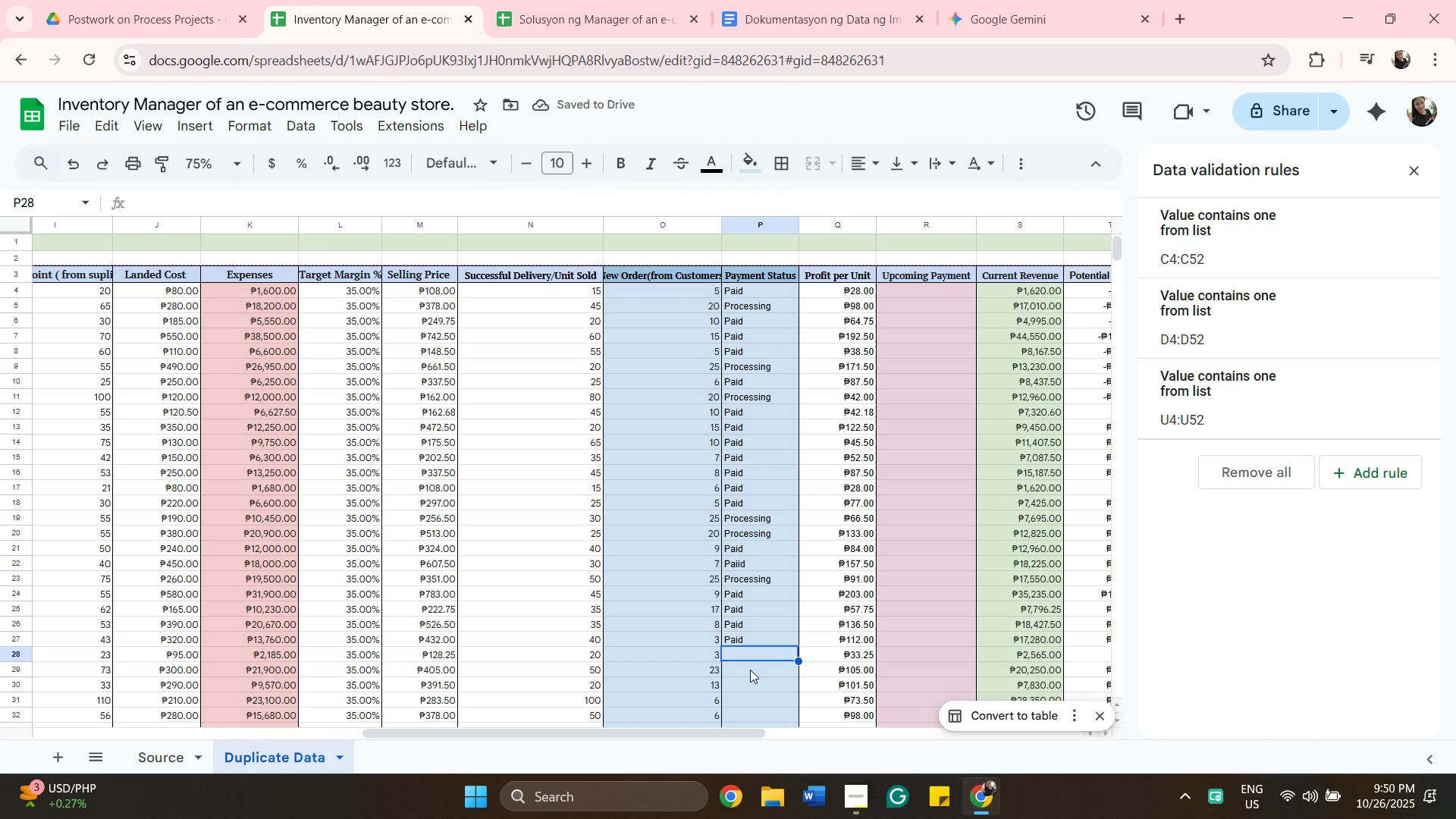 
type(Paid)
 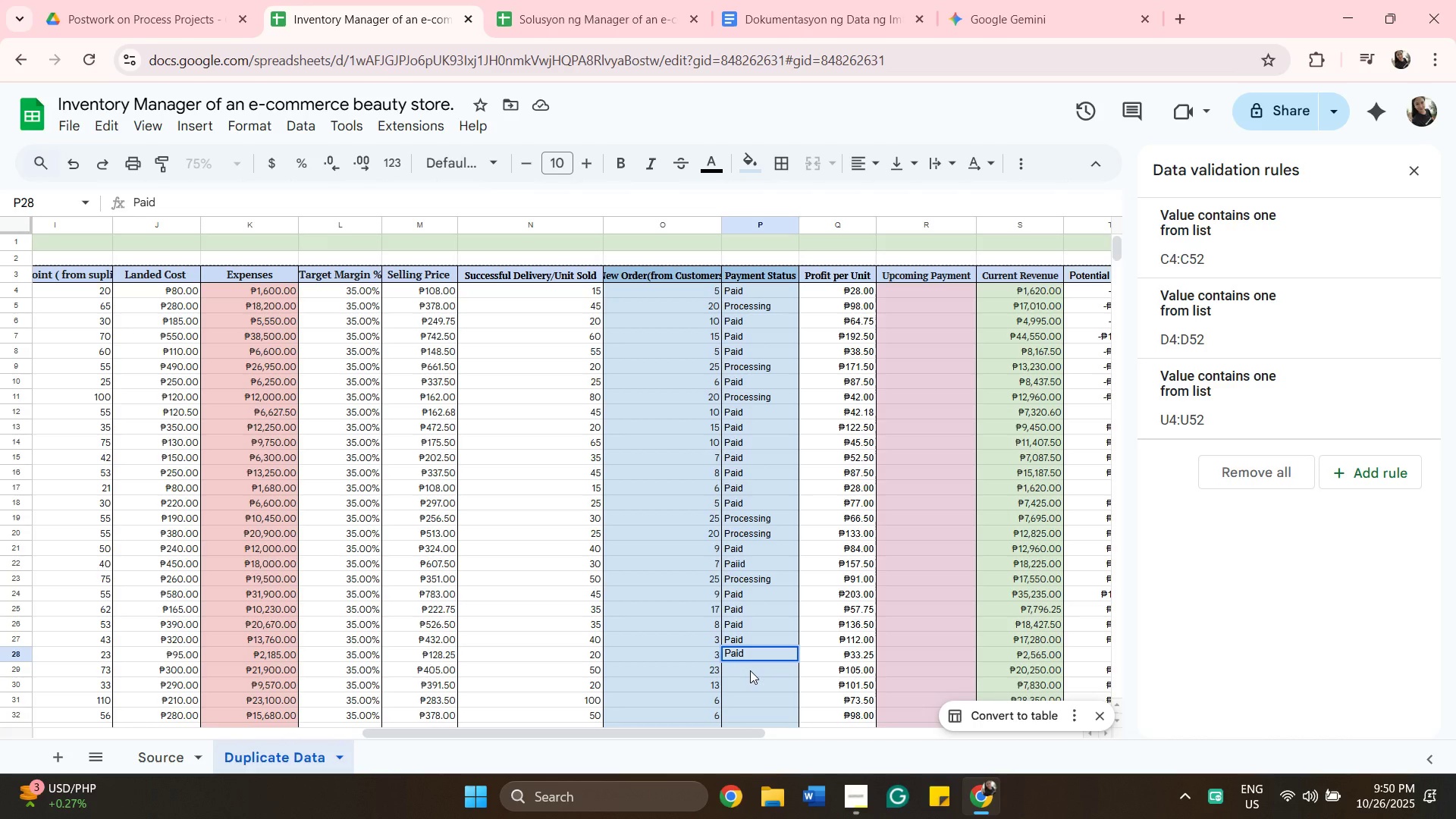 
left_click([750, 670])
 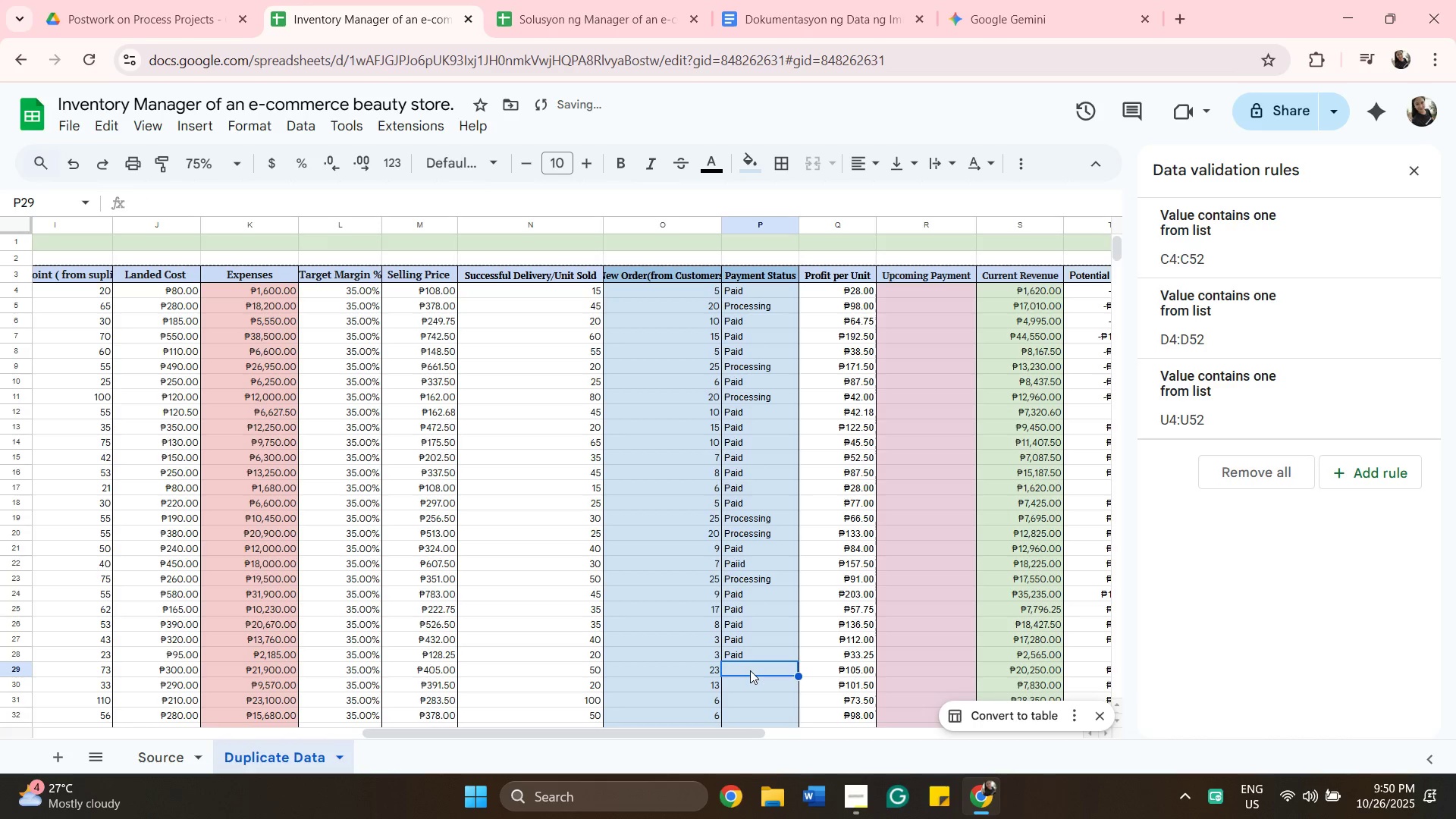 
type(Pr)
 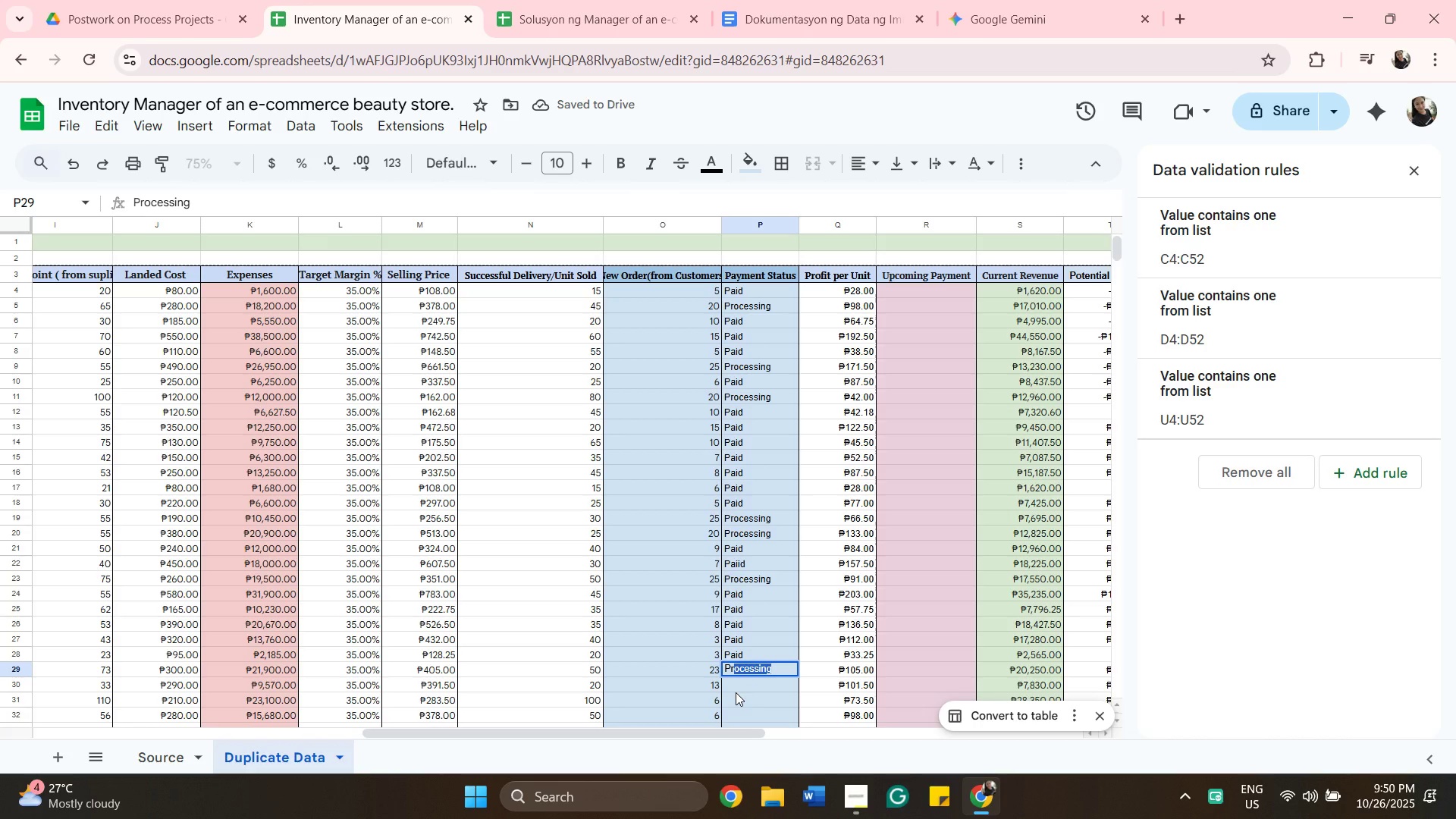 
left_click([738, 684])
 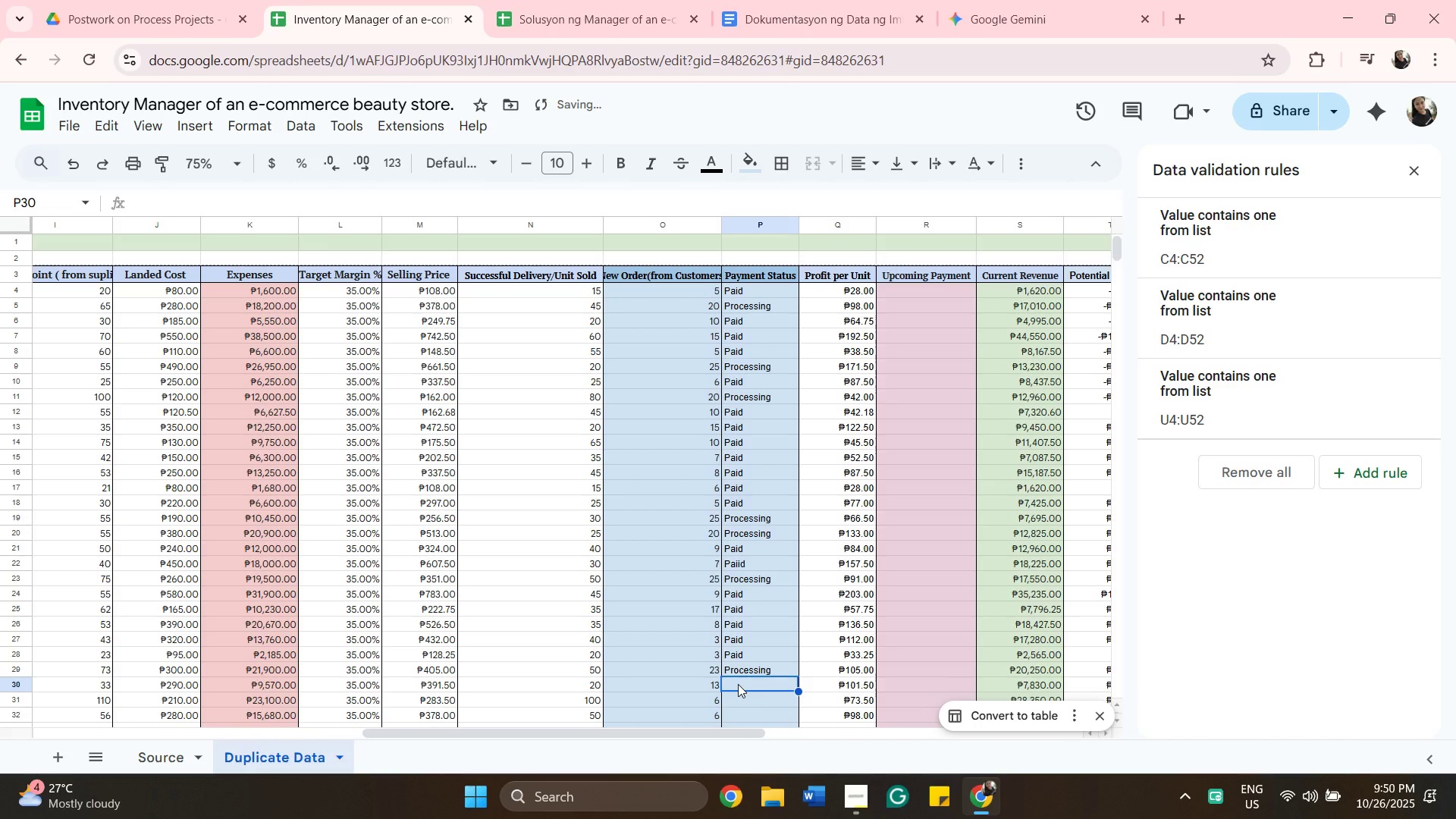 
type(Pao)
key(Backspace)
type(ie)
key(Backspace)
type(d)
 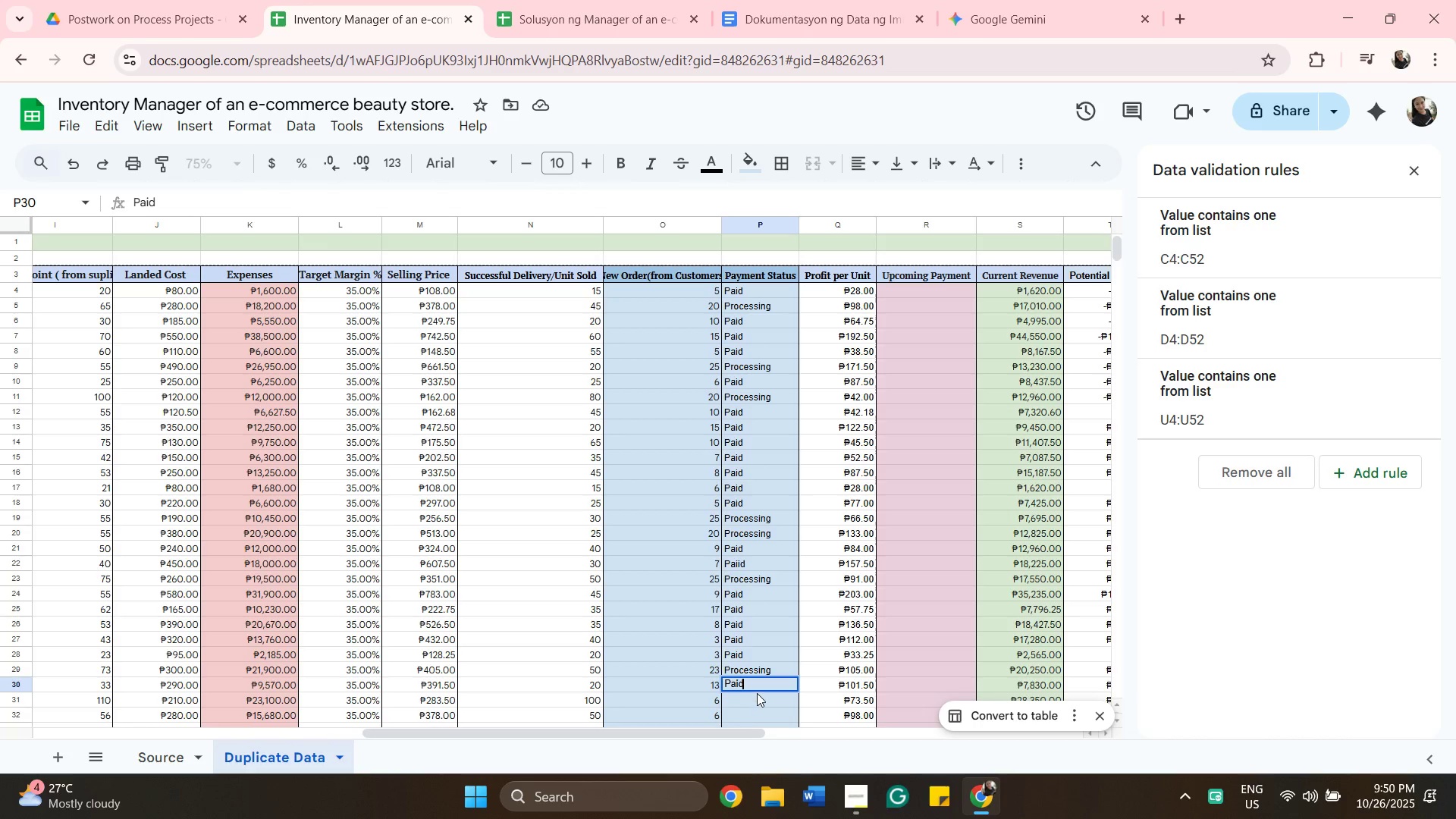 
left_click([767, 694])
 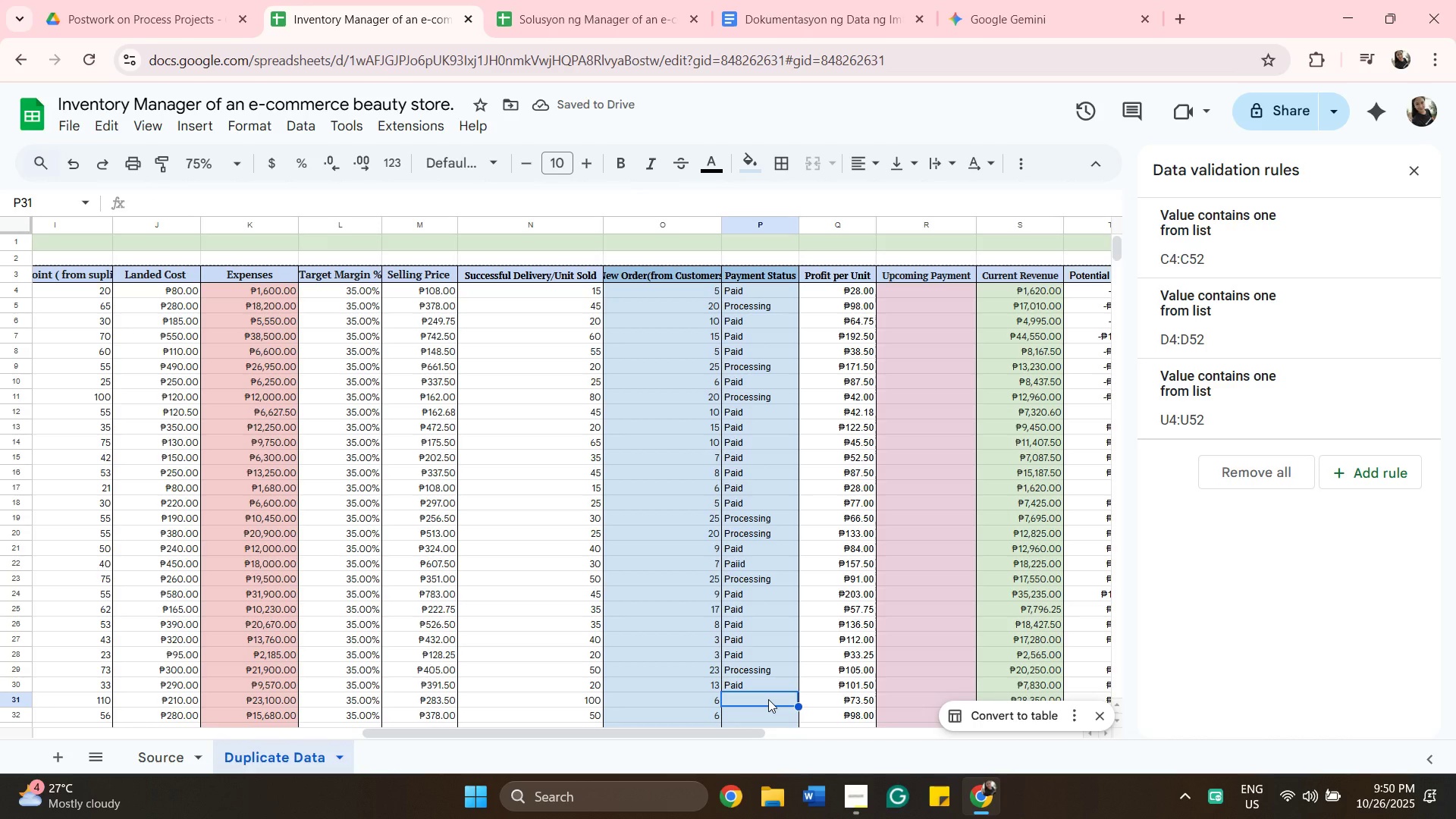 
type(Paid)
 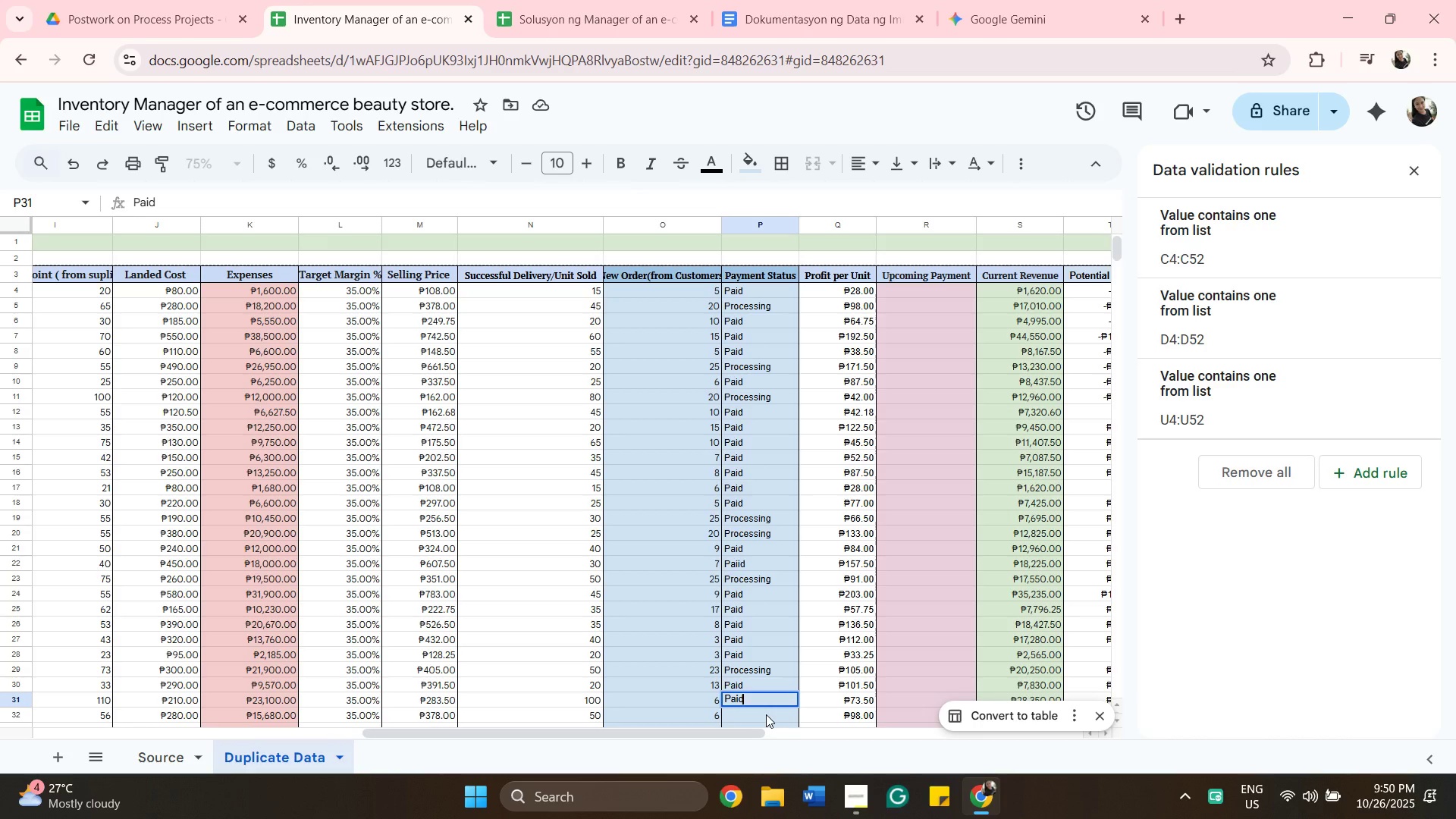 
scroll: coordinate [805, 576], scroll_direction: down, amount: 5.0
 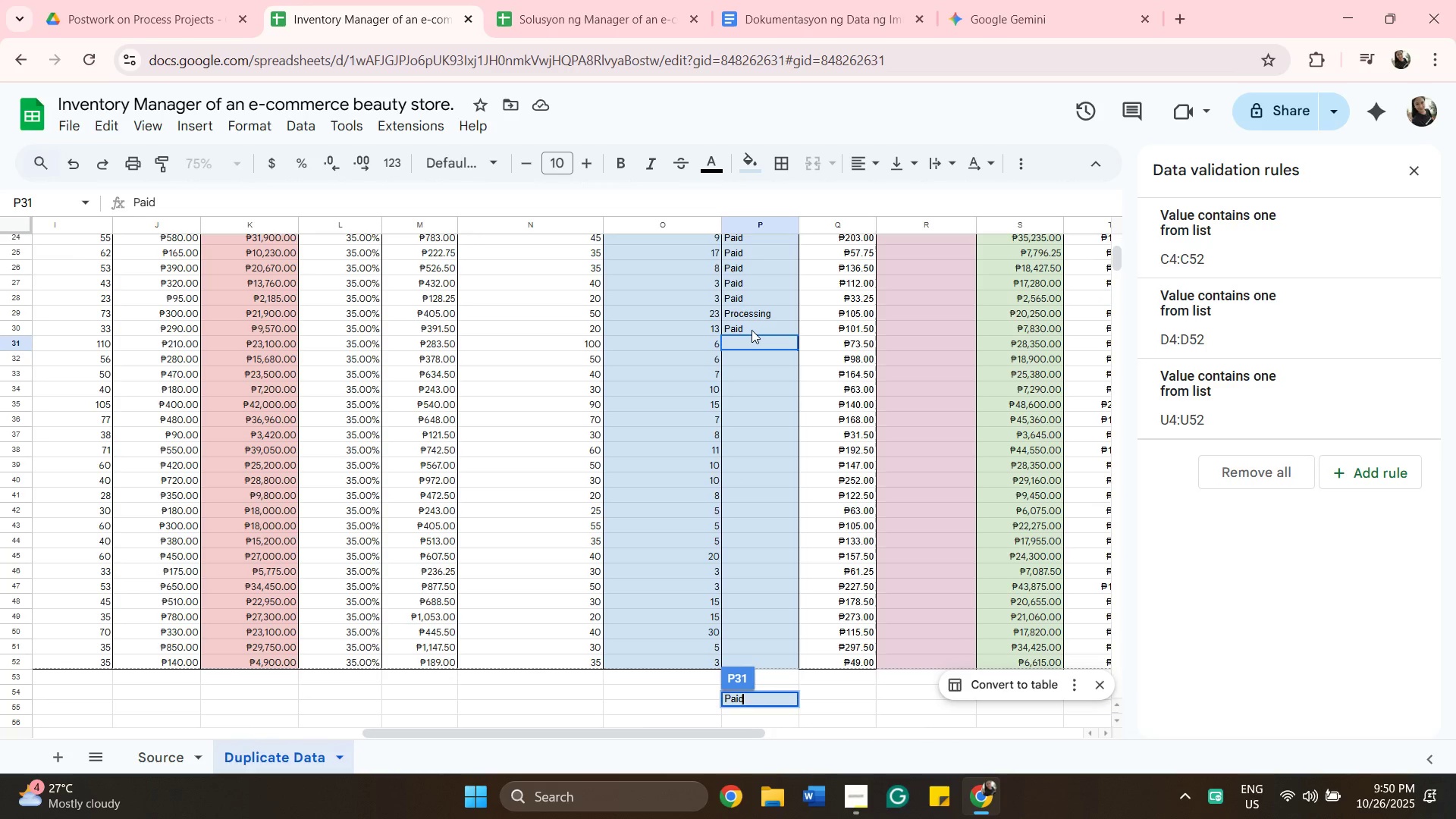 
left_click([752, 330])
 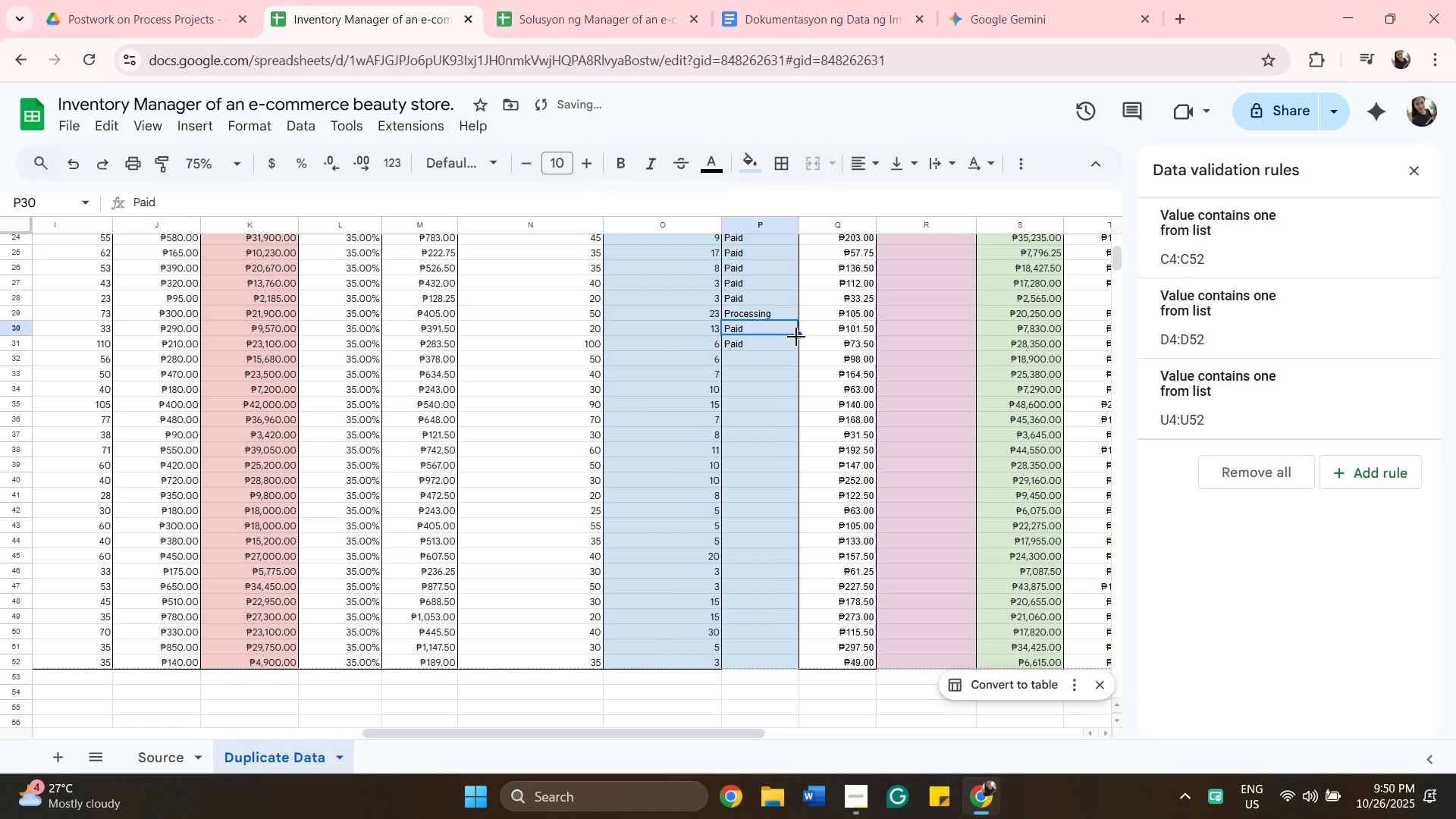 
left_click_drag(start_coordinate=[796, 337], to_coordinate=[787, 536])
 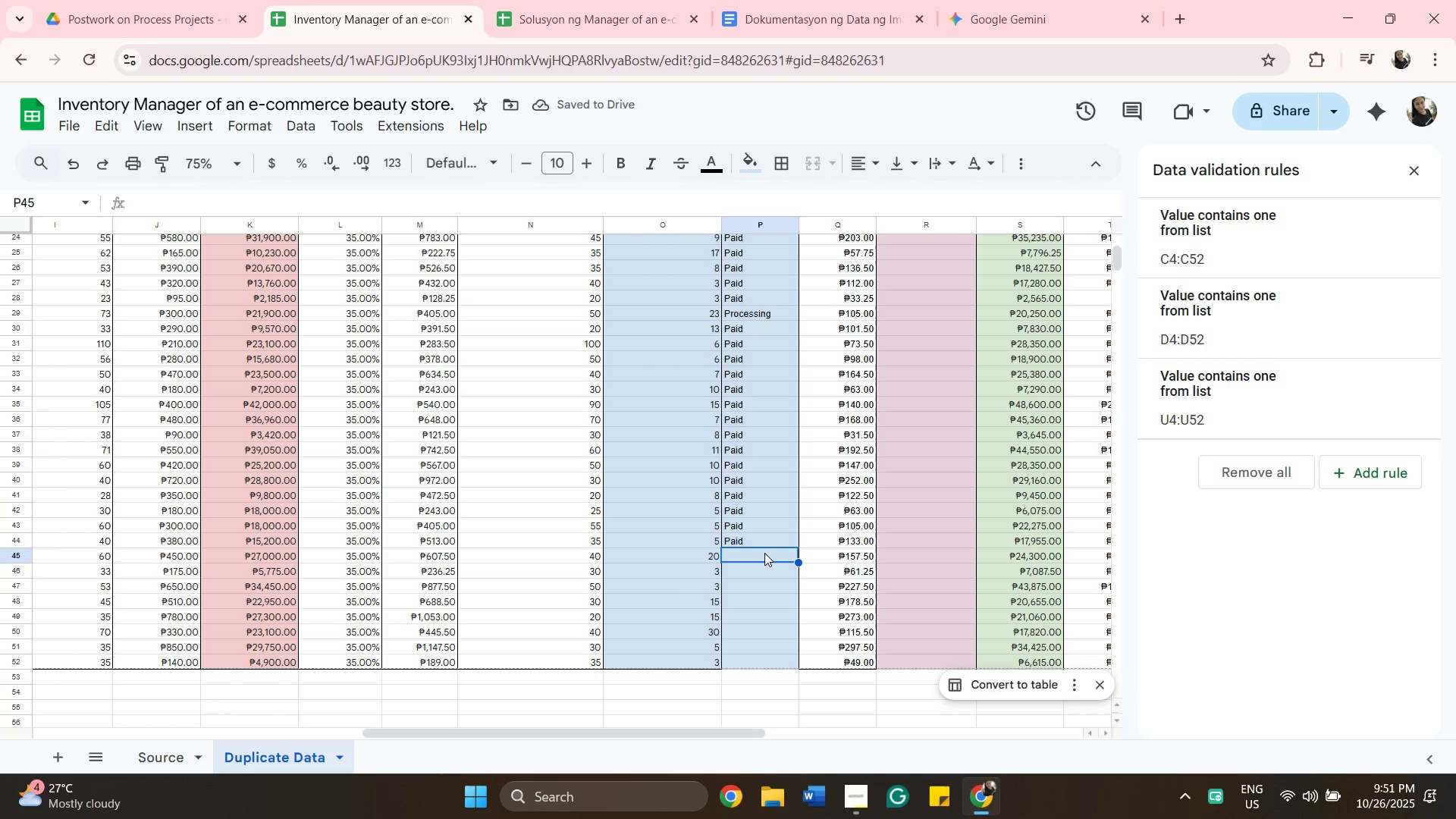 
type(Pr)
 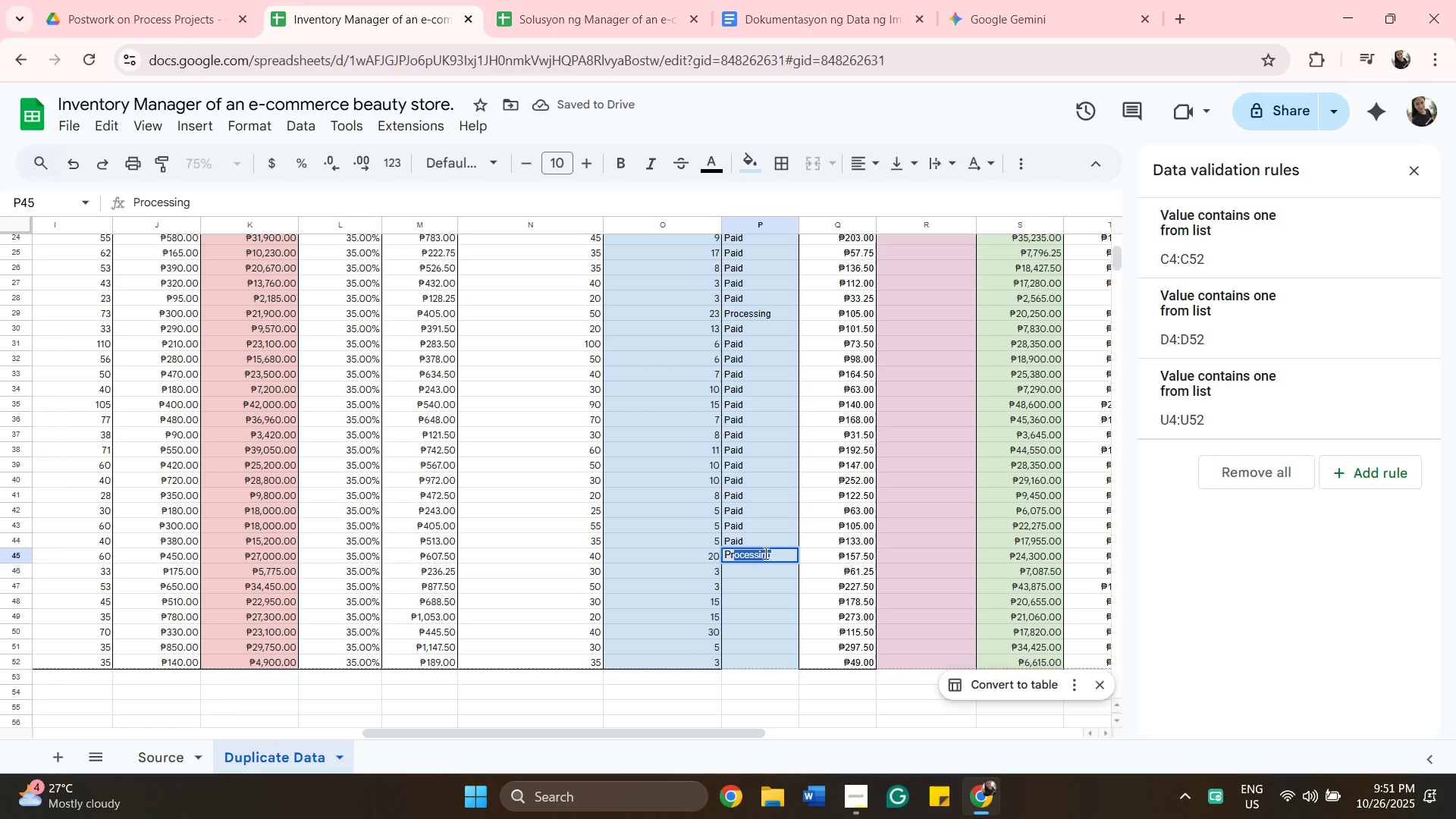 
key(Enter)
 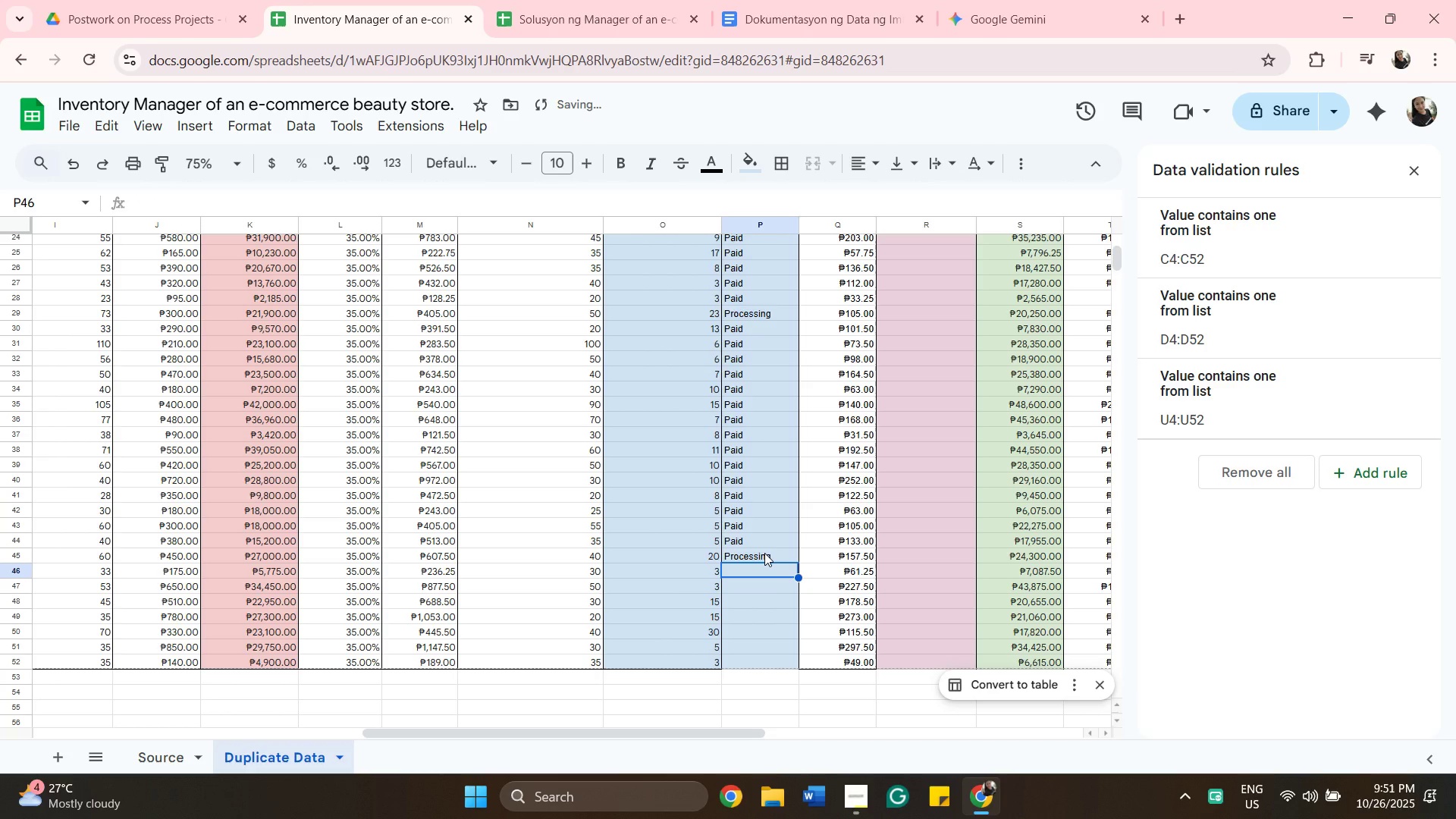 
type(Paid)
 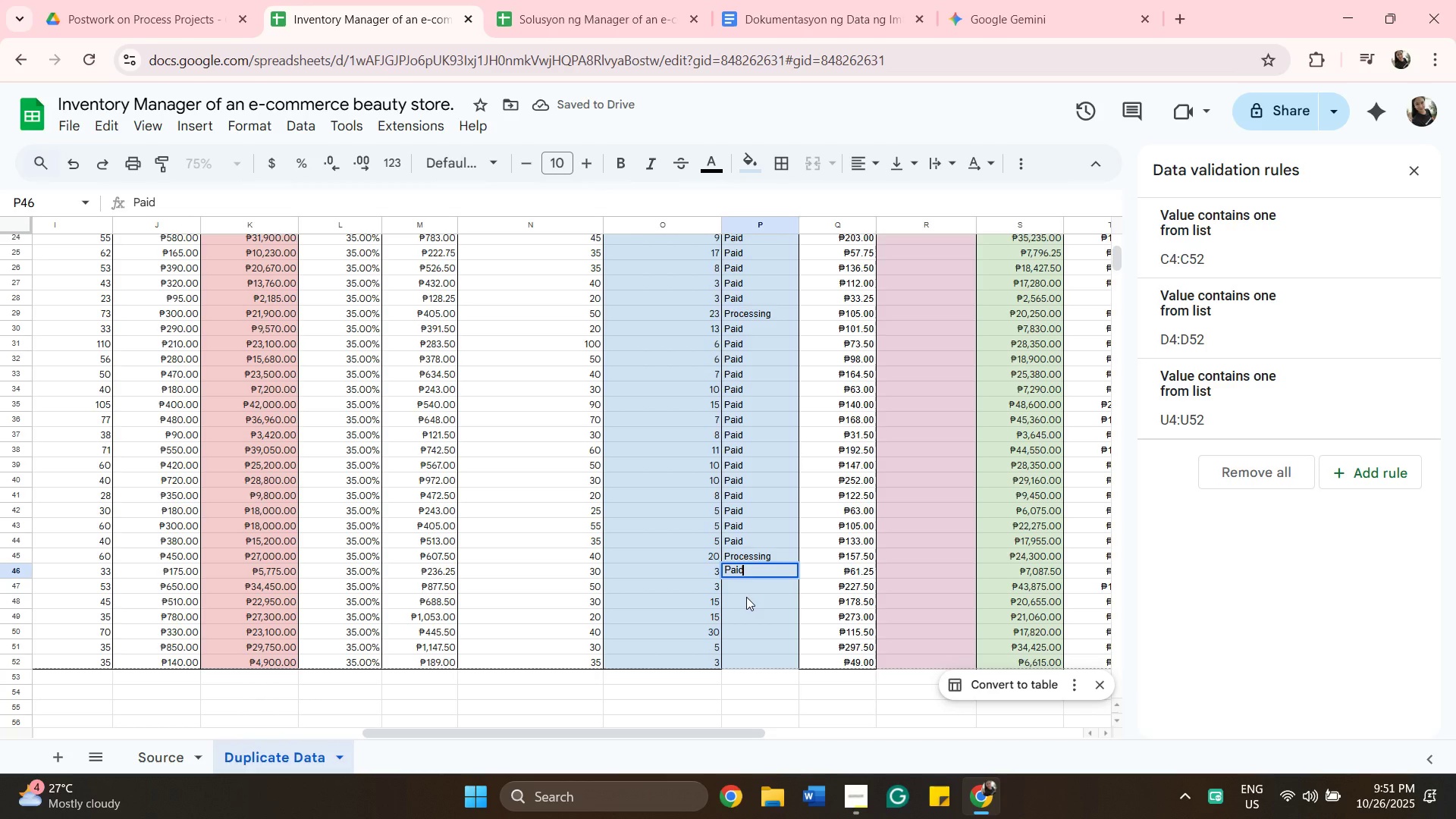 
left_click([746, 597])
 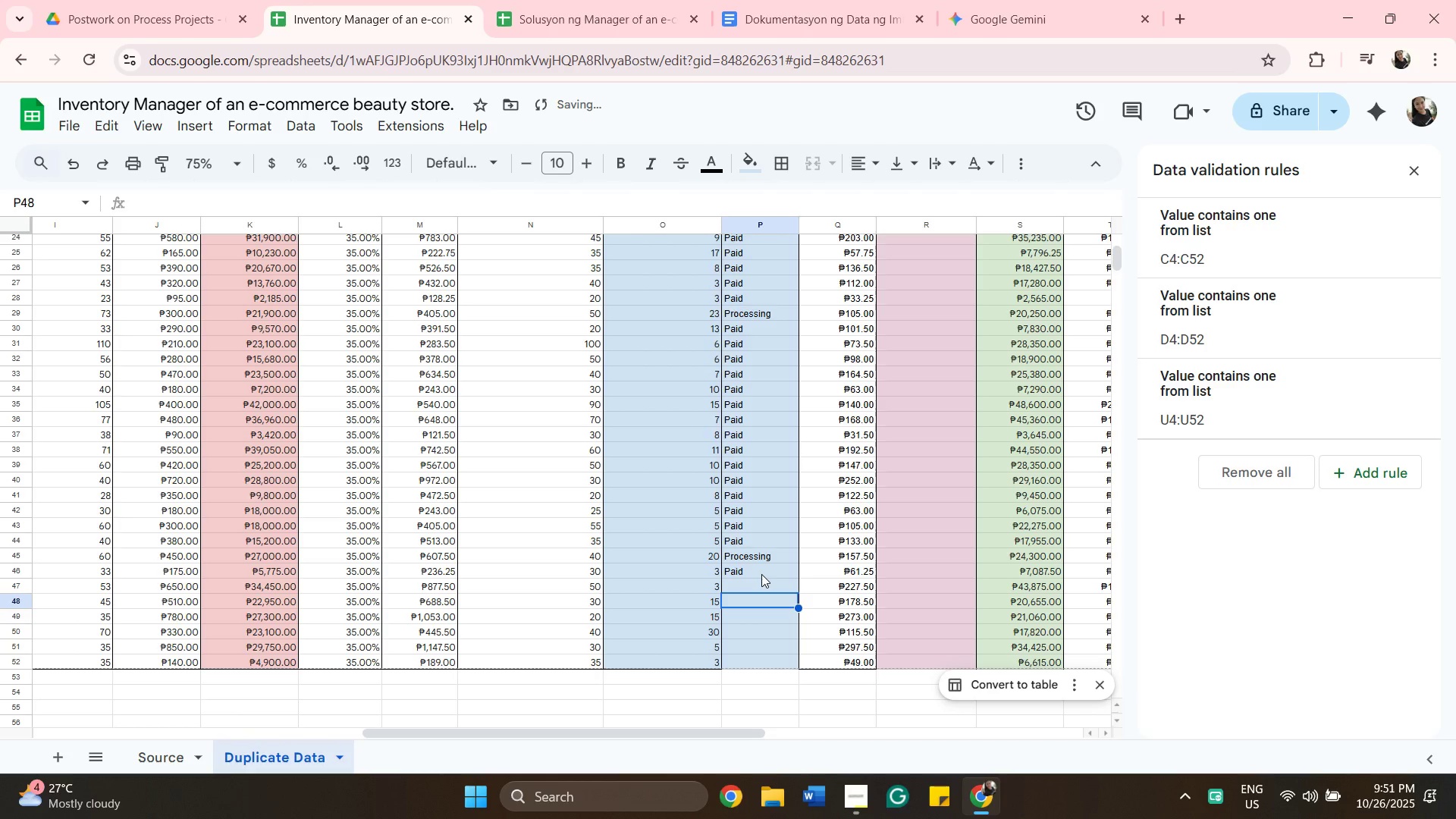 
left_click([761, 574])
 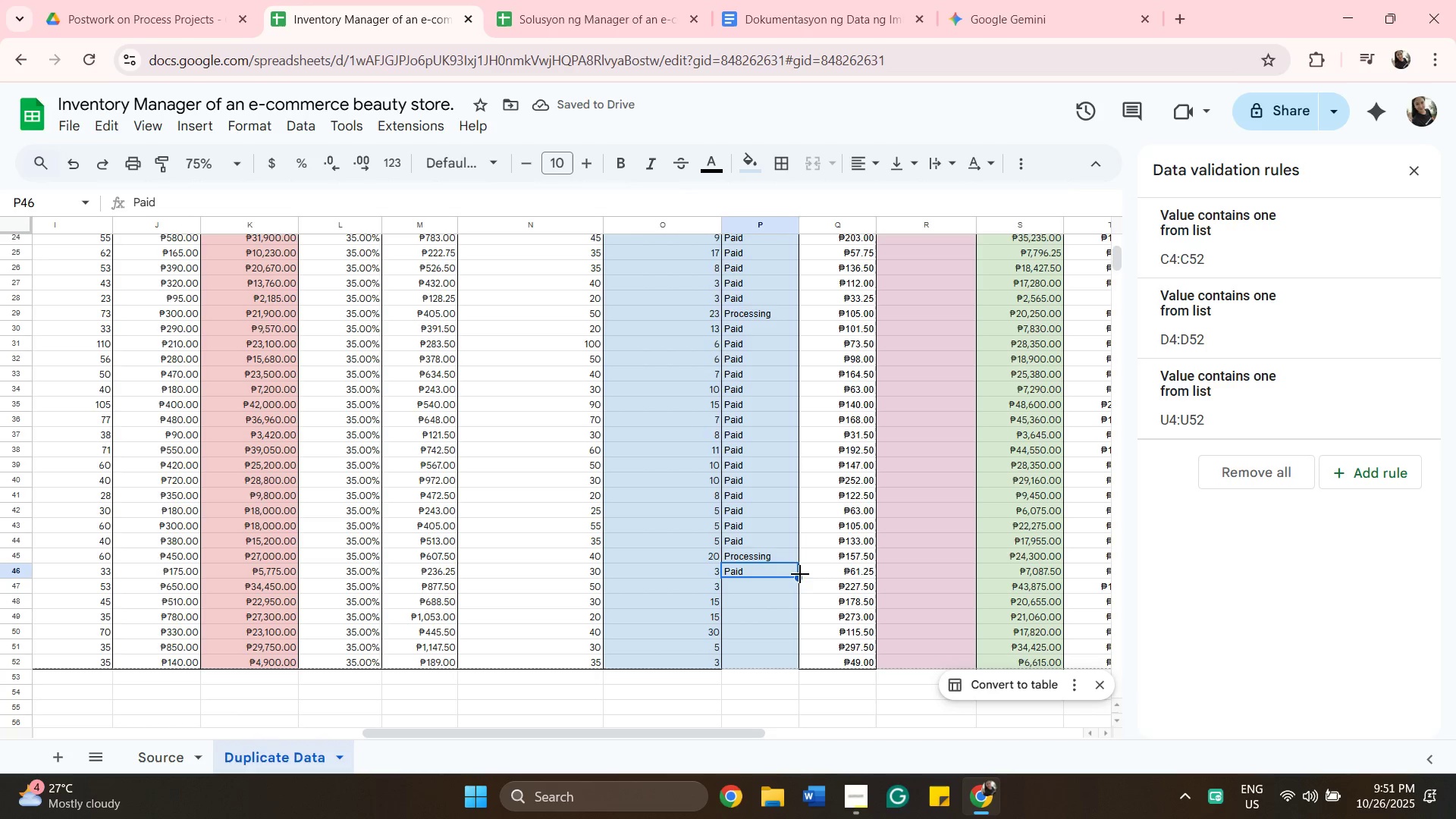 
left_click_drag(start_coordinate=[798, 572], to_coordinate=[785, 614])
 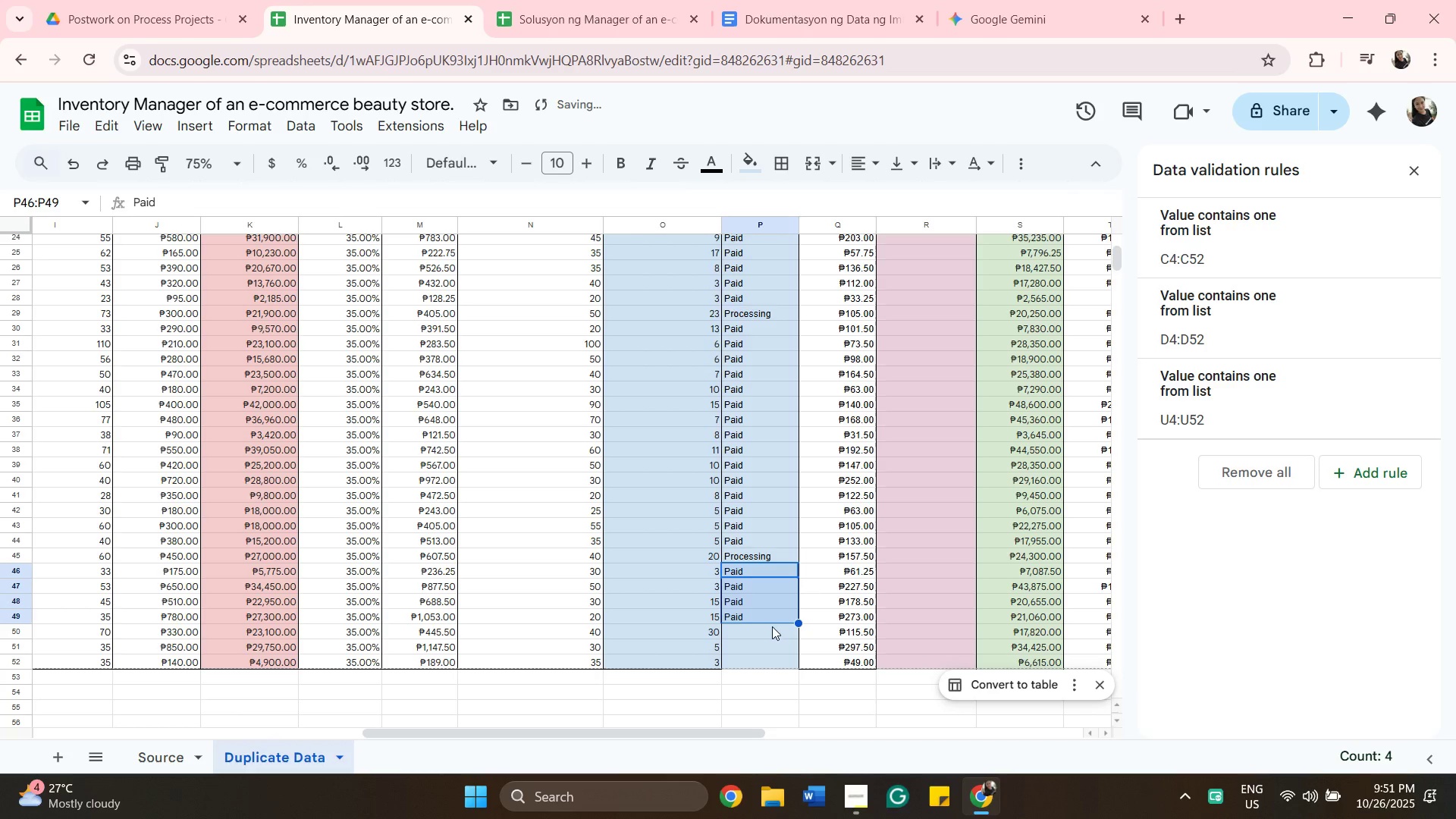 
left_click([772, 626])
 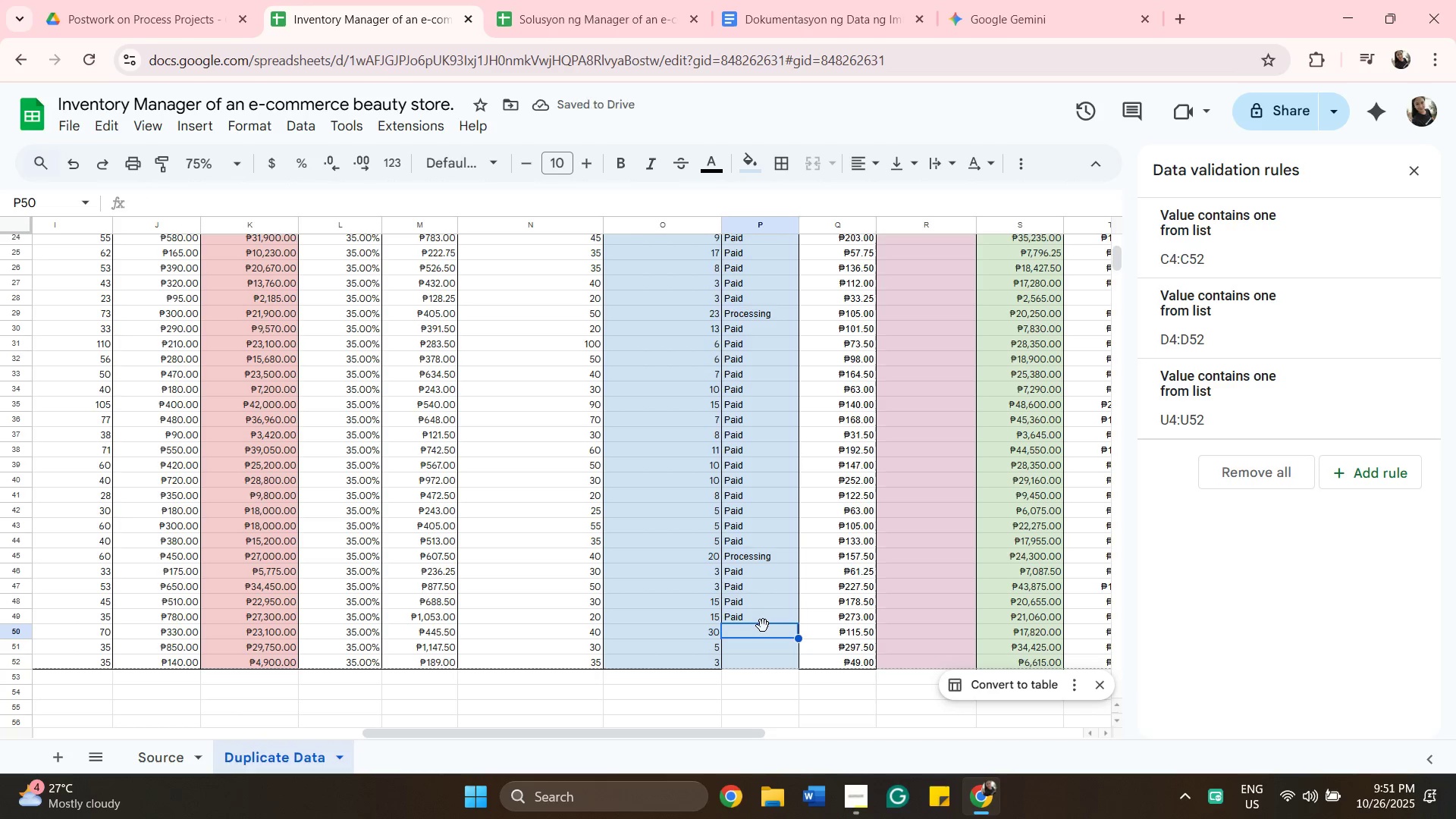 
type(Pr)
 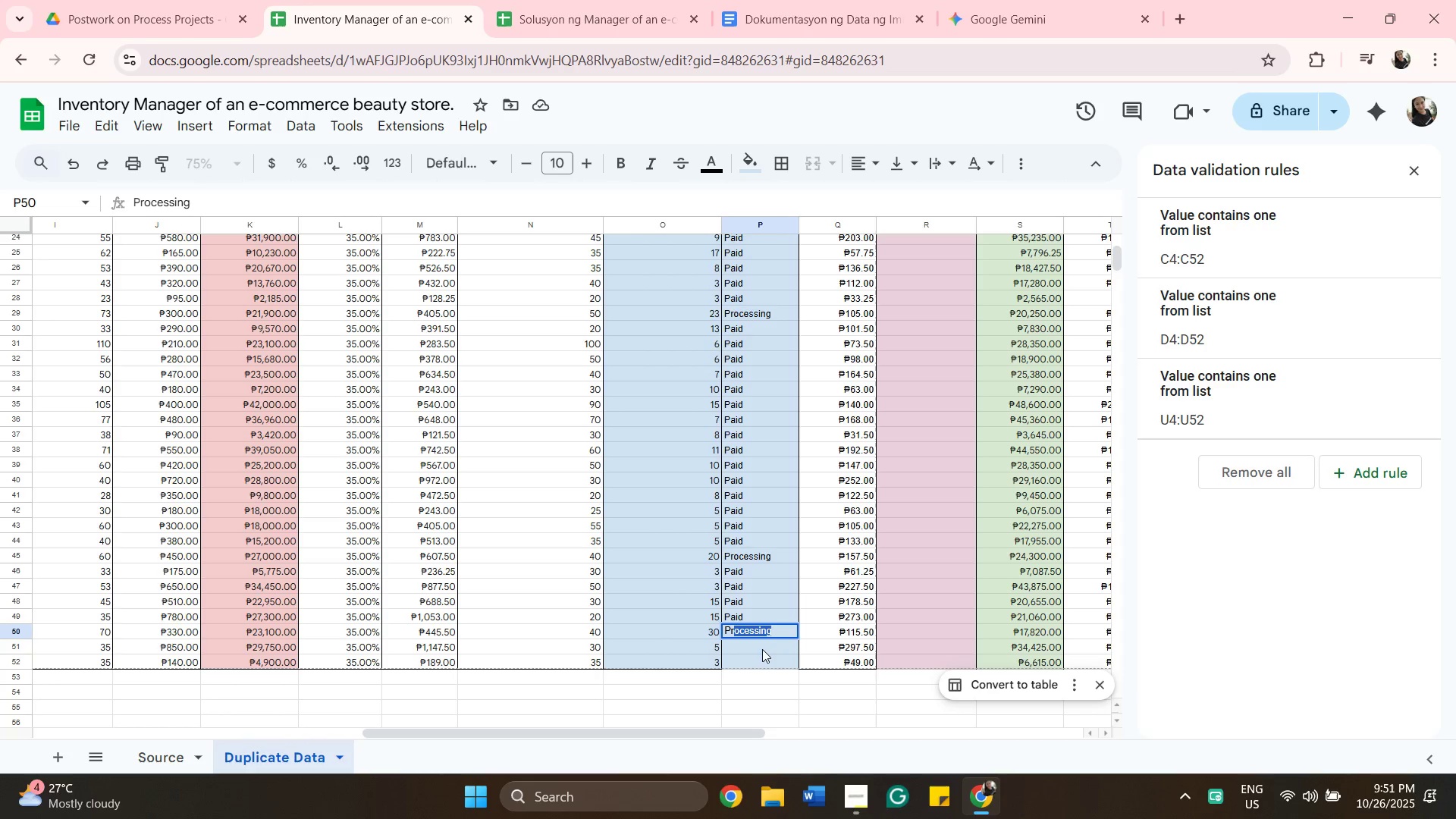 
left_click([762, 649])
 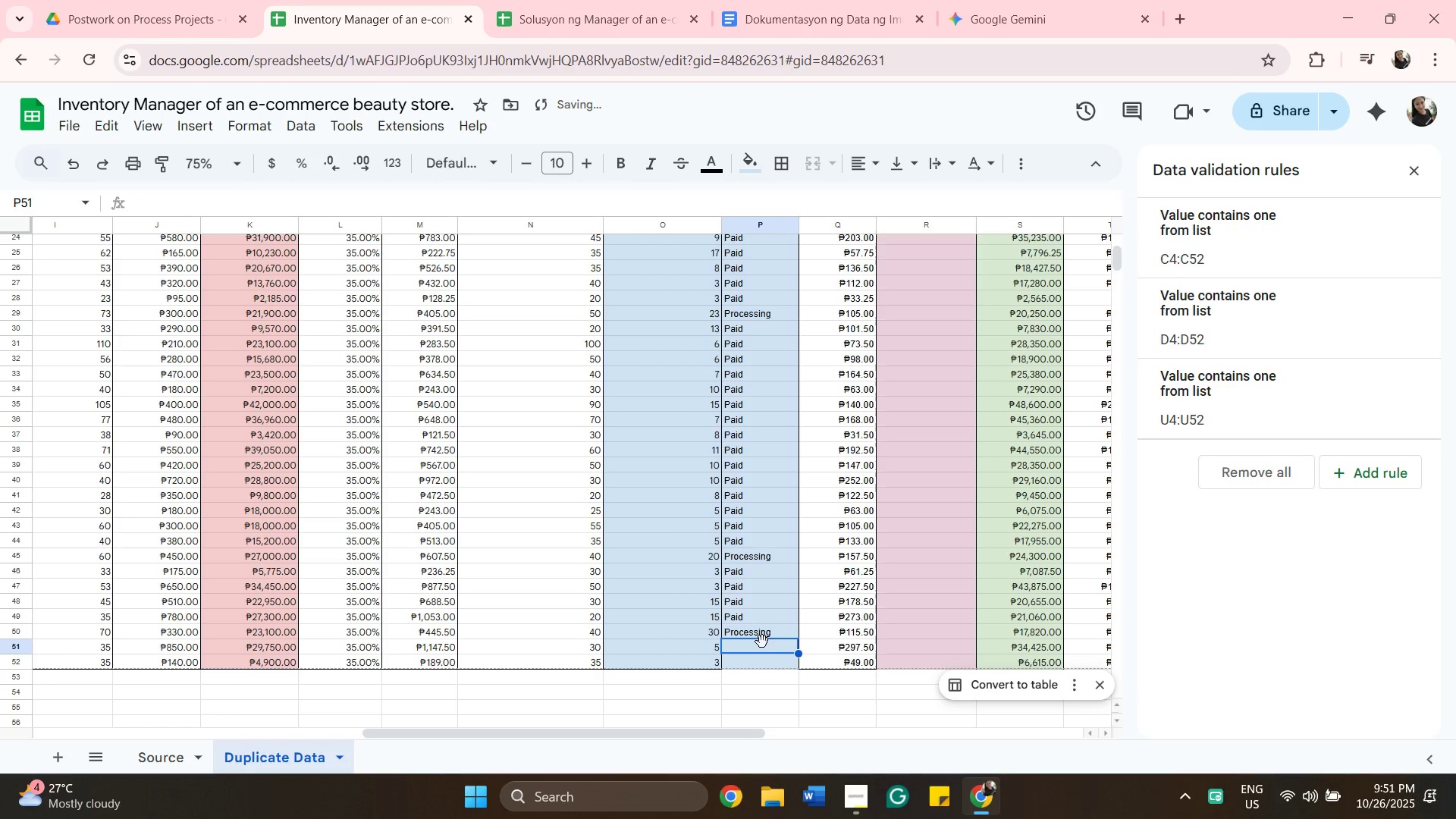 
type(Paid)
 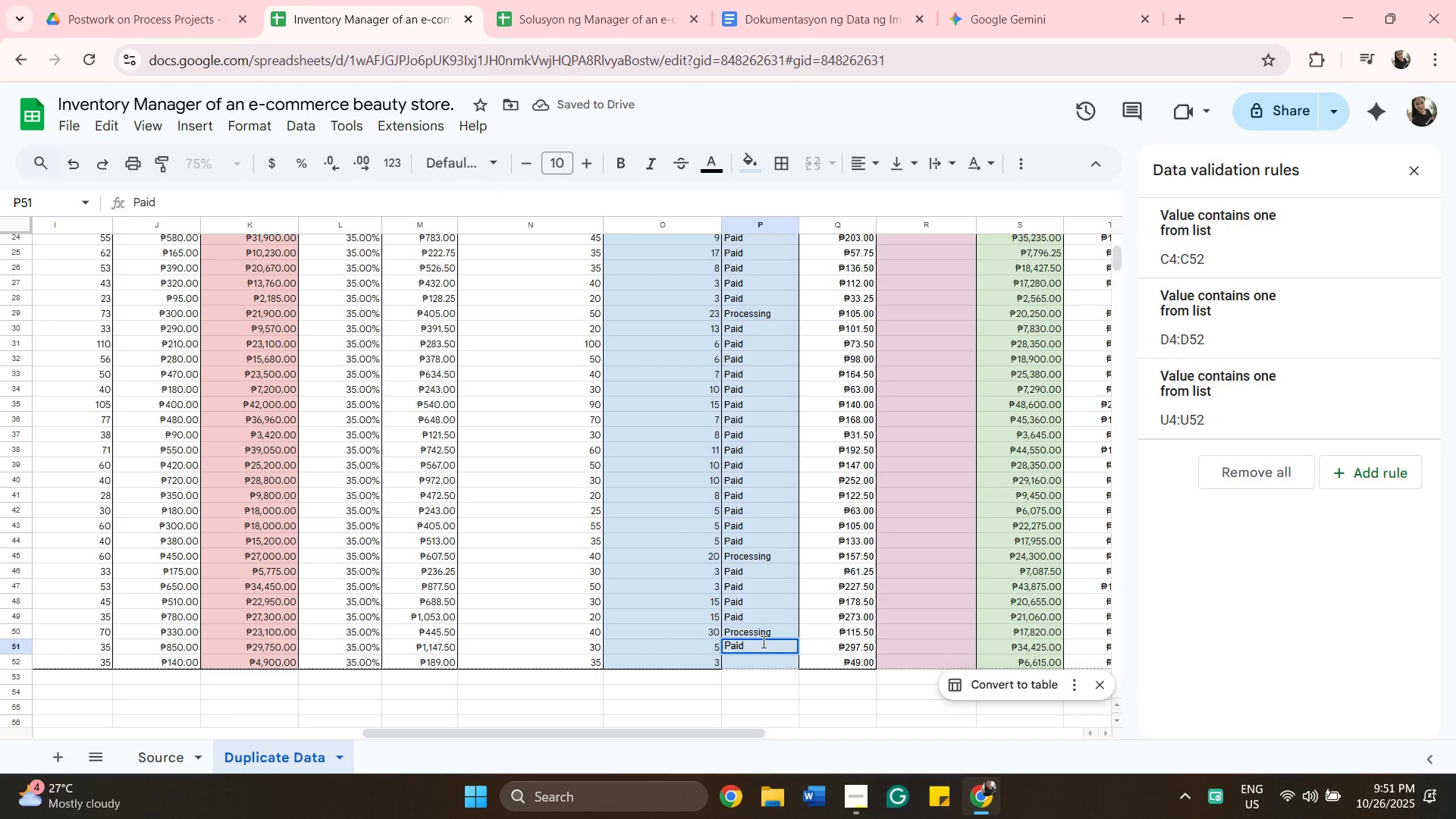 
key(Enter)
 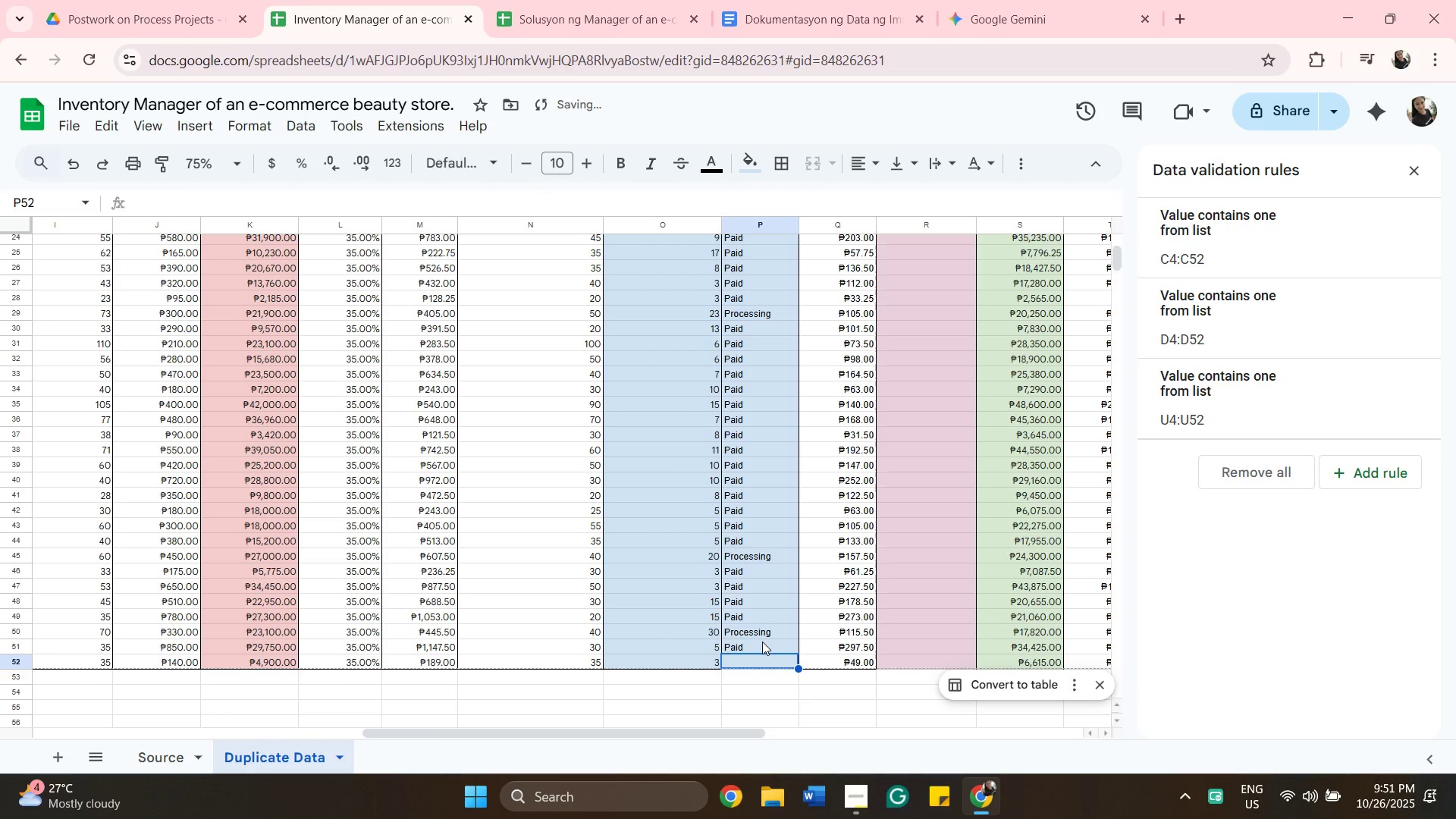 
type(Paid)
 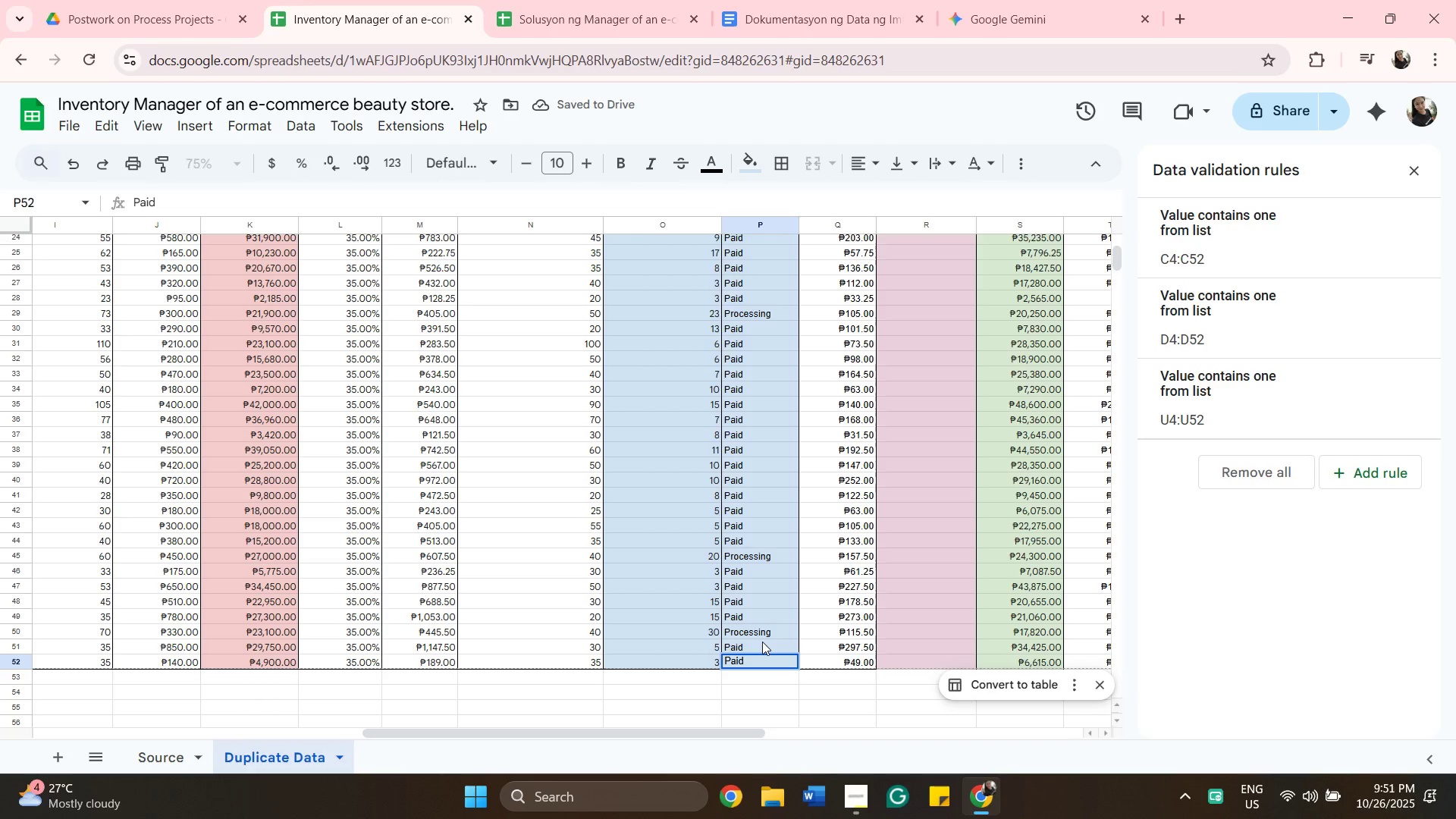 
key(Enter)
 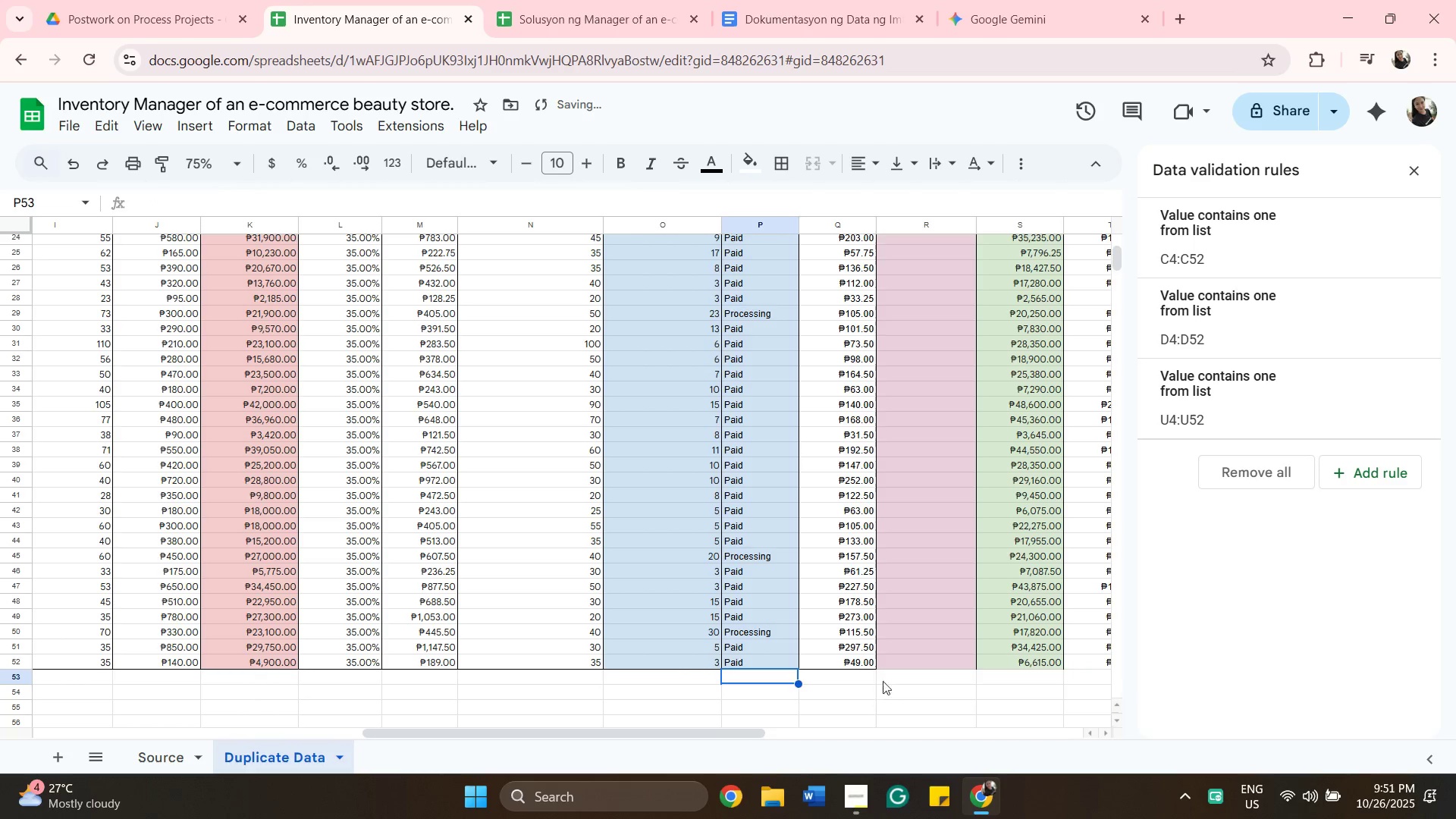 
scroll: coordinate [886, 661], scroll_direction: up, amount: 11.0
 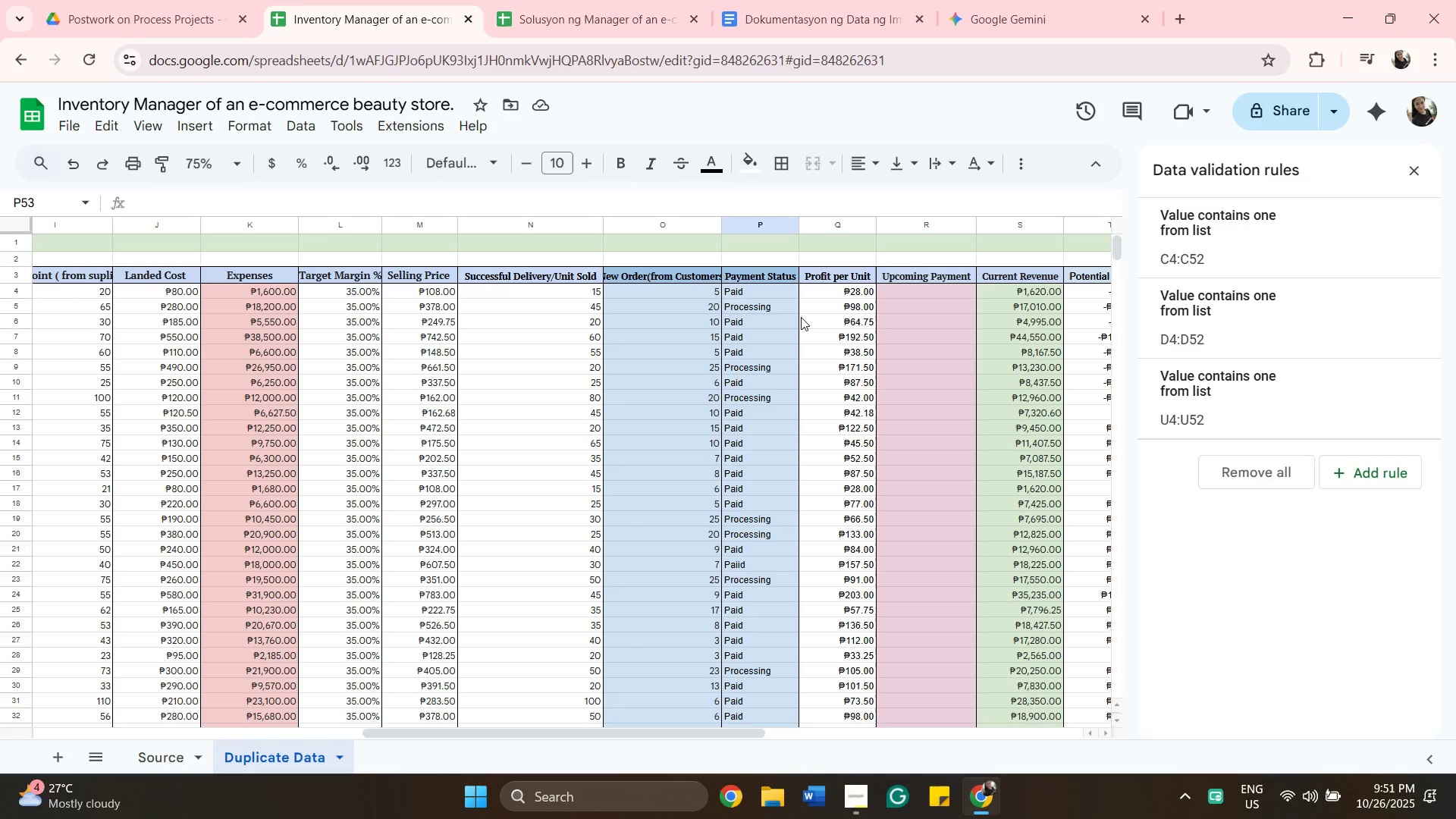 
wait(22.84)
 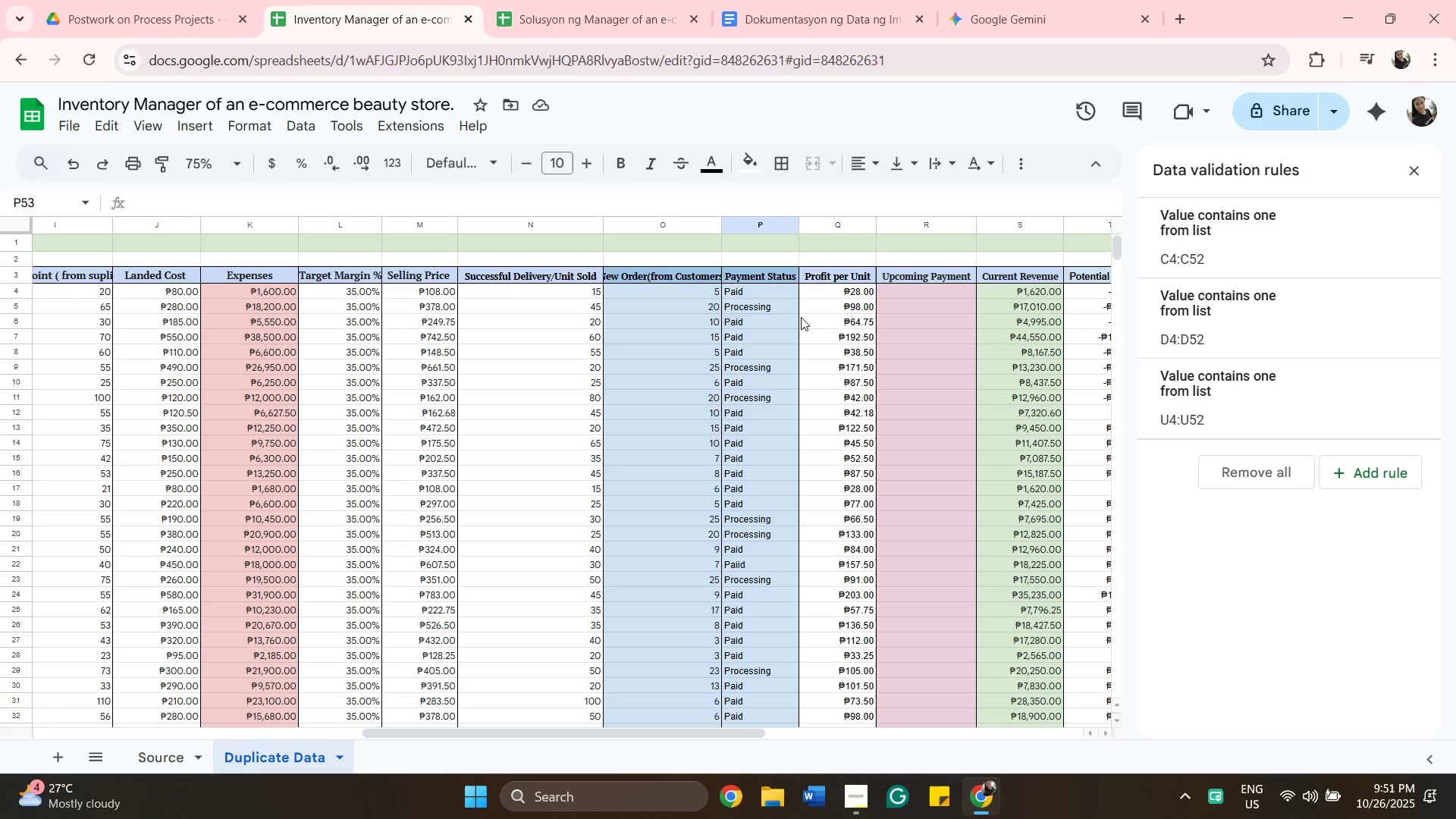 
left_click_drag(start_coordinate=[576, 733], to_coordinate=[403, 651])
 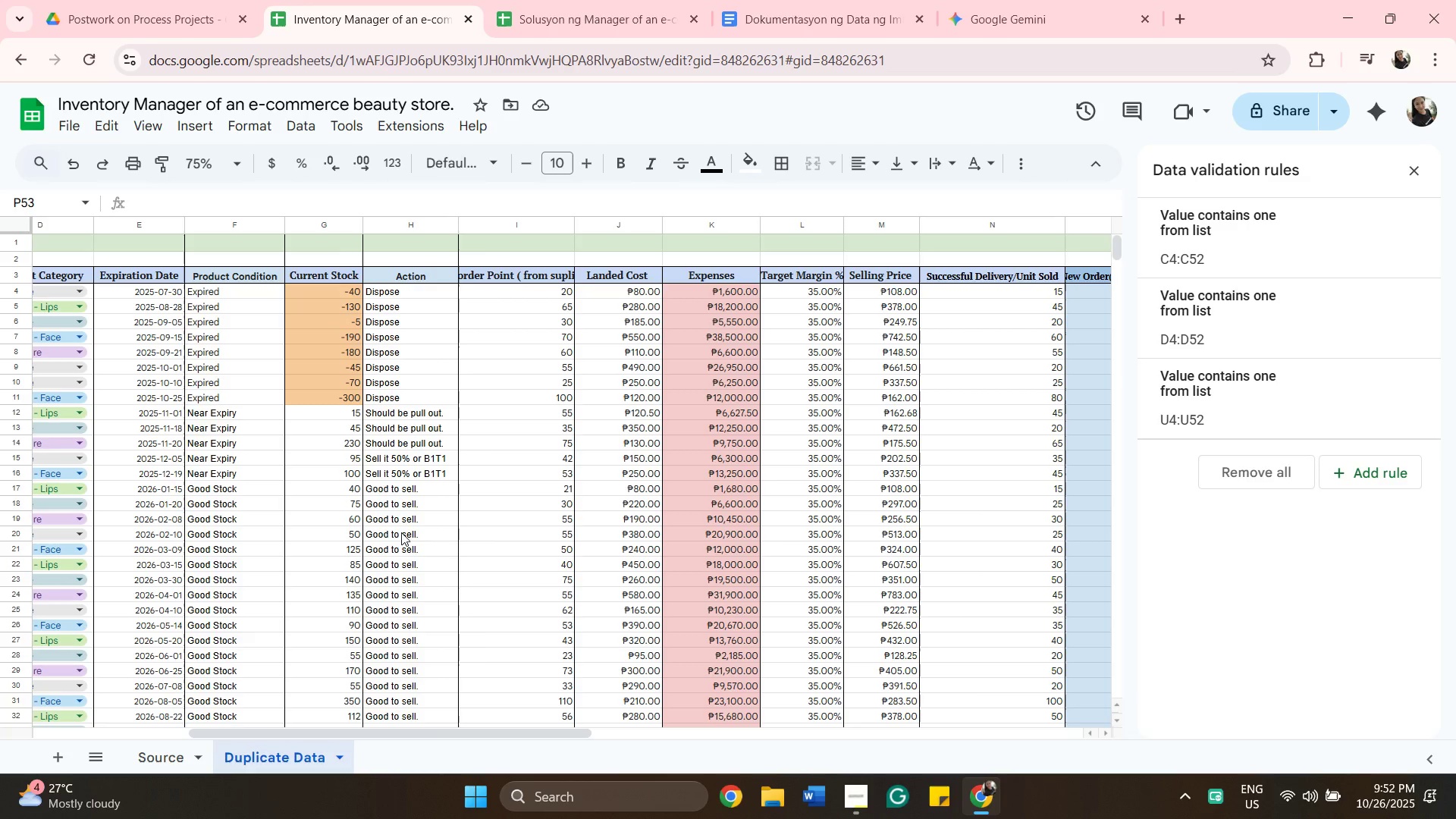 
wait(25.35)
 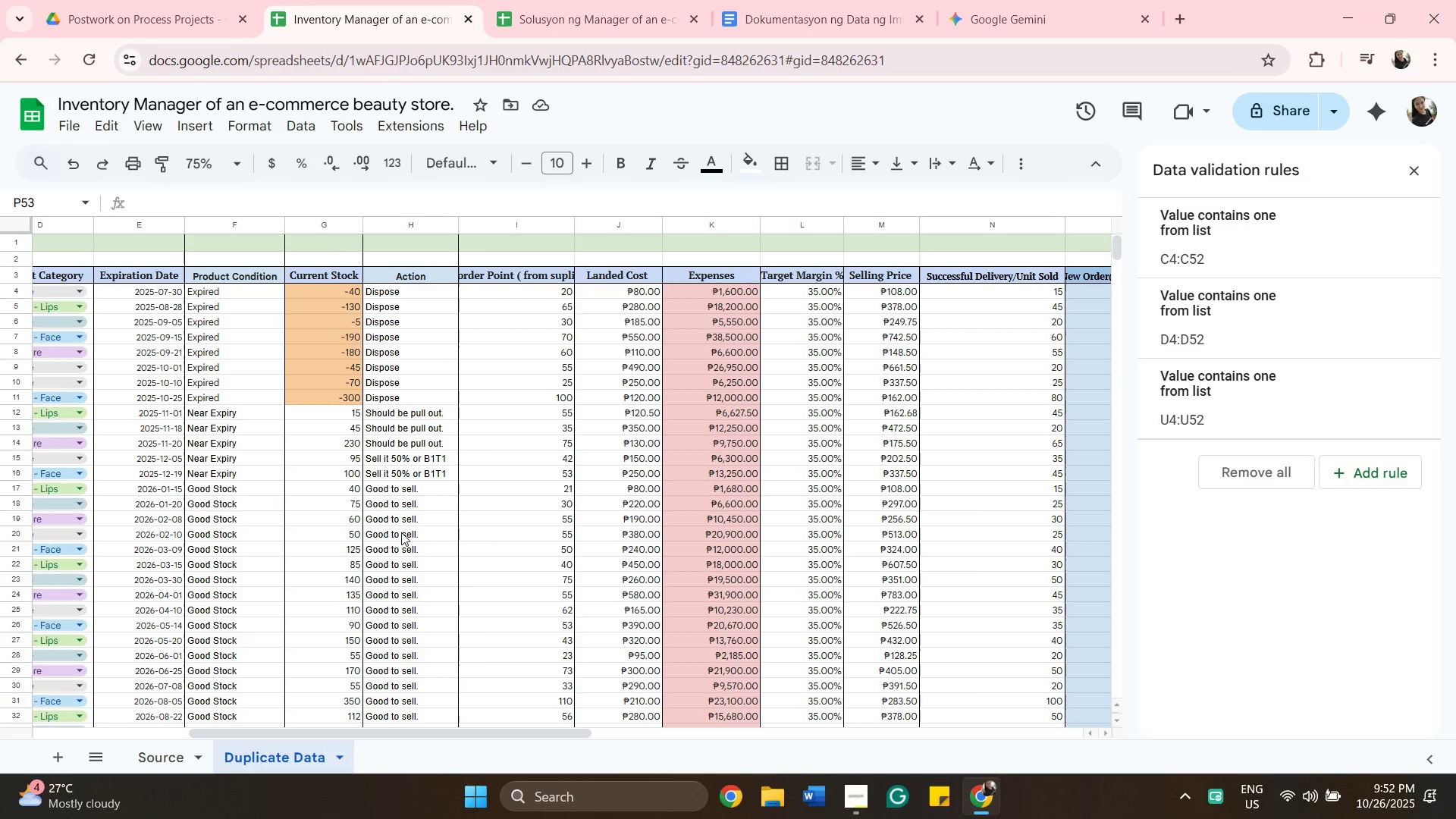 
left_click_drag(start_coordinate=[432, 730], to_coordinate=[403, 740])
 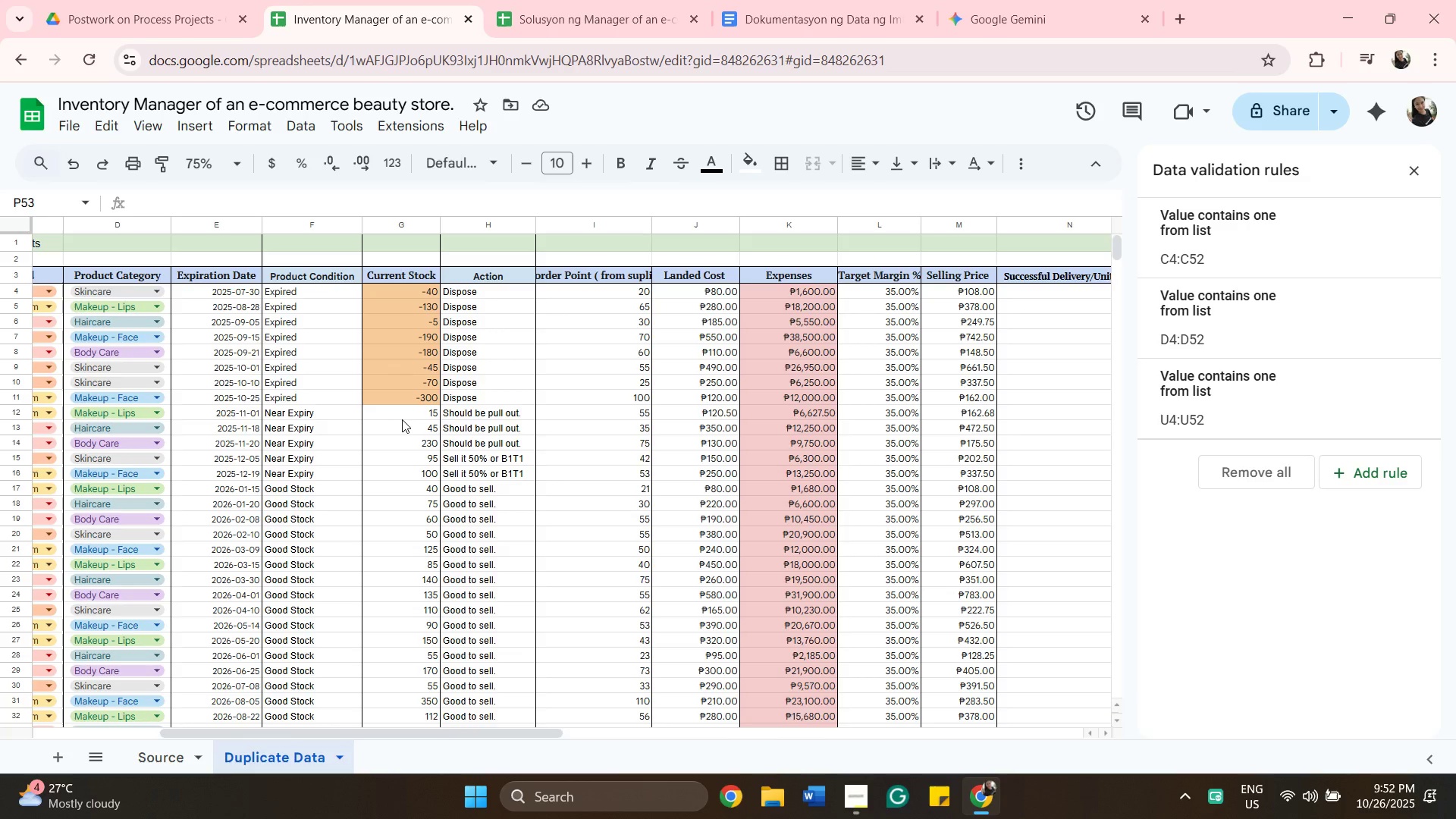 
left_click([400, 419])
 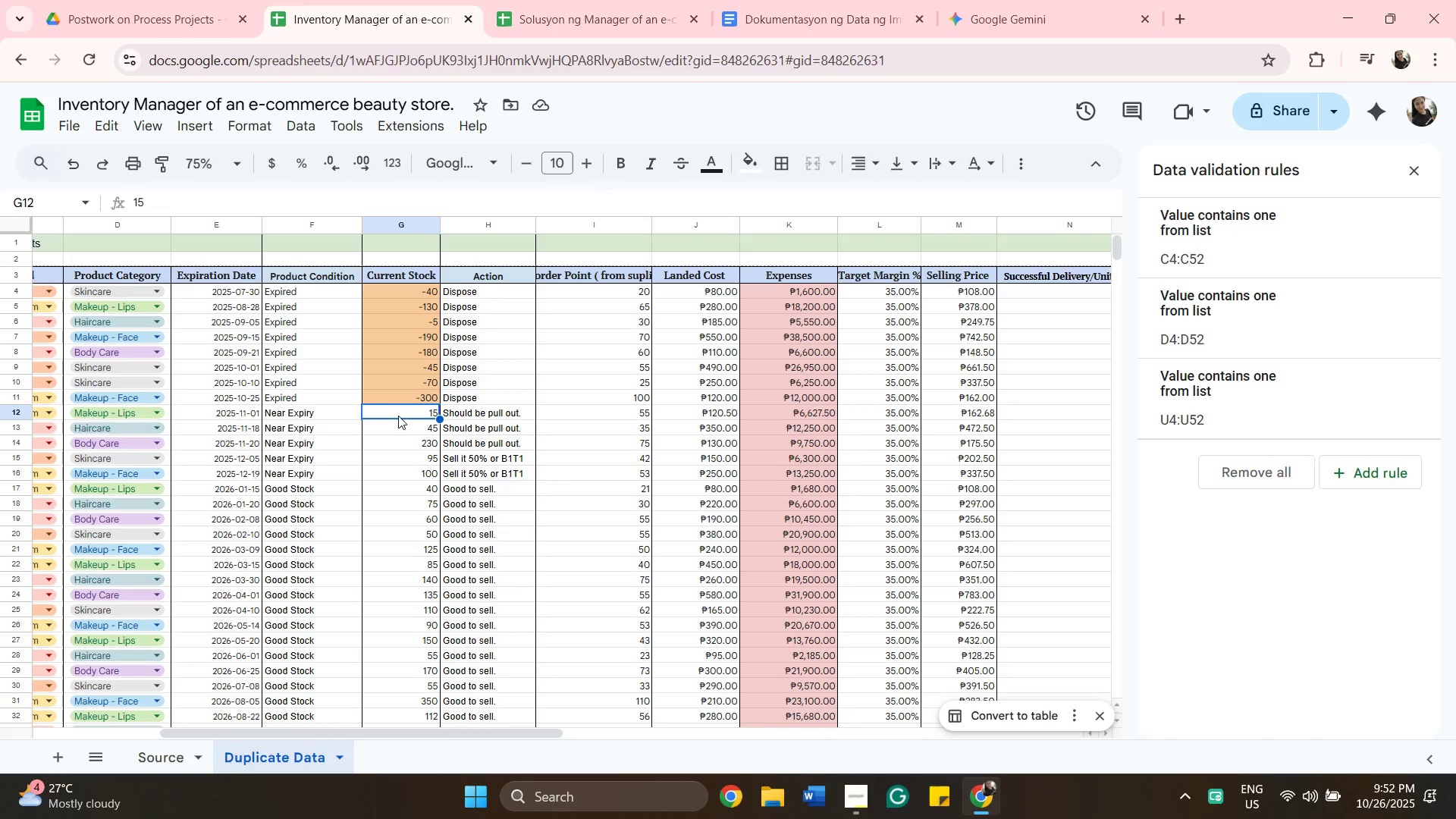 
double_click([398, 416])
 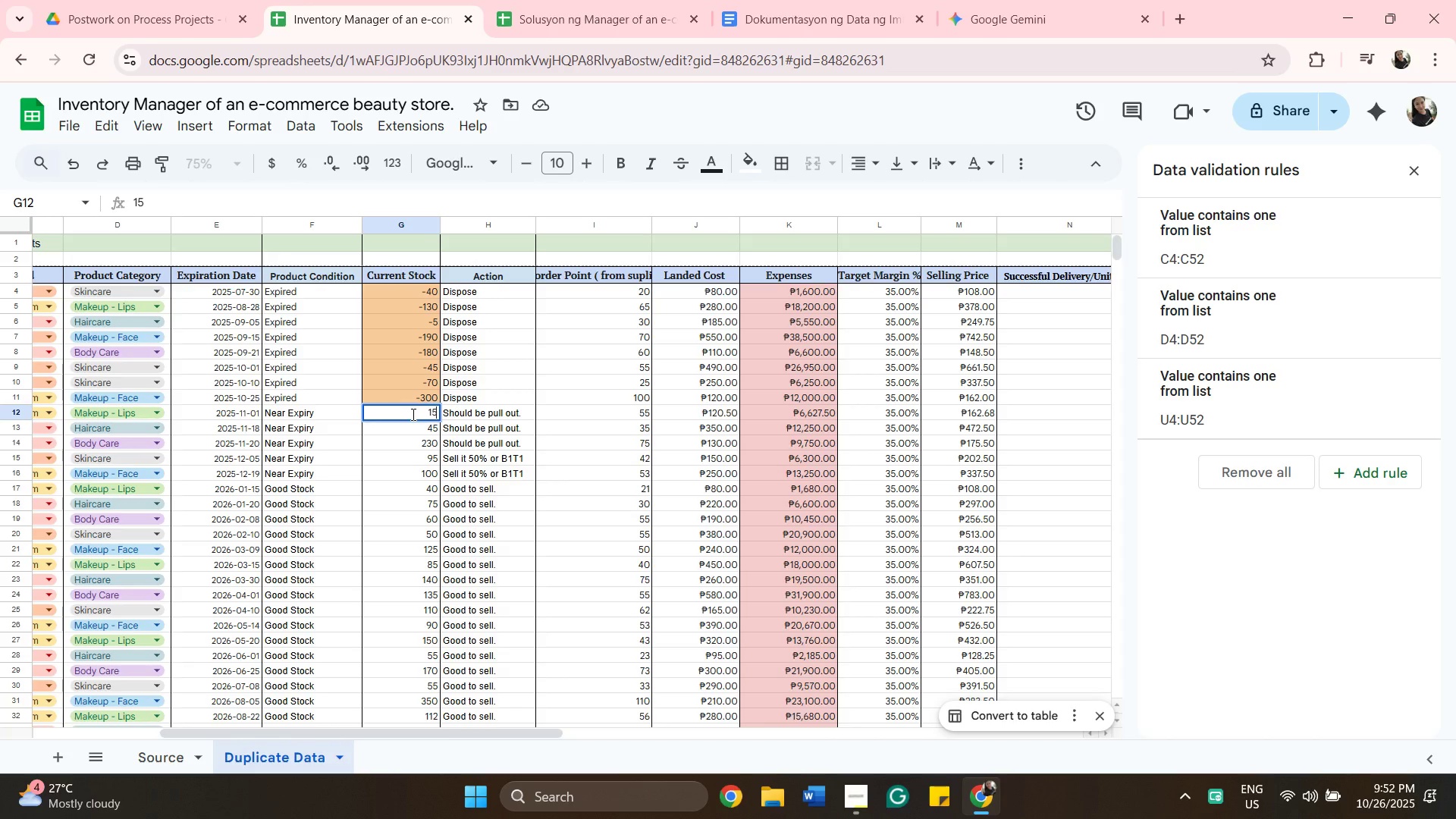 
left_click([412, 414])
 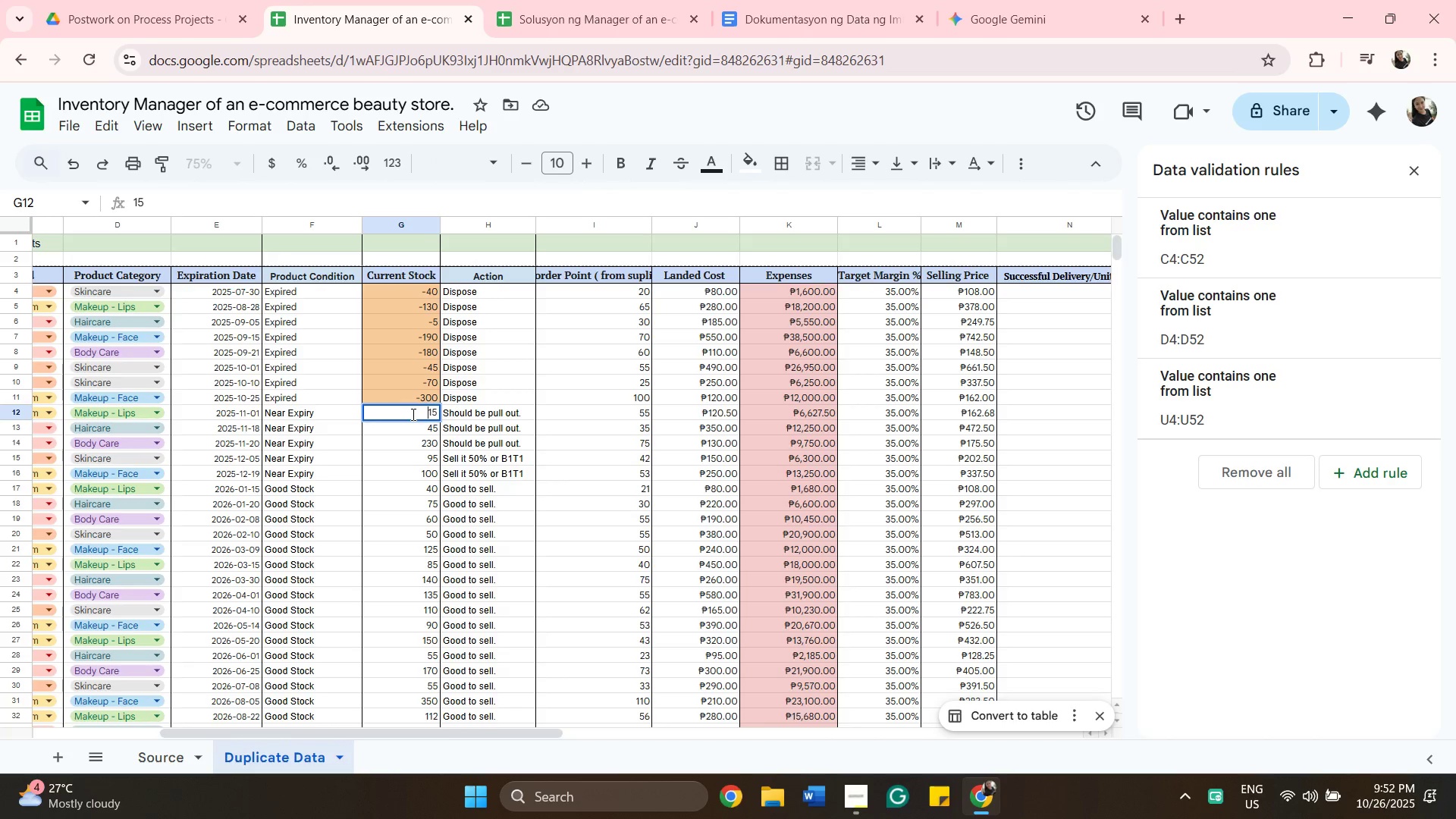 
key(Minus)
 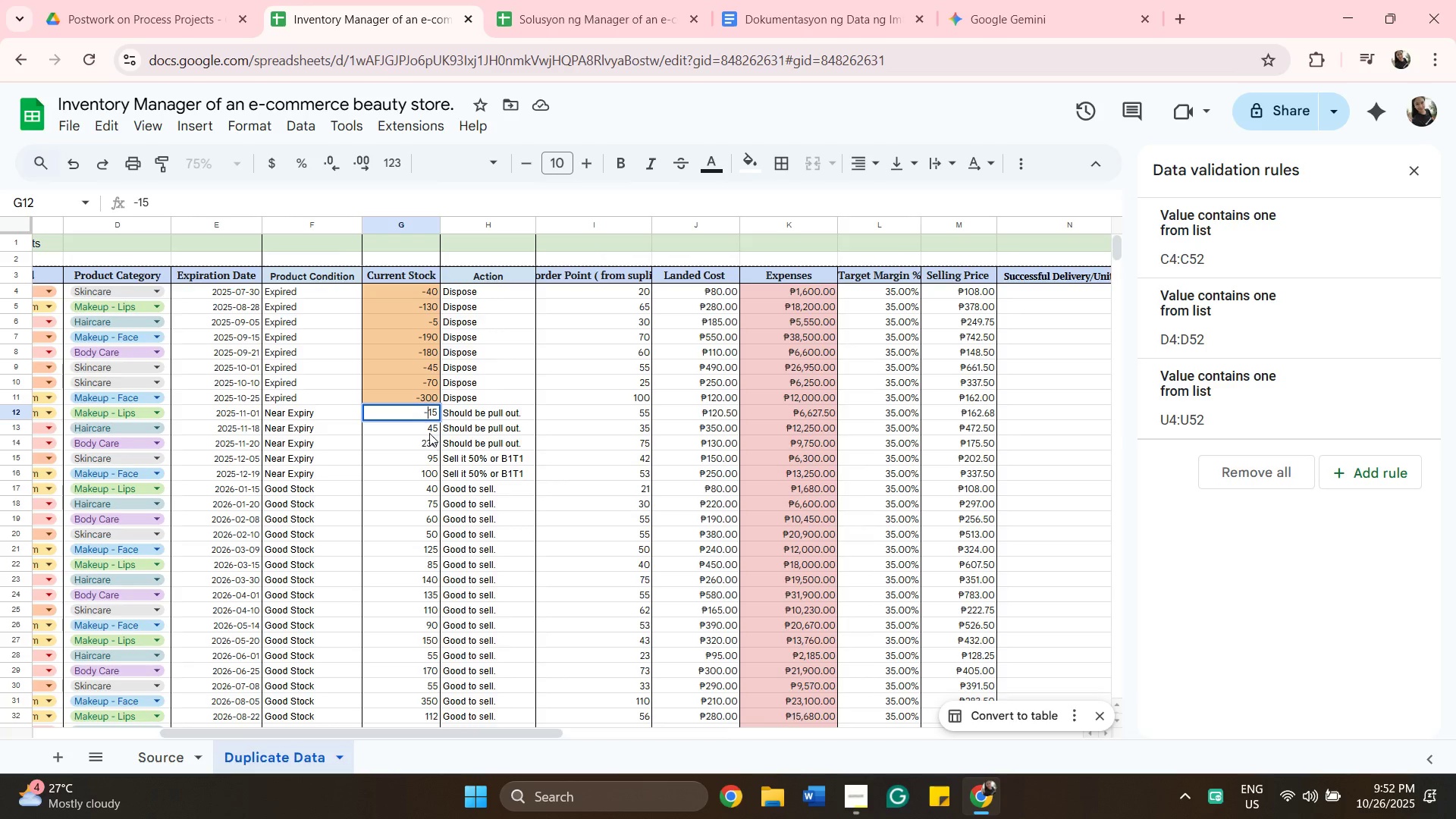 
double_click([422, 428])
 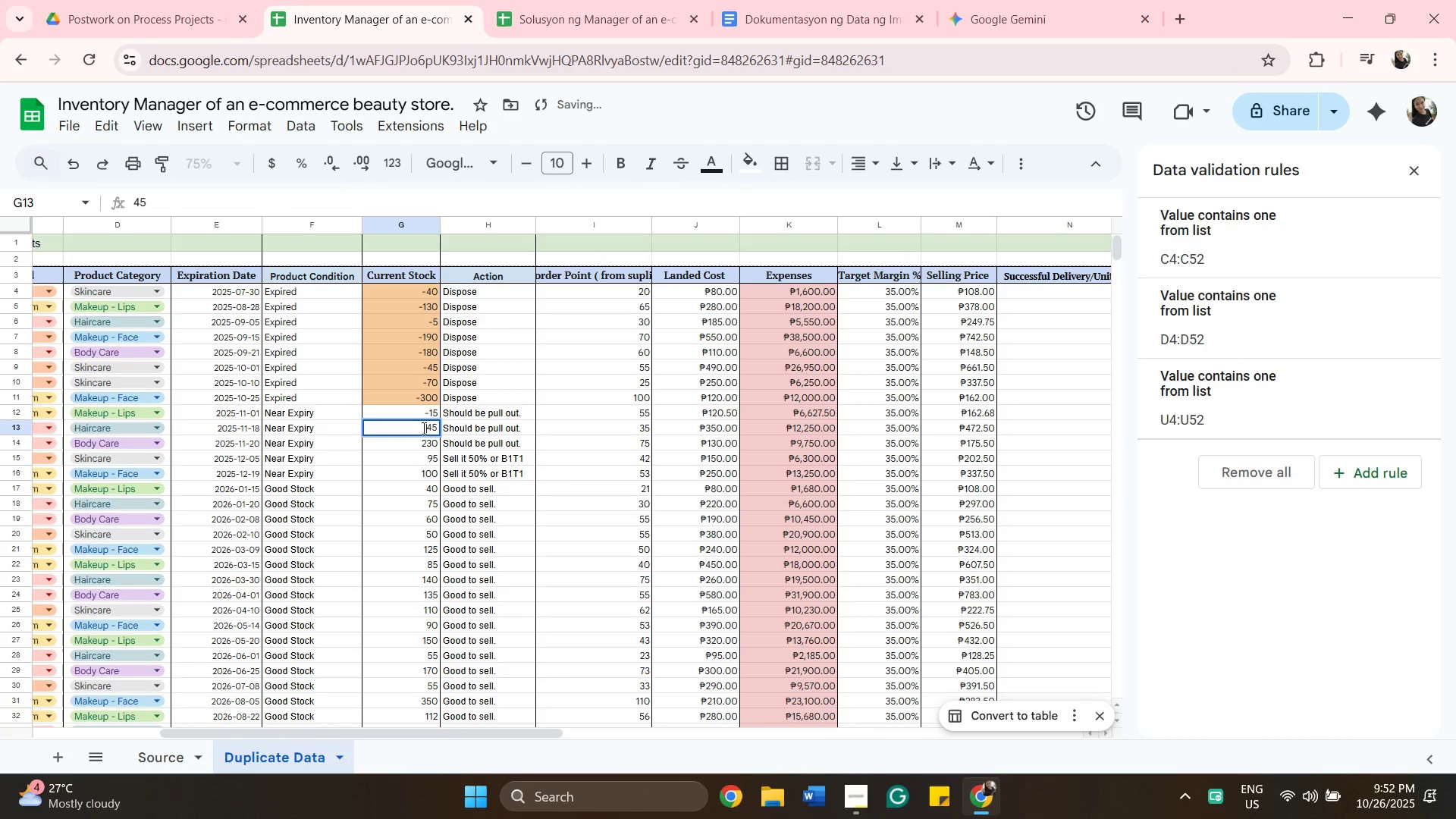 
left_click([422, 428])
 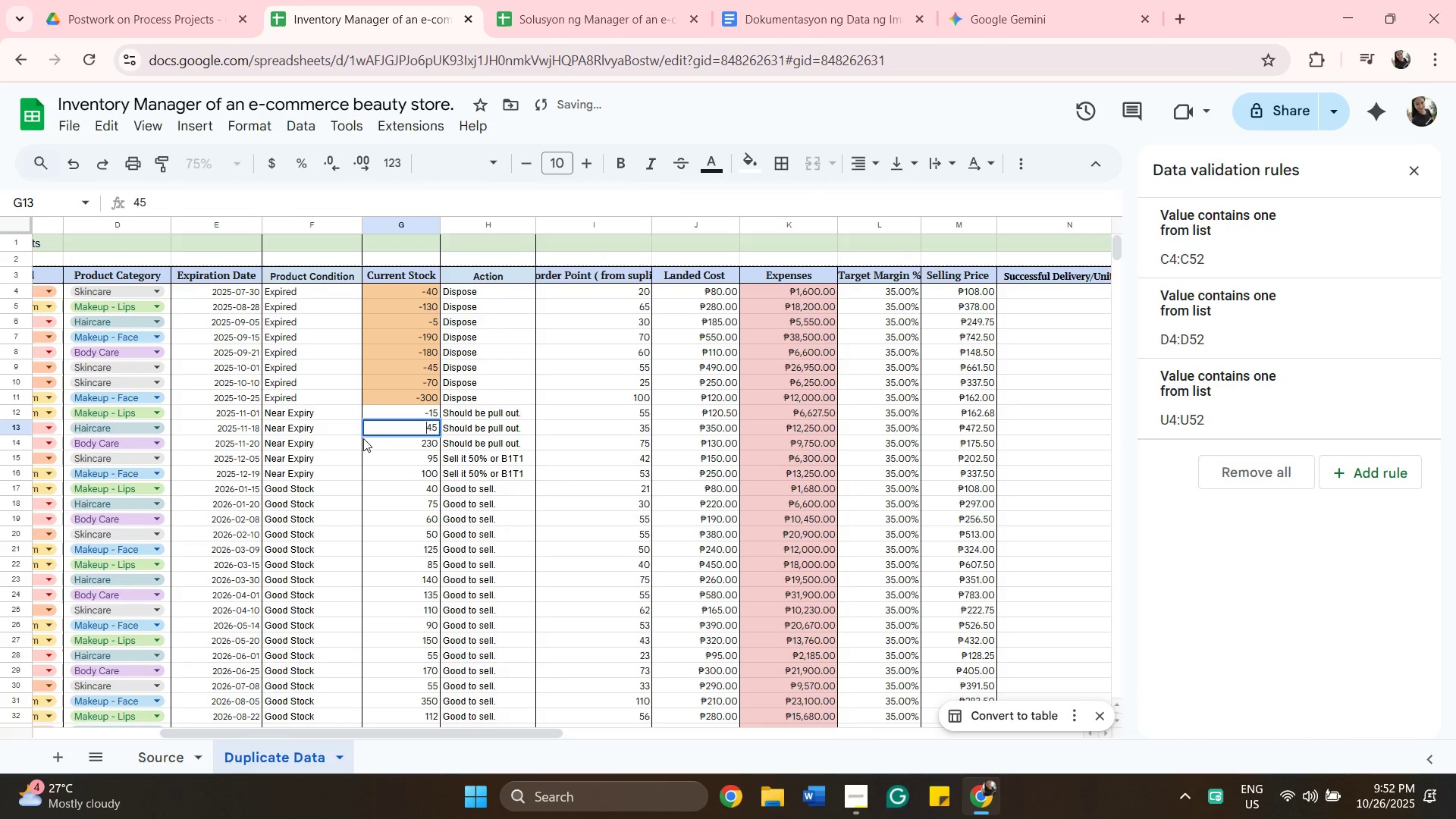 
key(Minus)
 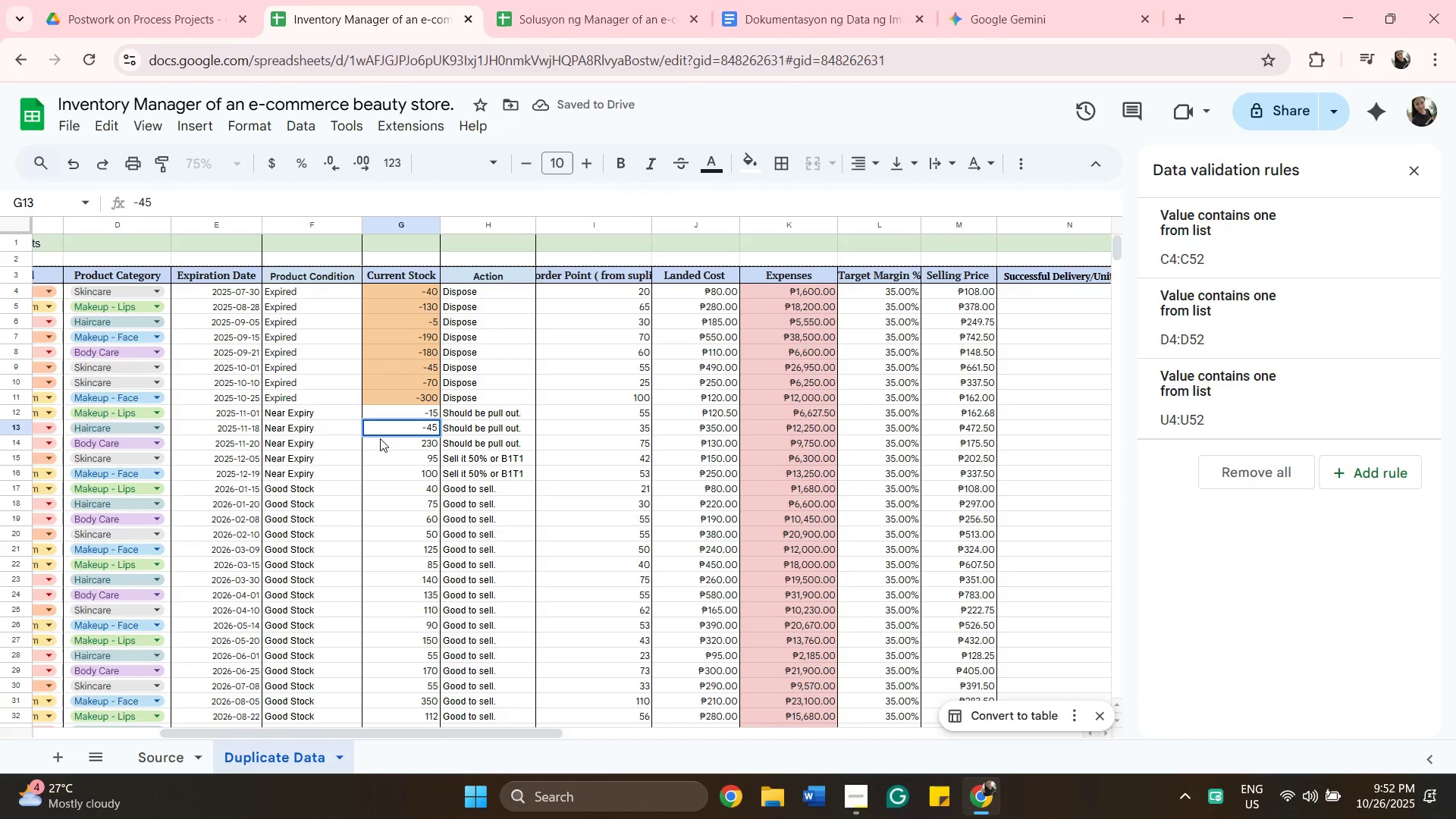 
double_click([380, 438])
 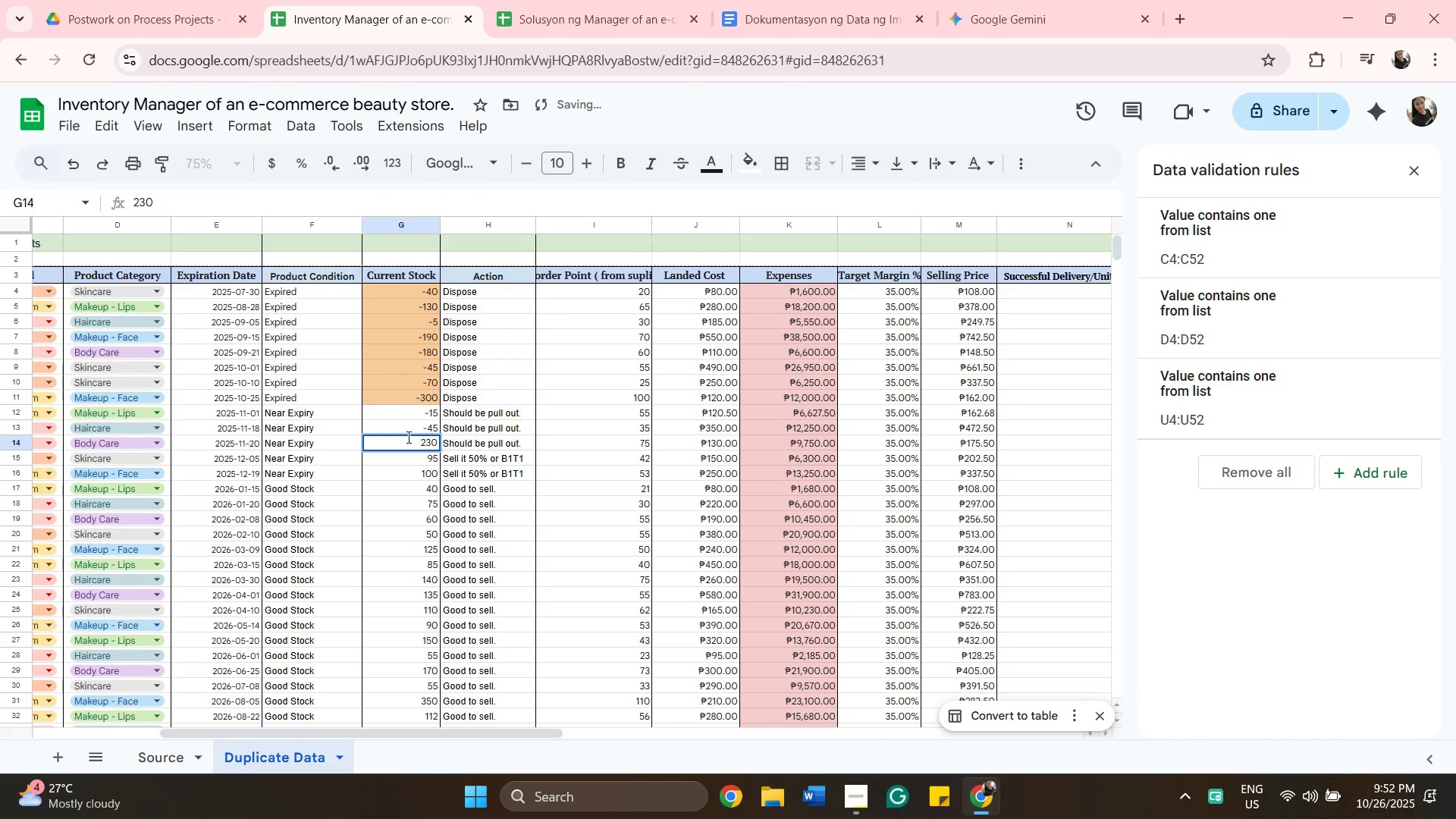 
left_click([407, 437])
 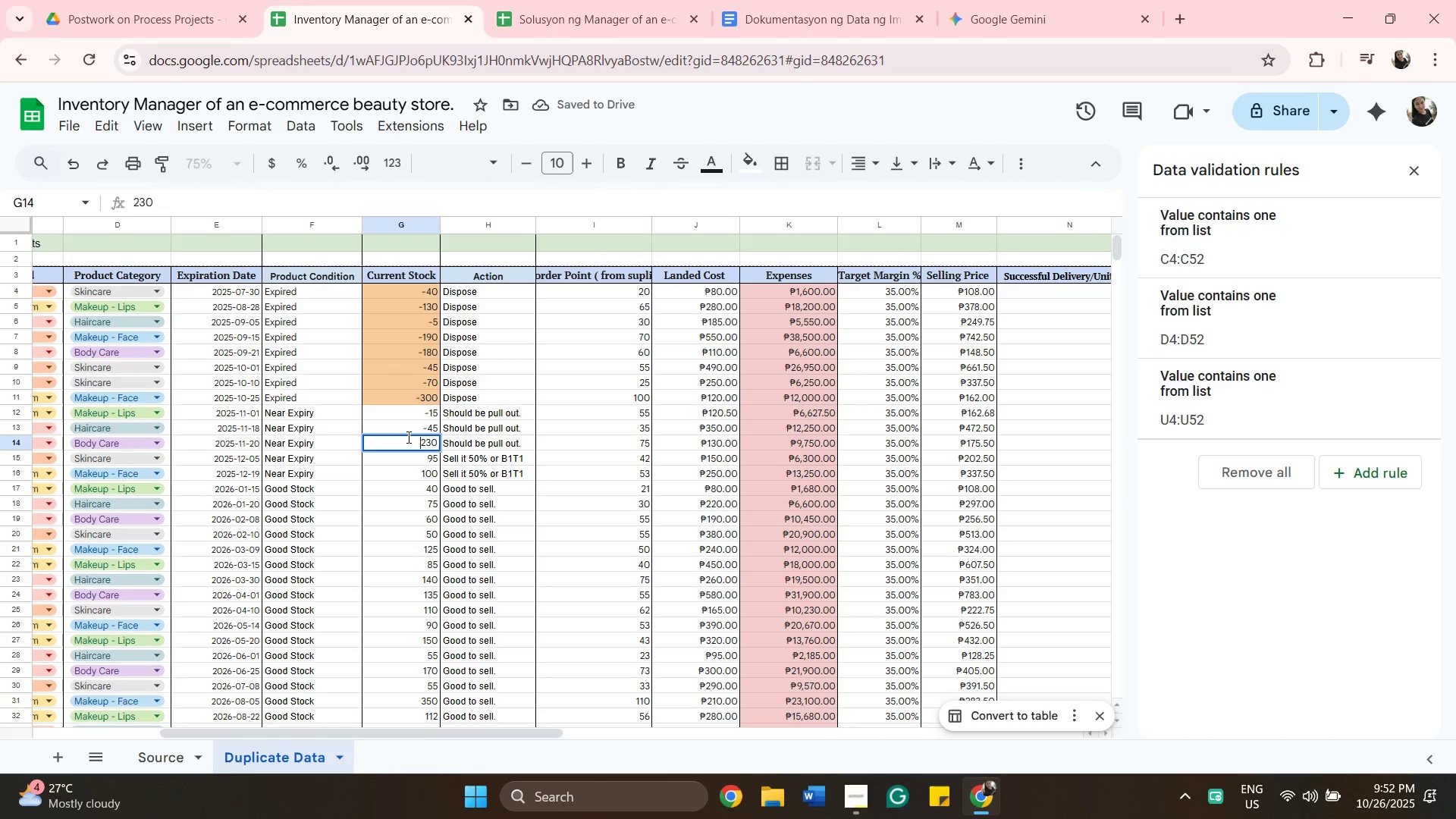 
key(Minus)
 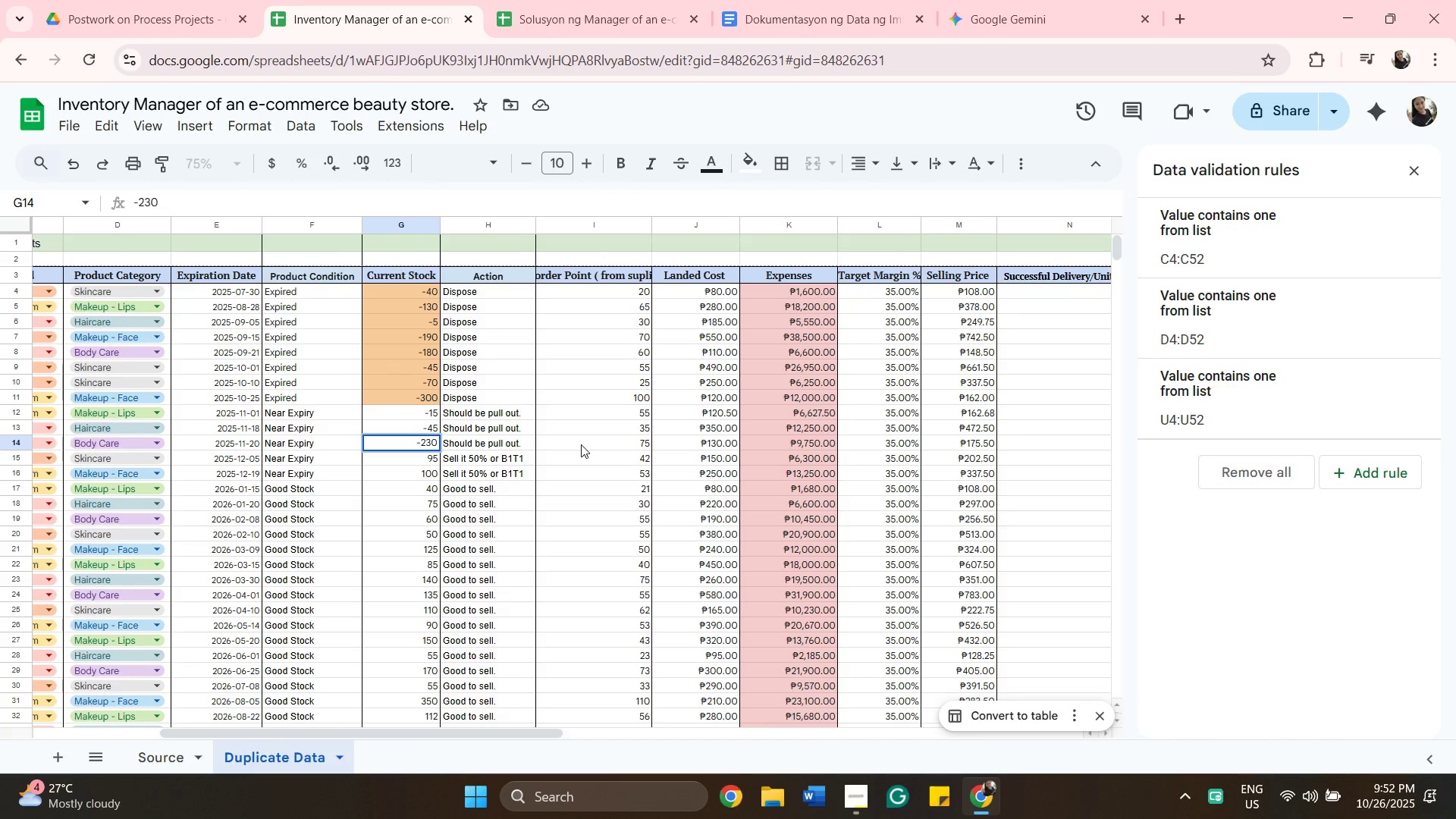 
wait(10.8)
 